 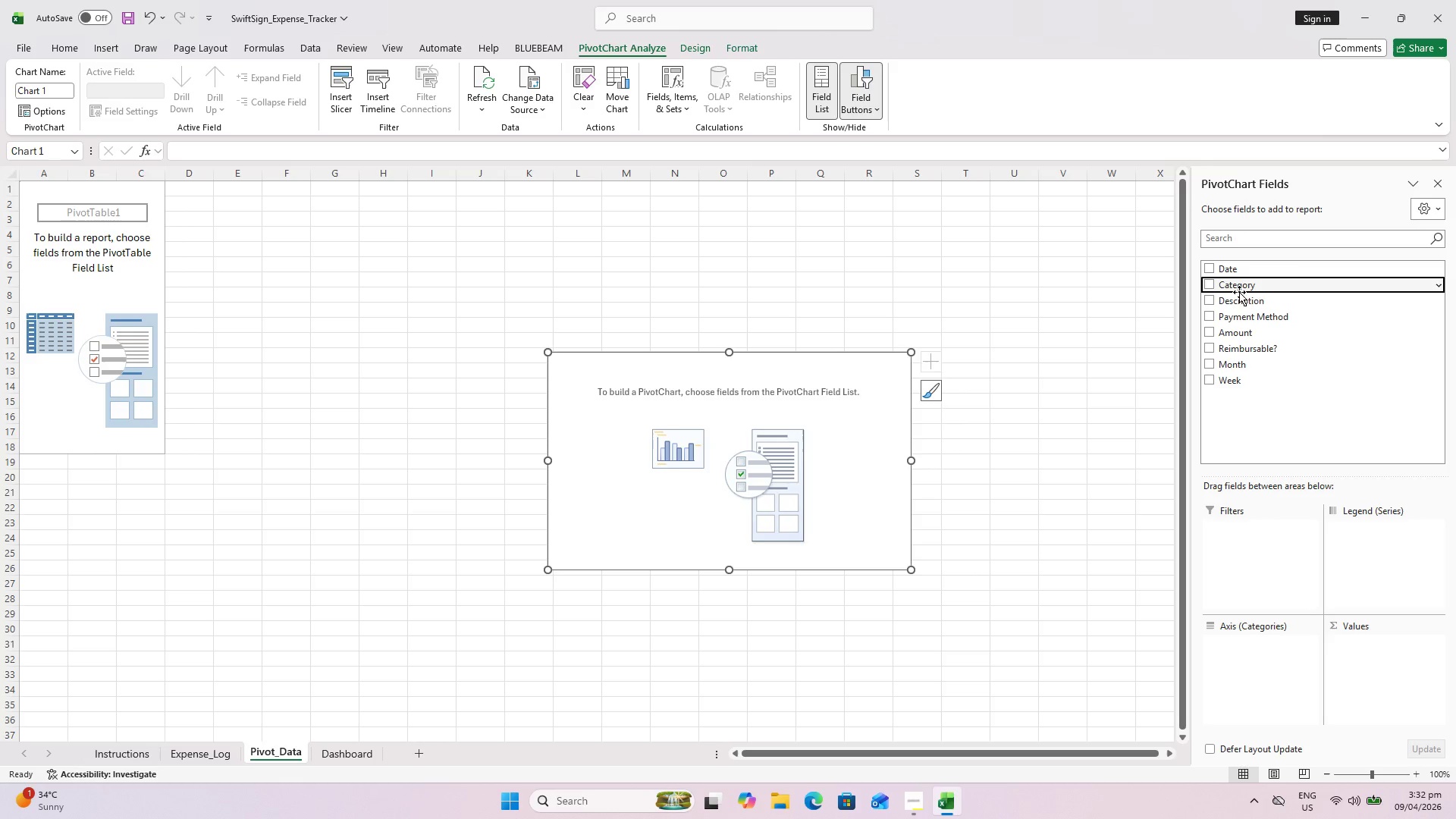 
left_click([1423, 285])
 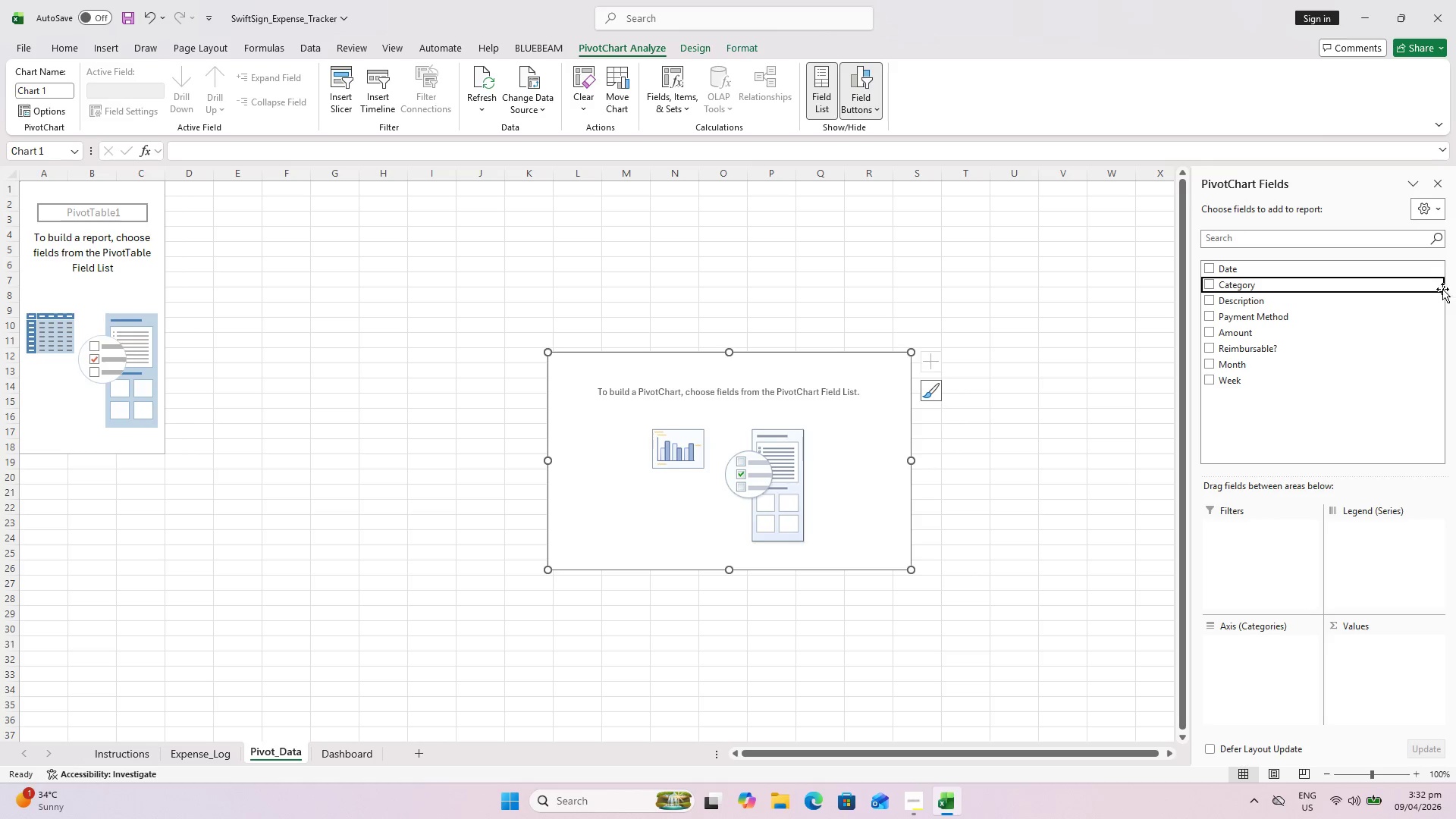 
left_click([1439, 287])
 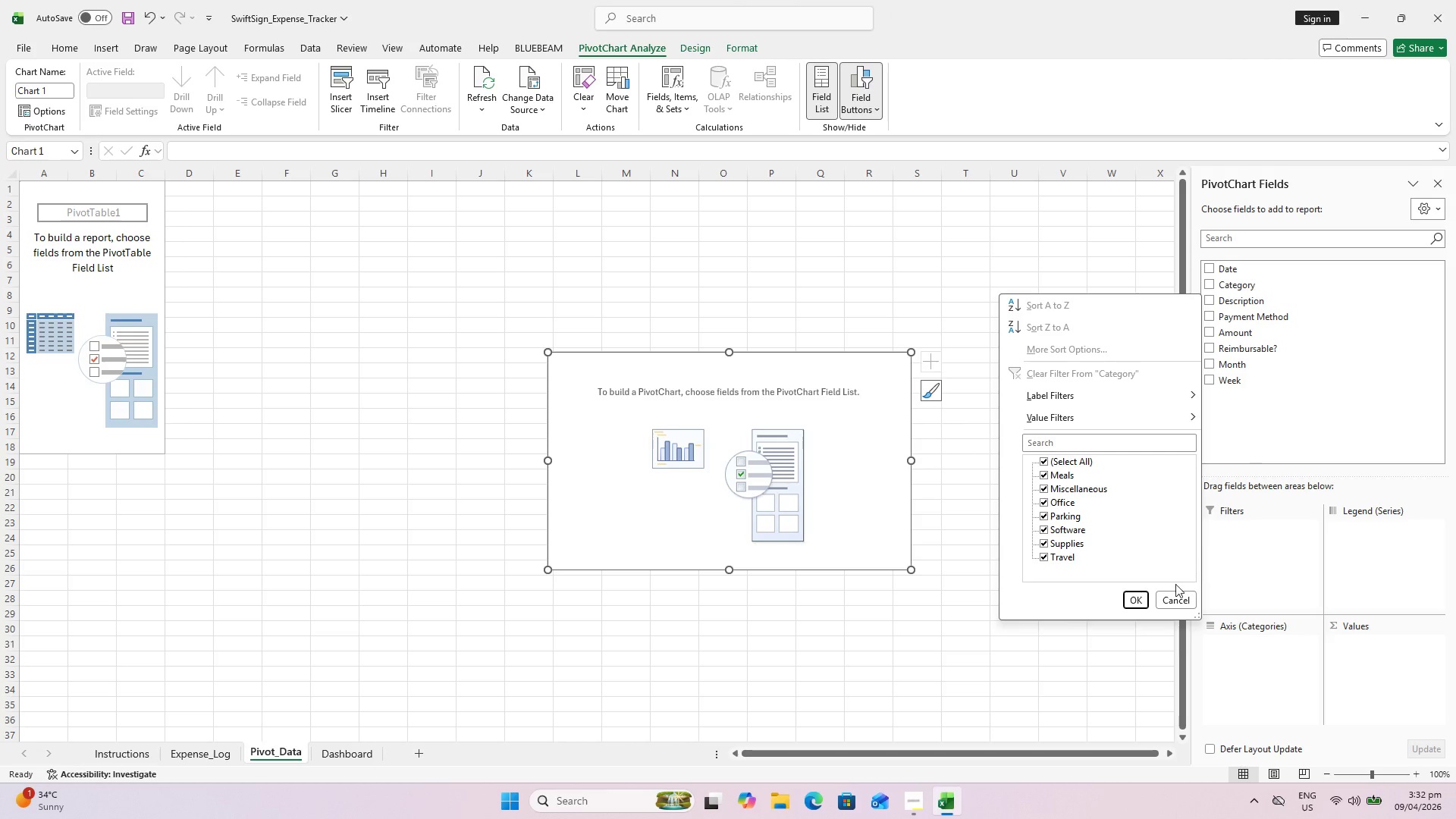 
left_click([1135, 597])
 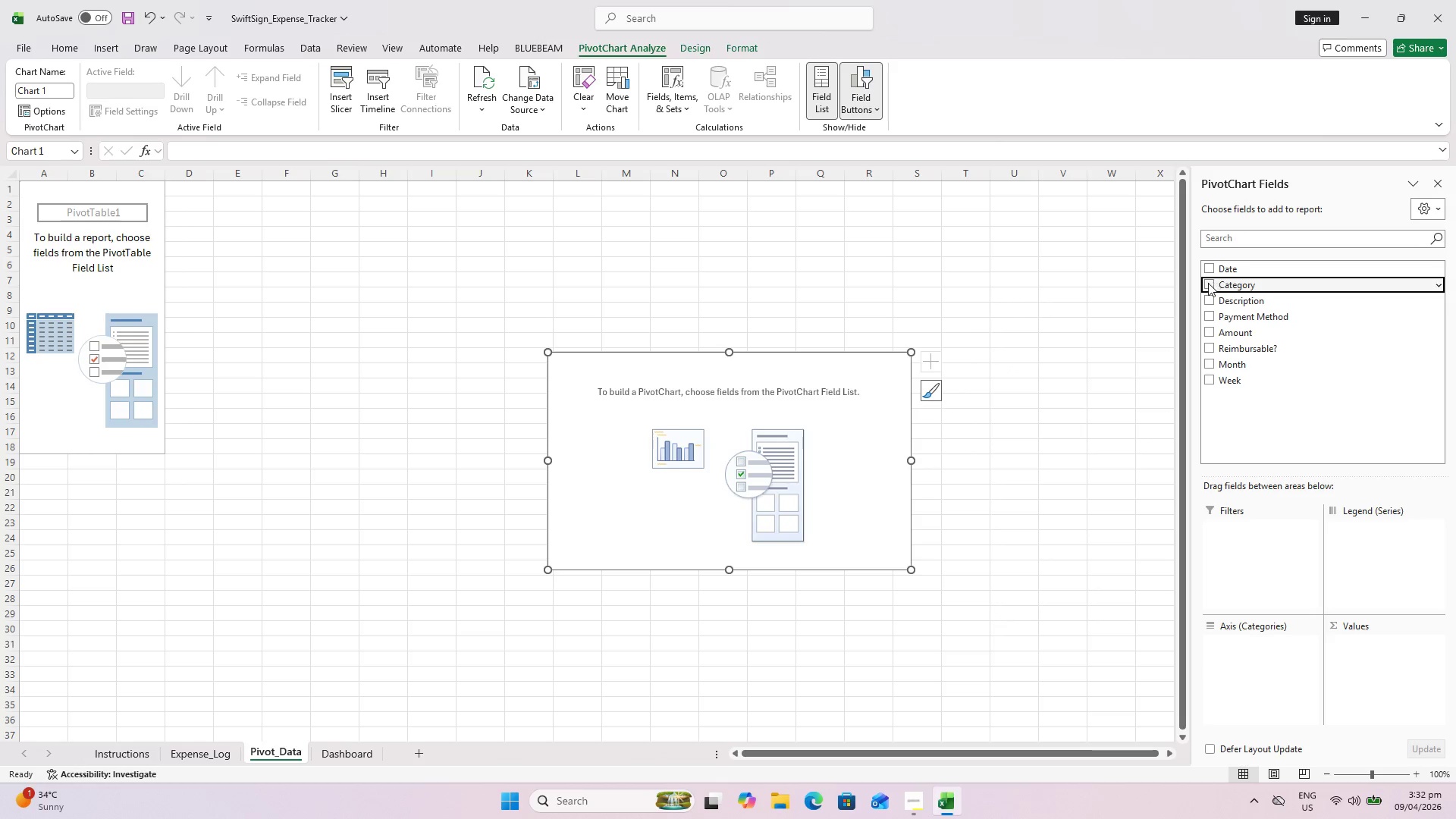 
left_click([1206, 283])
 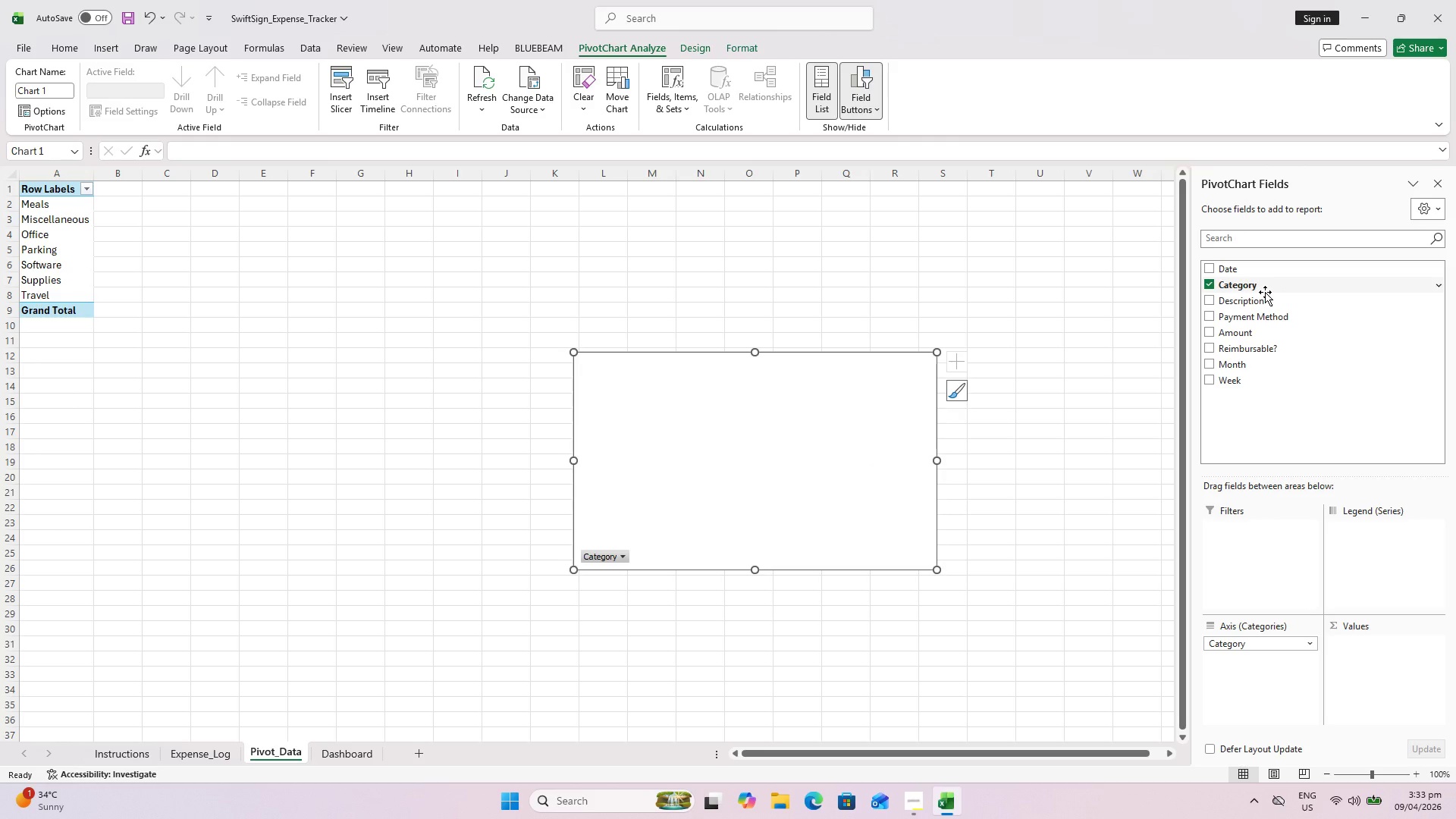 
wait(58.3)
 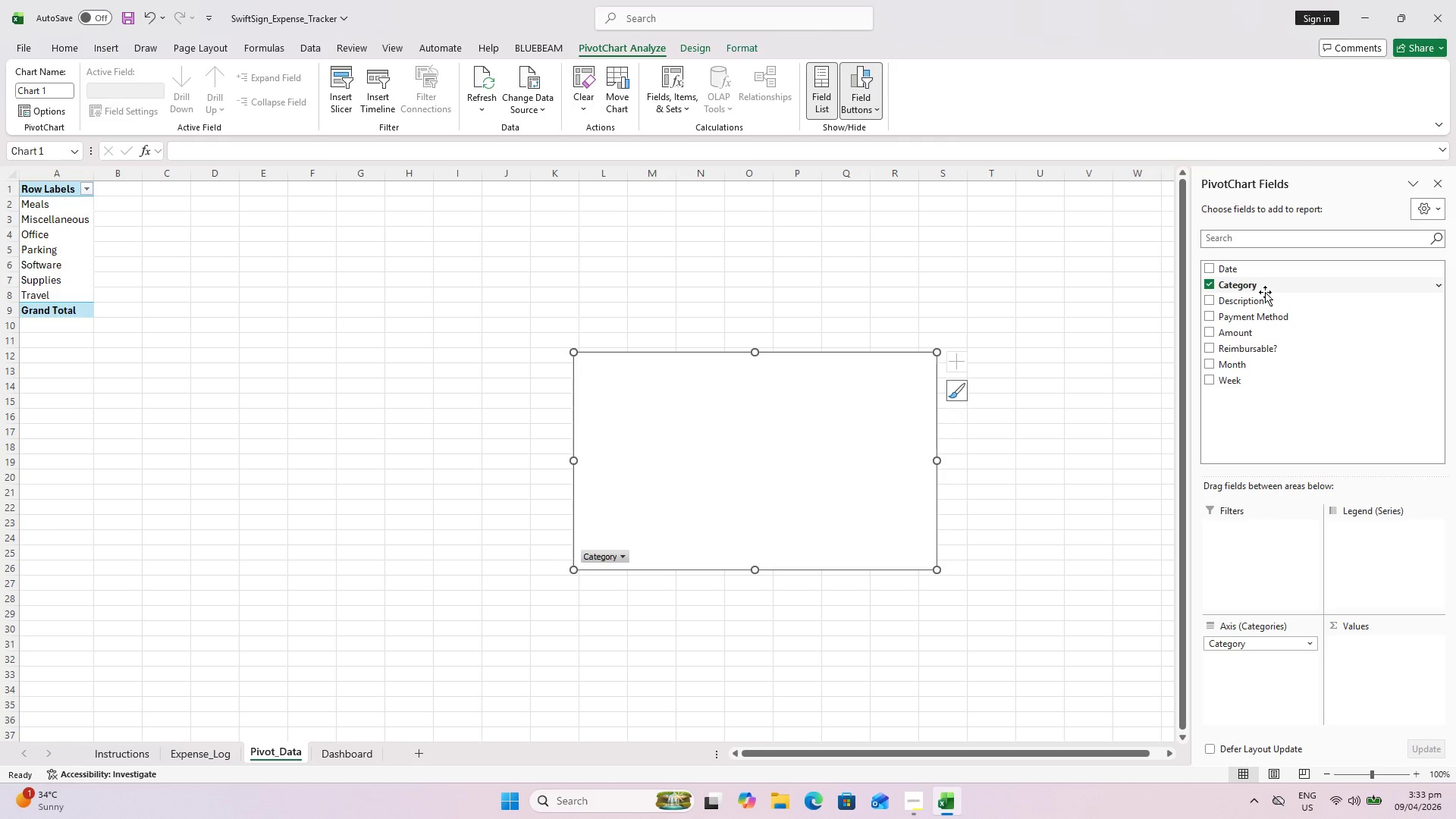 
left_click([1269, 645])
 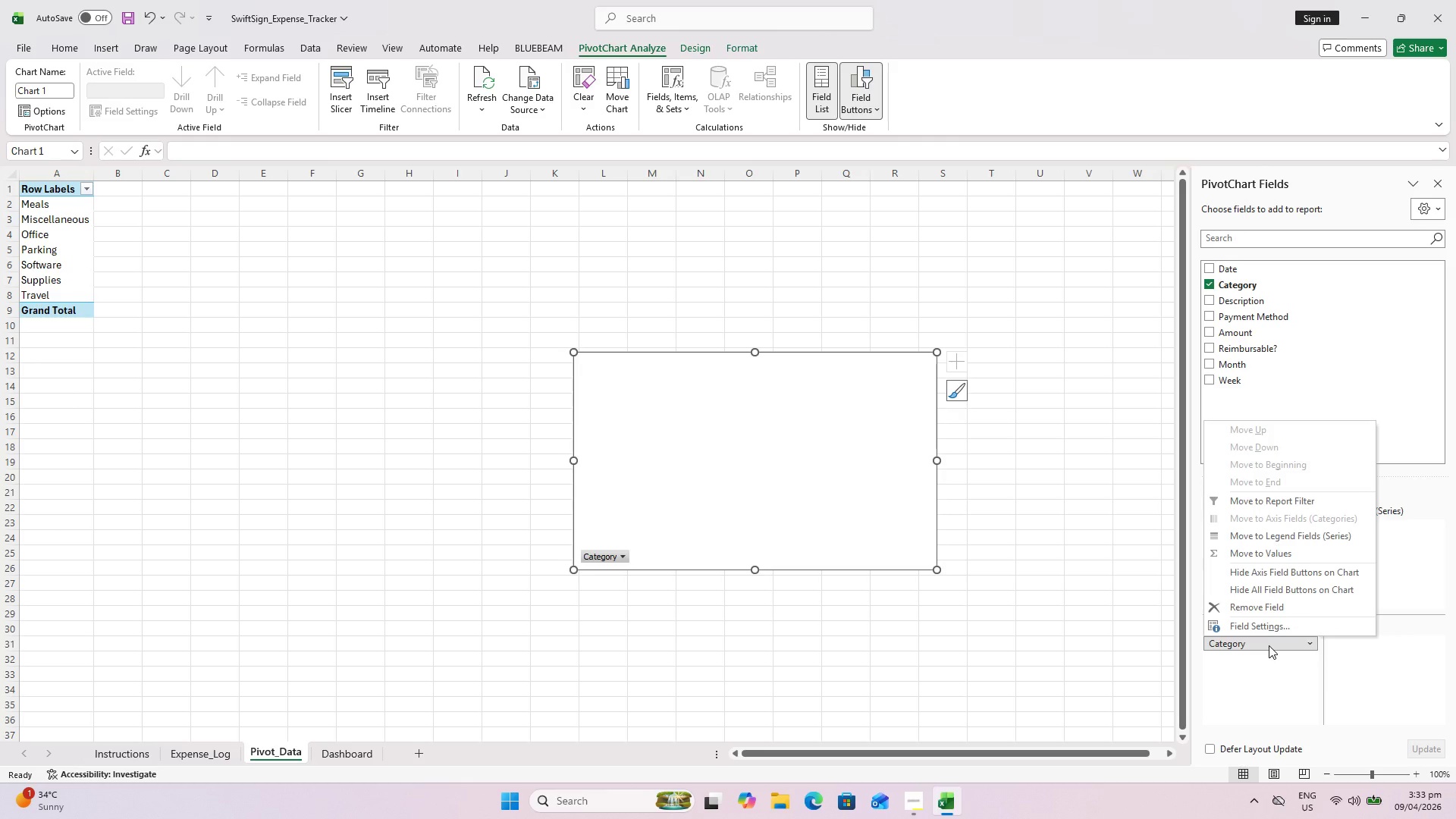 
left_click([1269, 645])
 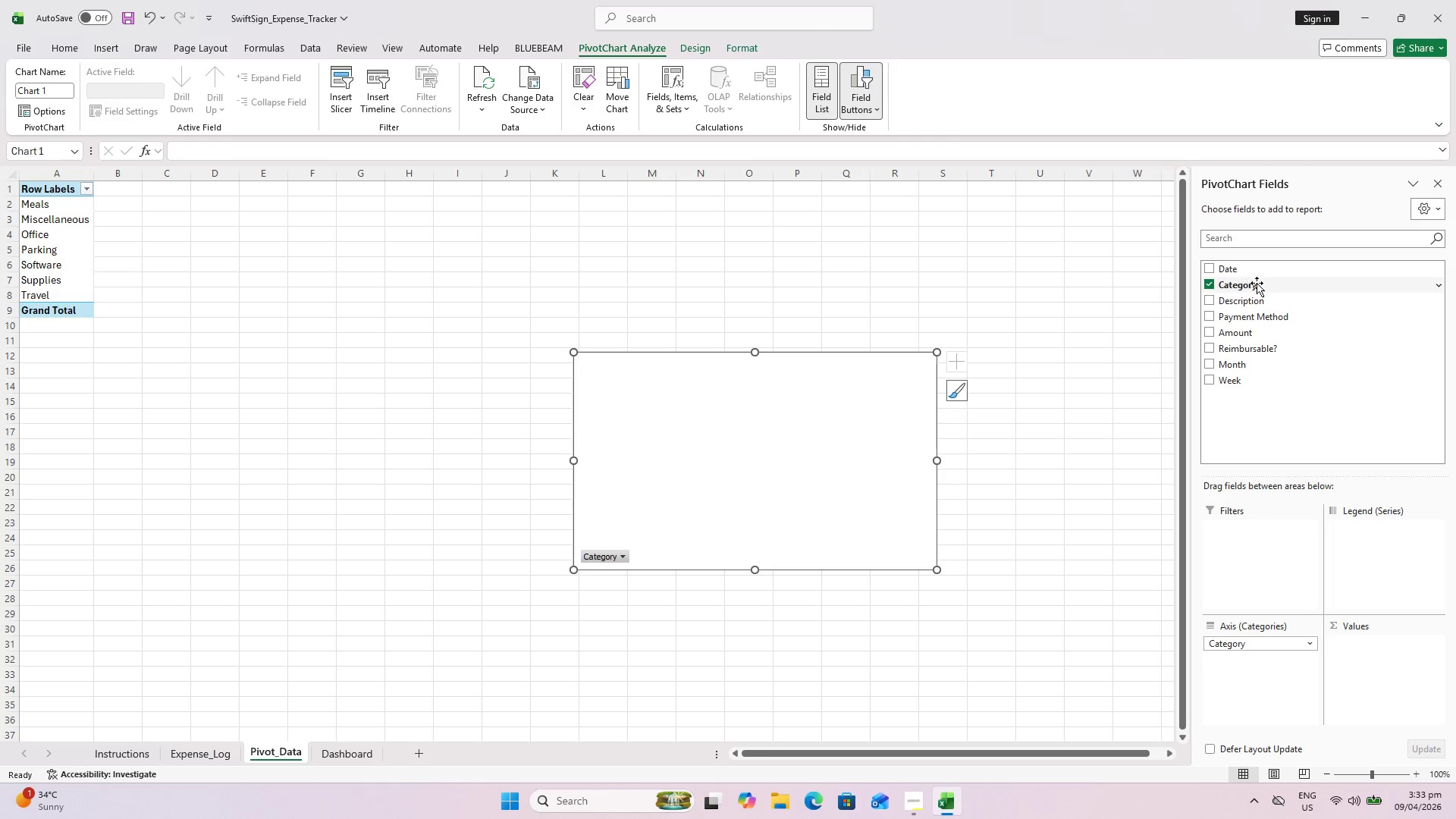 
left_click_drag(start_coordinate=[1260, 285], to_coordinate=[1408, 425])
 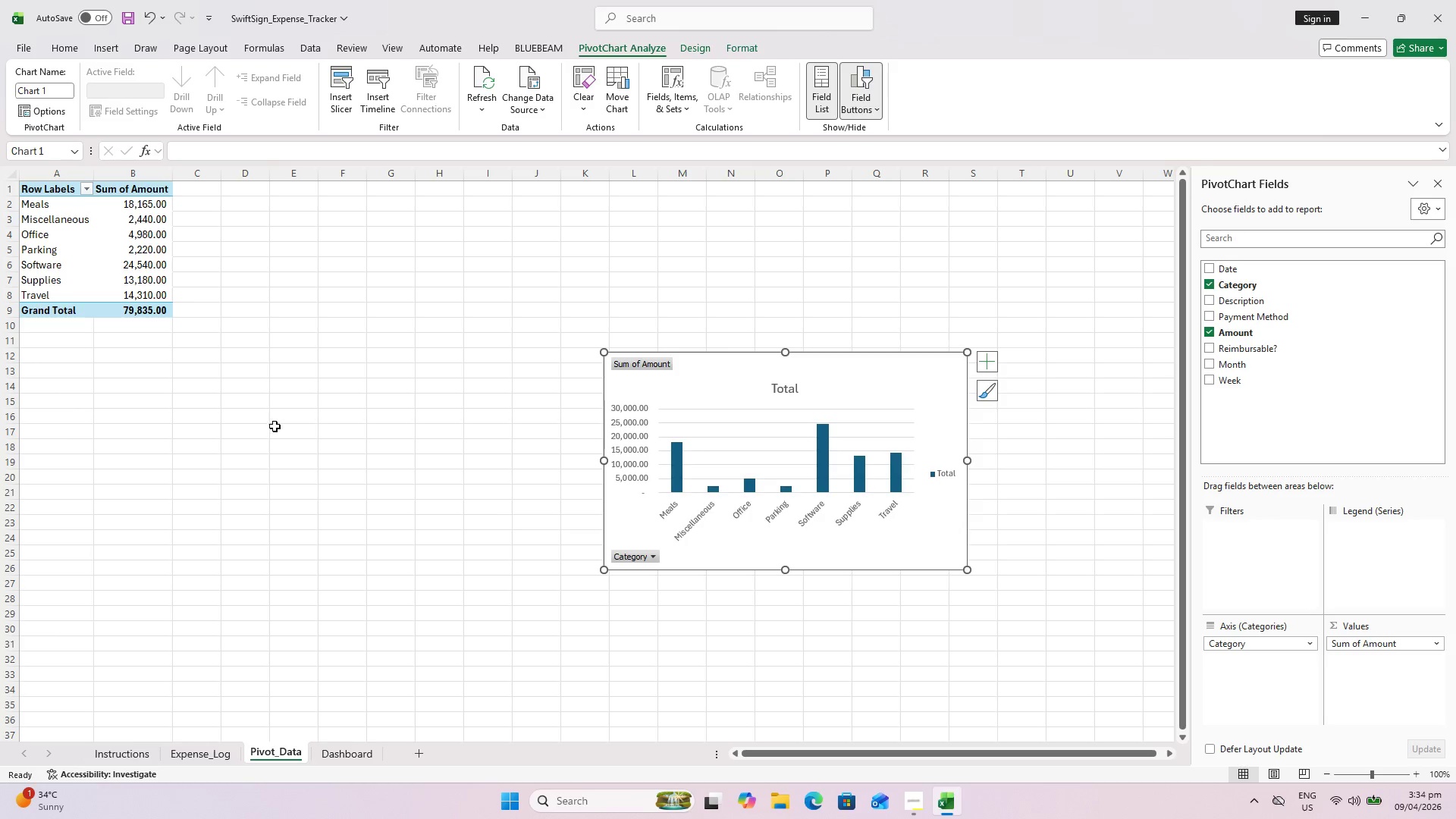 
wait(72.17)
 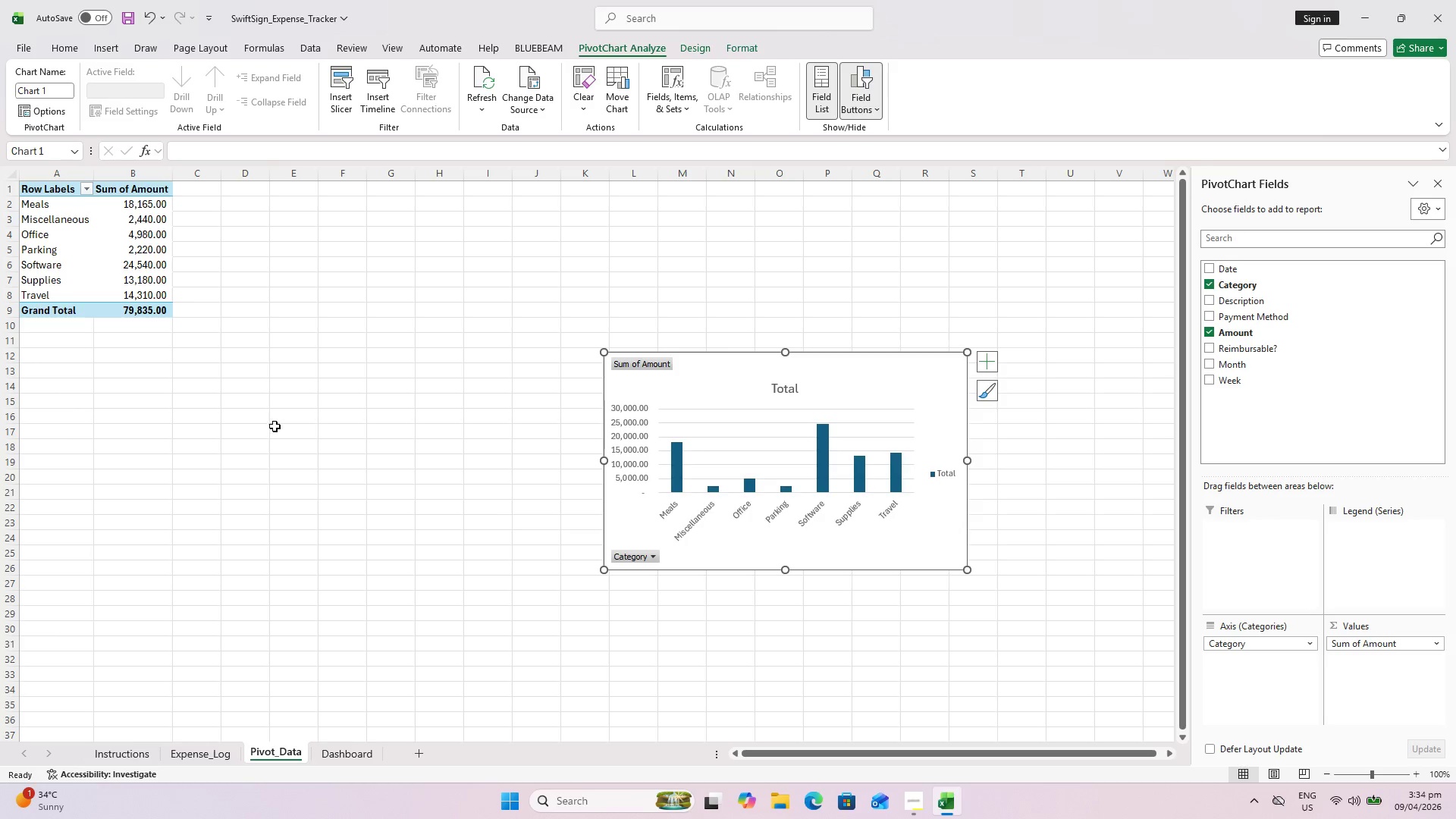 
scroll: coordinate [391, 370], scroll_direction: up, amount: 3.0
 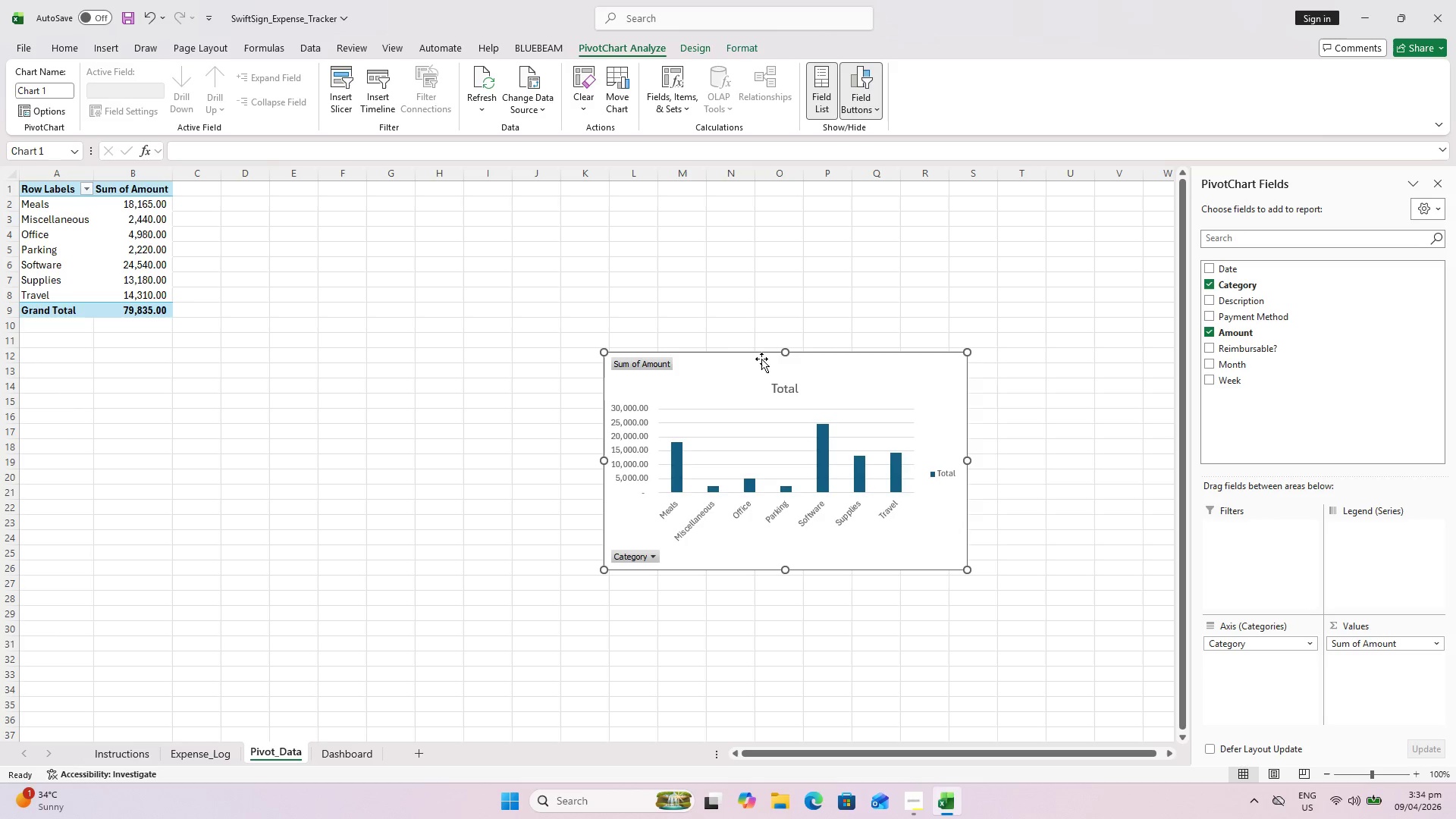 
left_click_drag(start_coordinate=[759, 356], to_coordinate=[368, 193])
 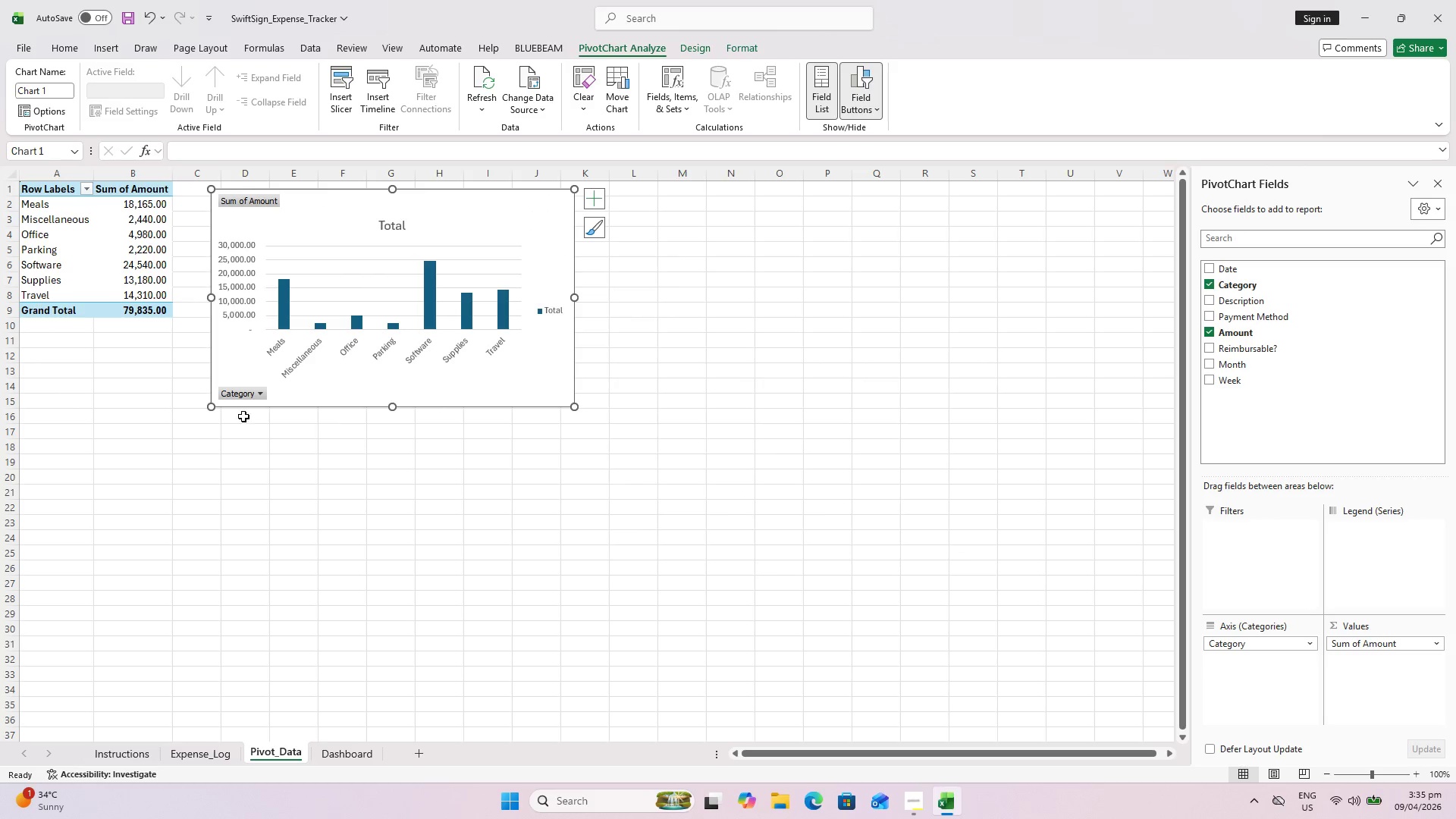 
left_click([82, 190])
 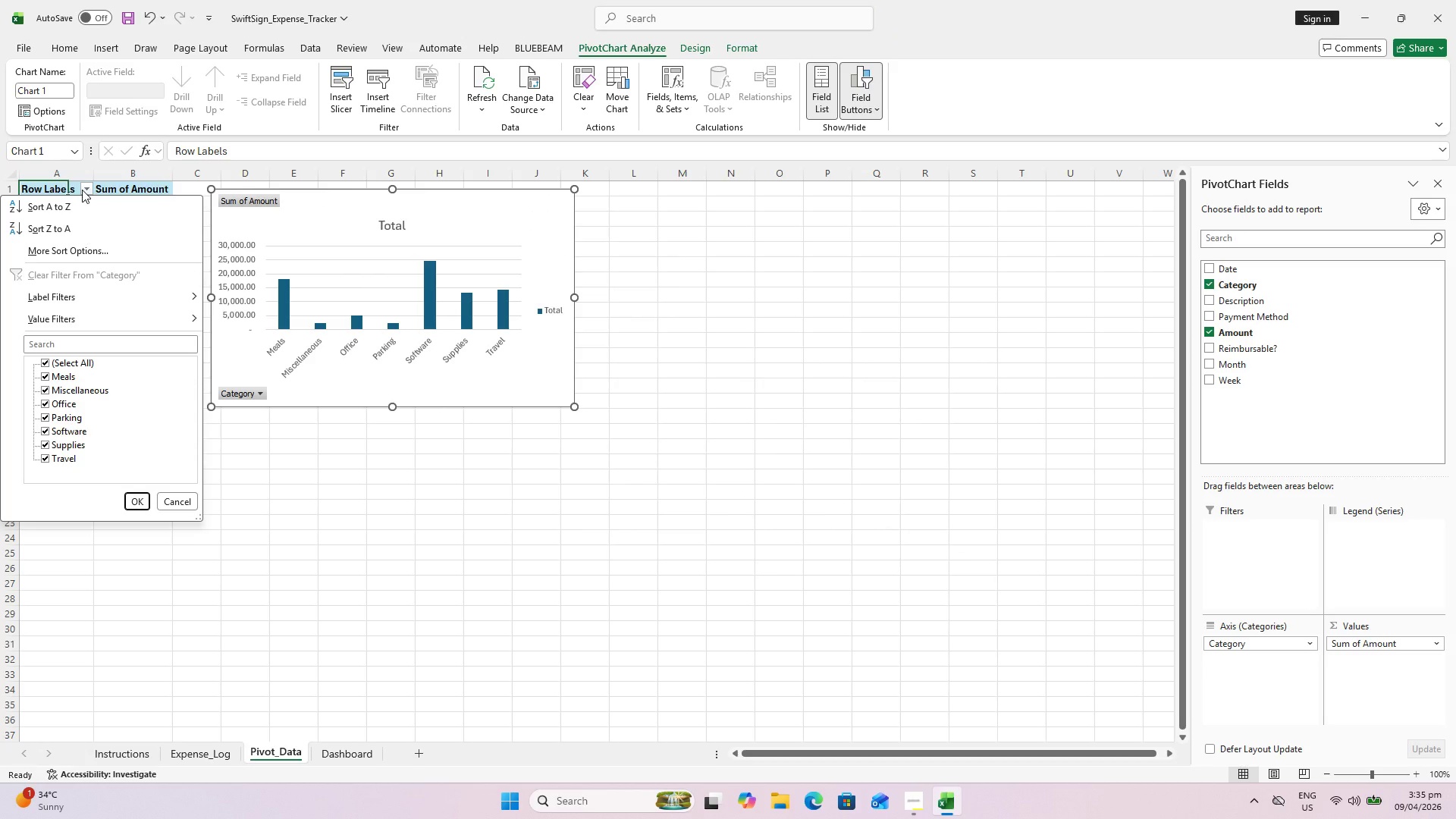 
left_click([82, 190])
 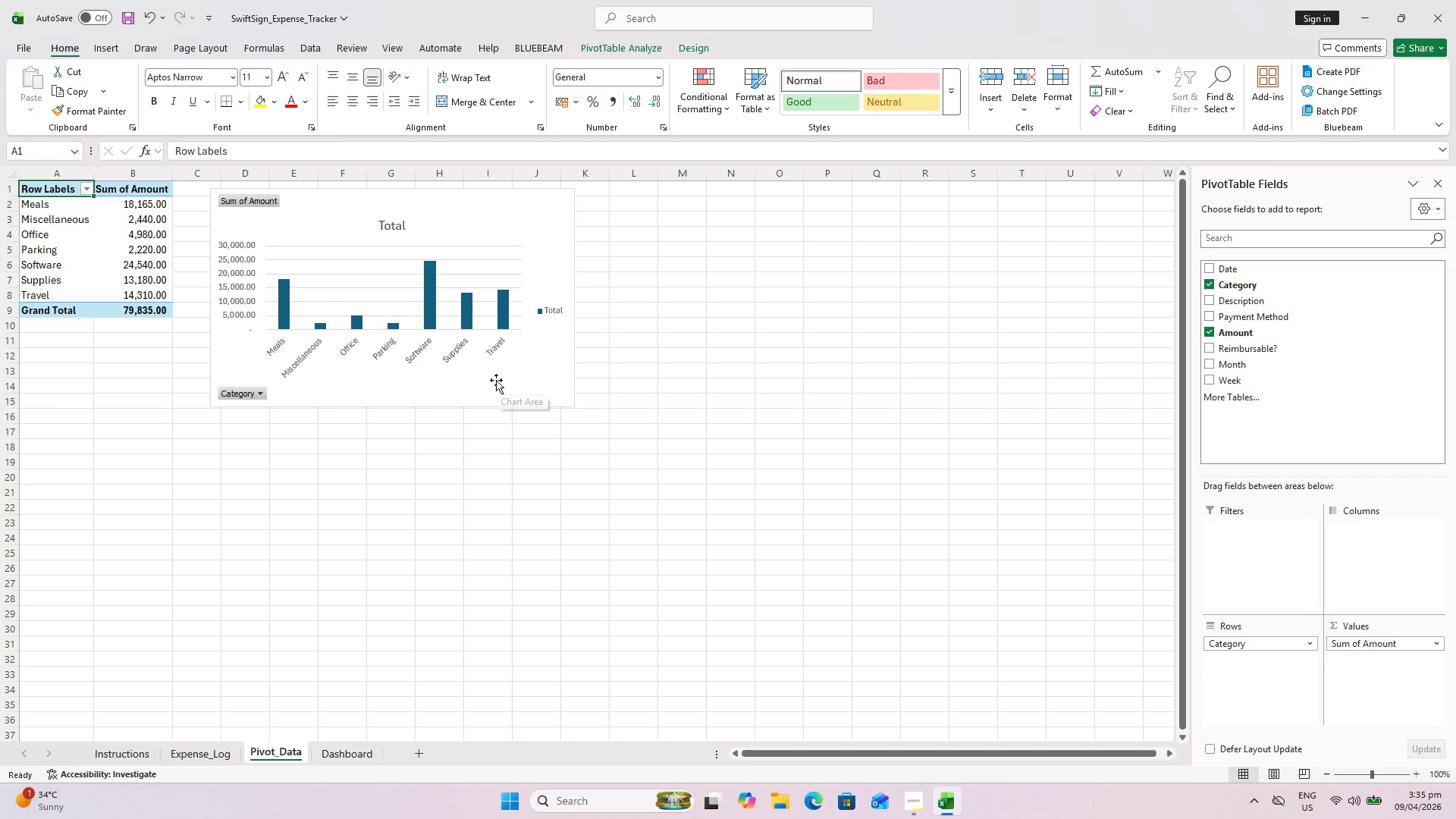 
wait(6.45)
 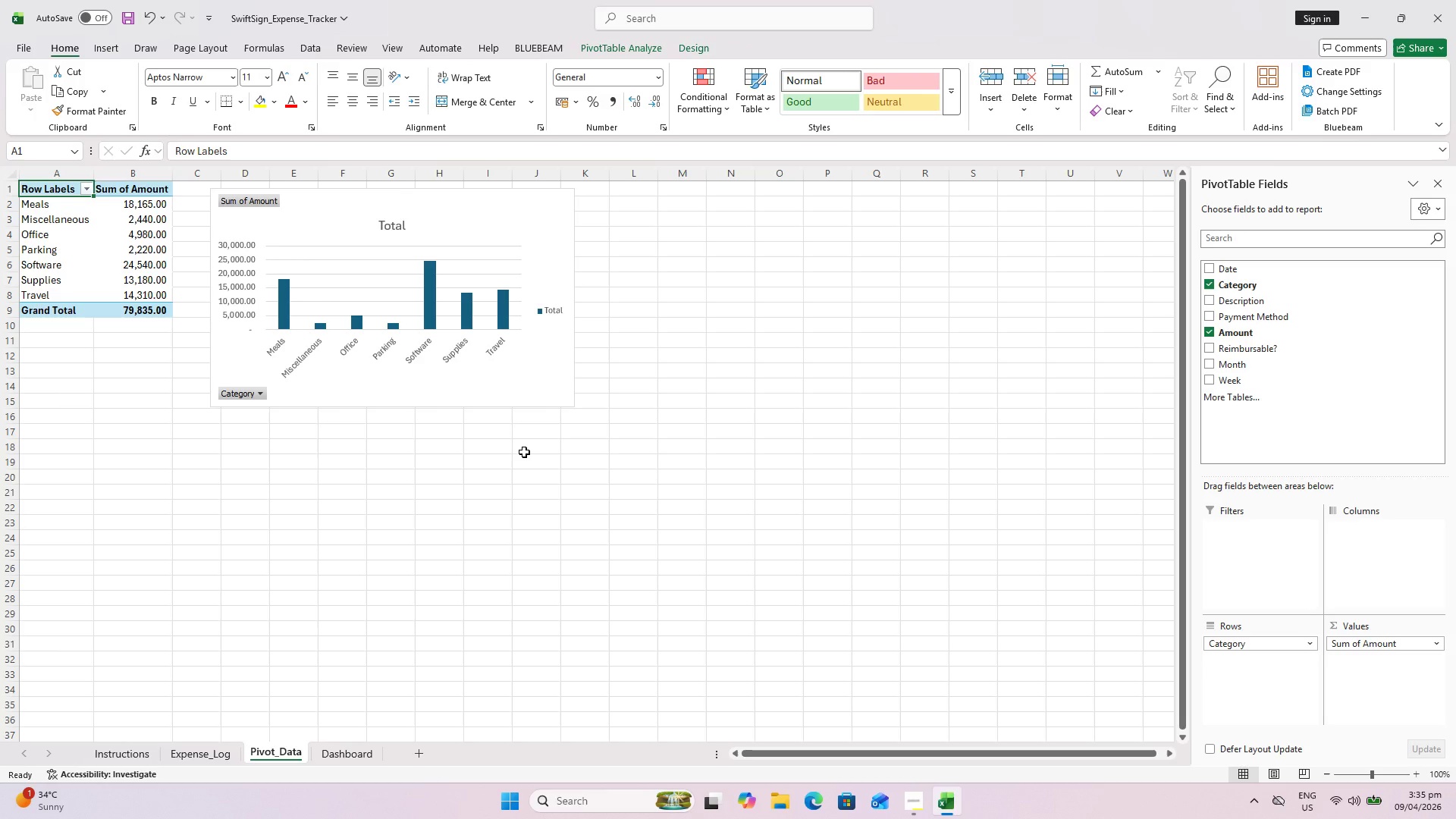 
left_click([146, 190])
 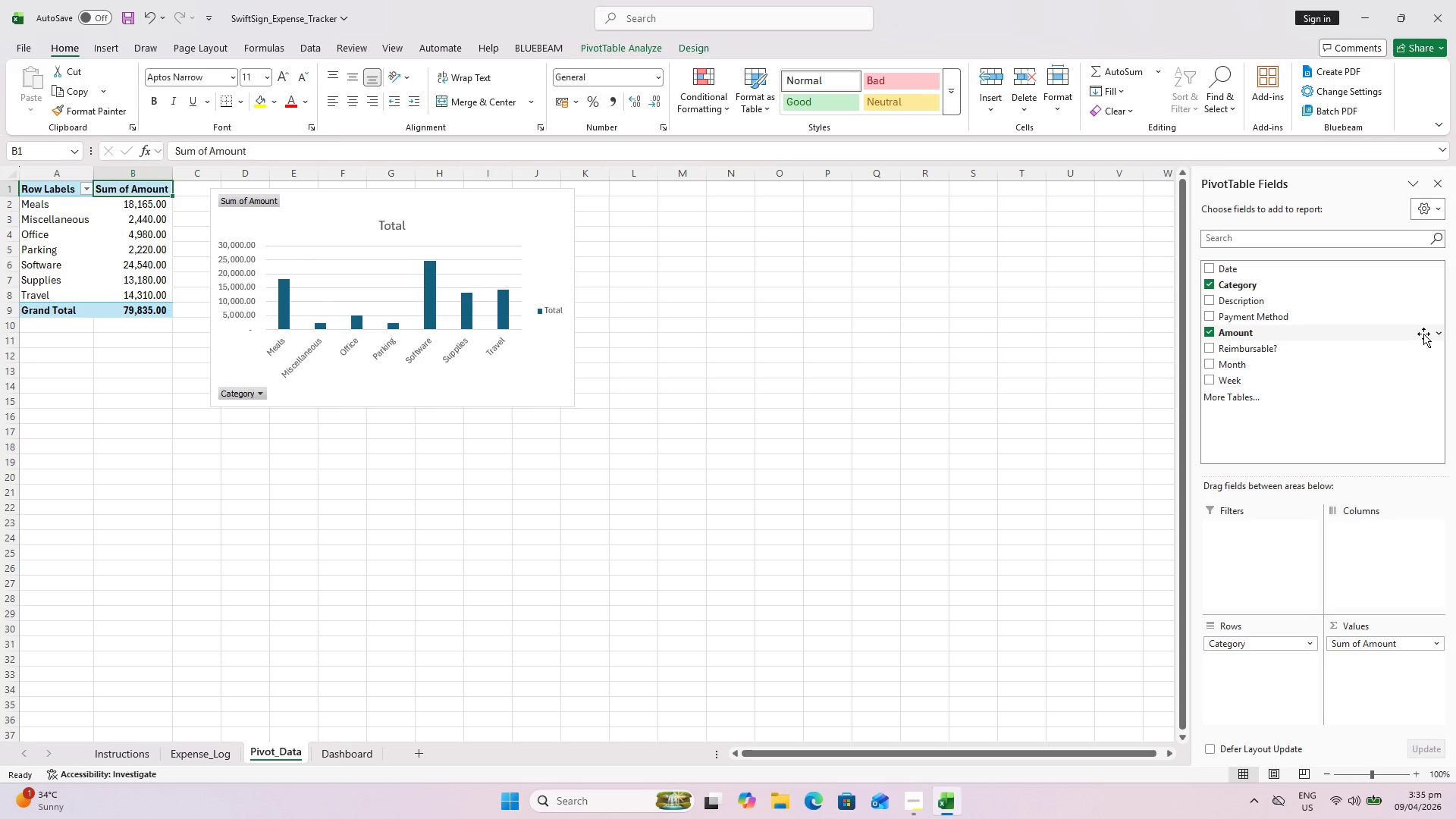 
left_click([1440, 333])
 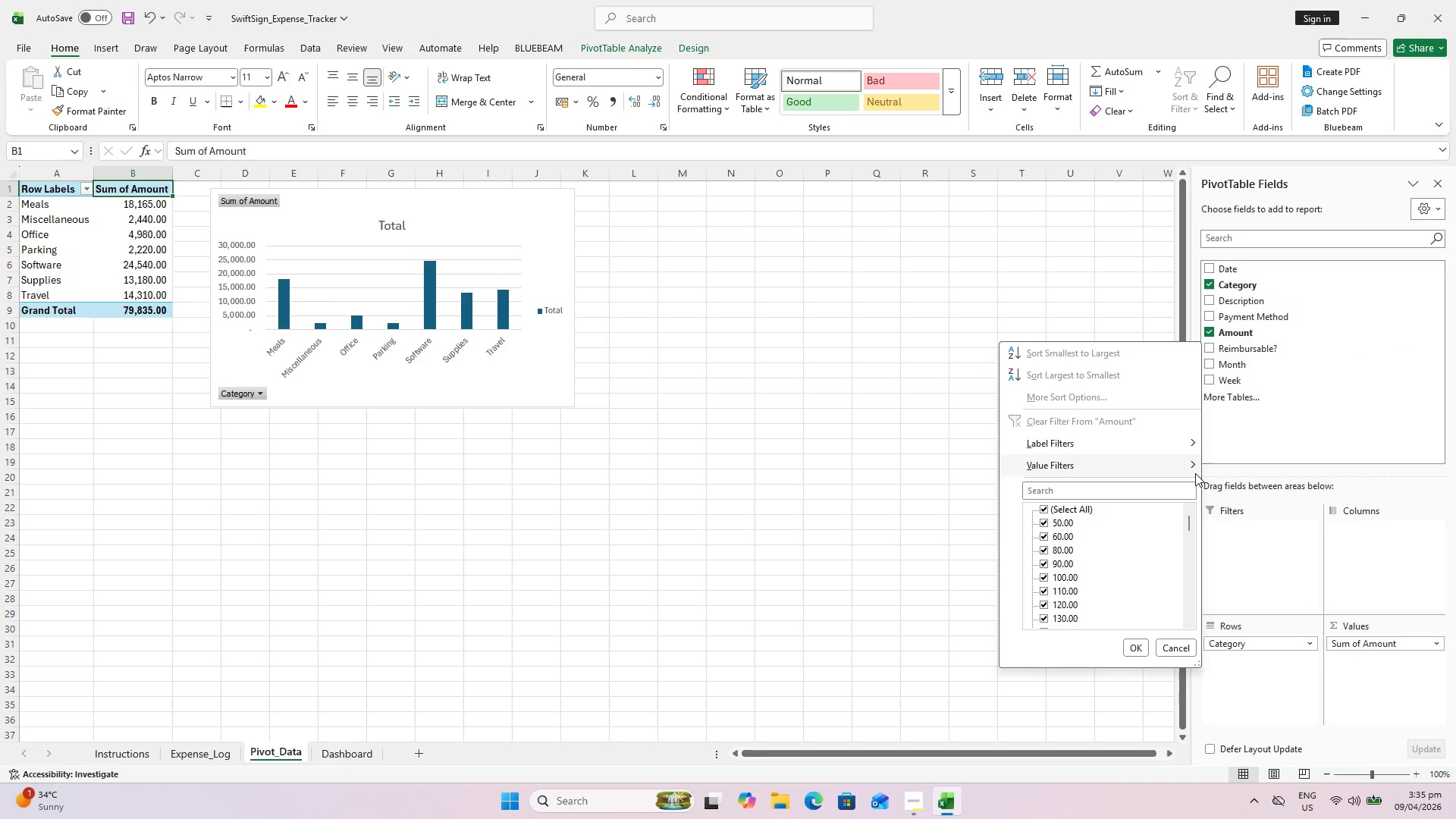 
wait(9.72)
 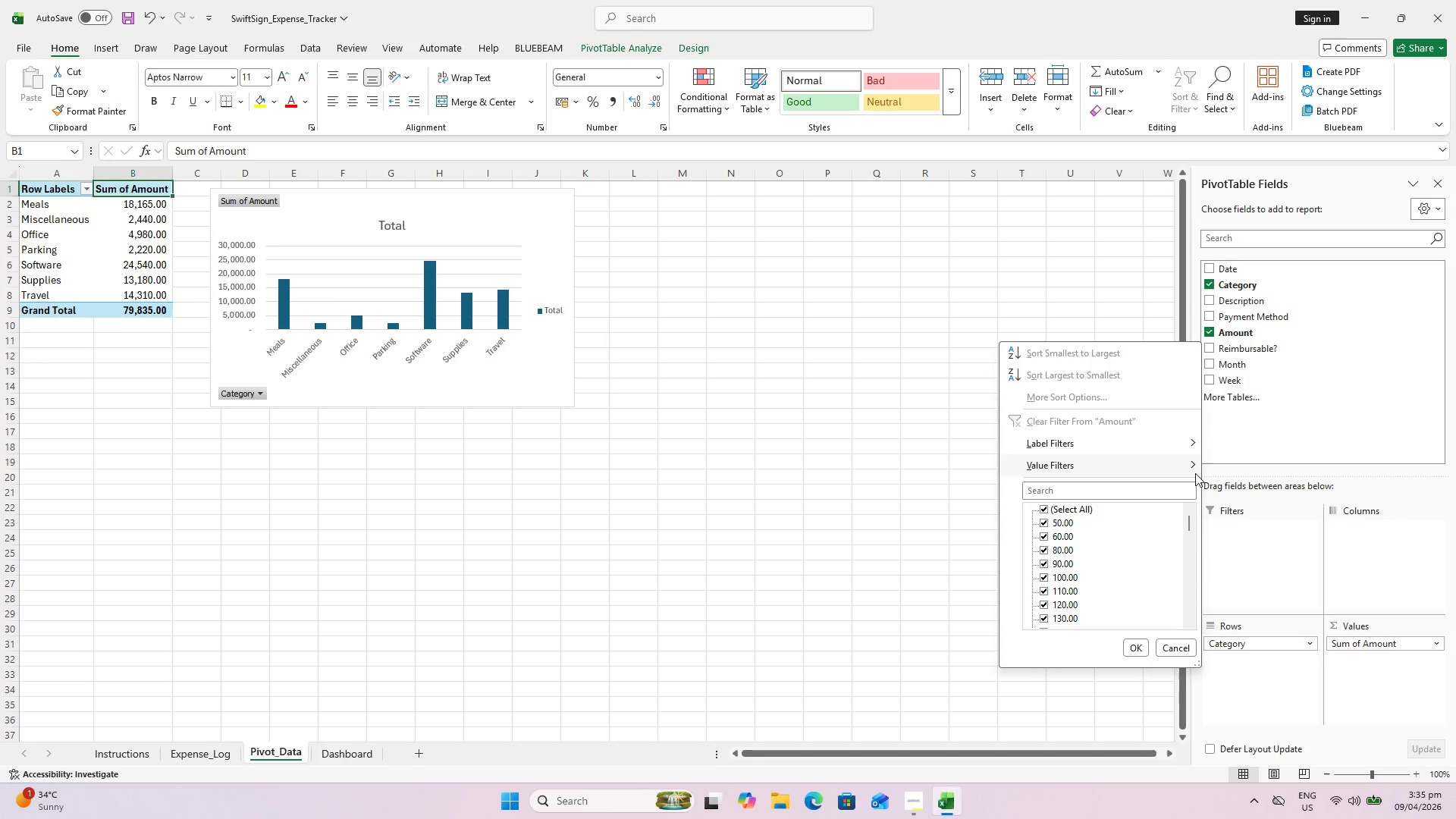 
scroll: coordinate [1061, 567], scroll_direction: down, amount: 26.0
 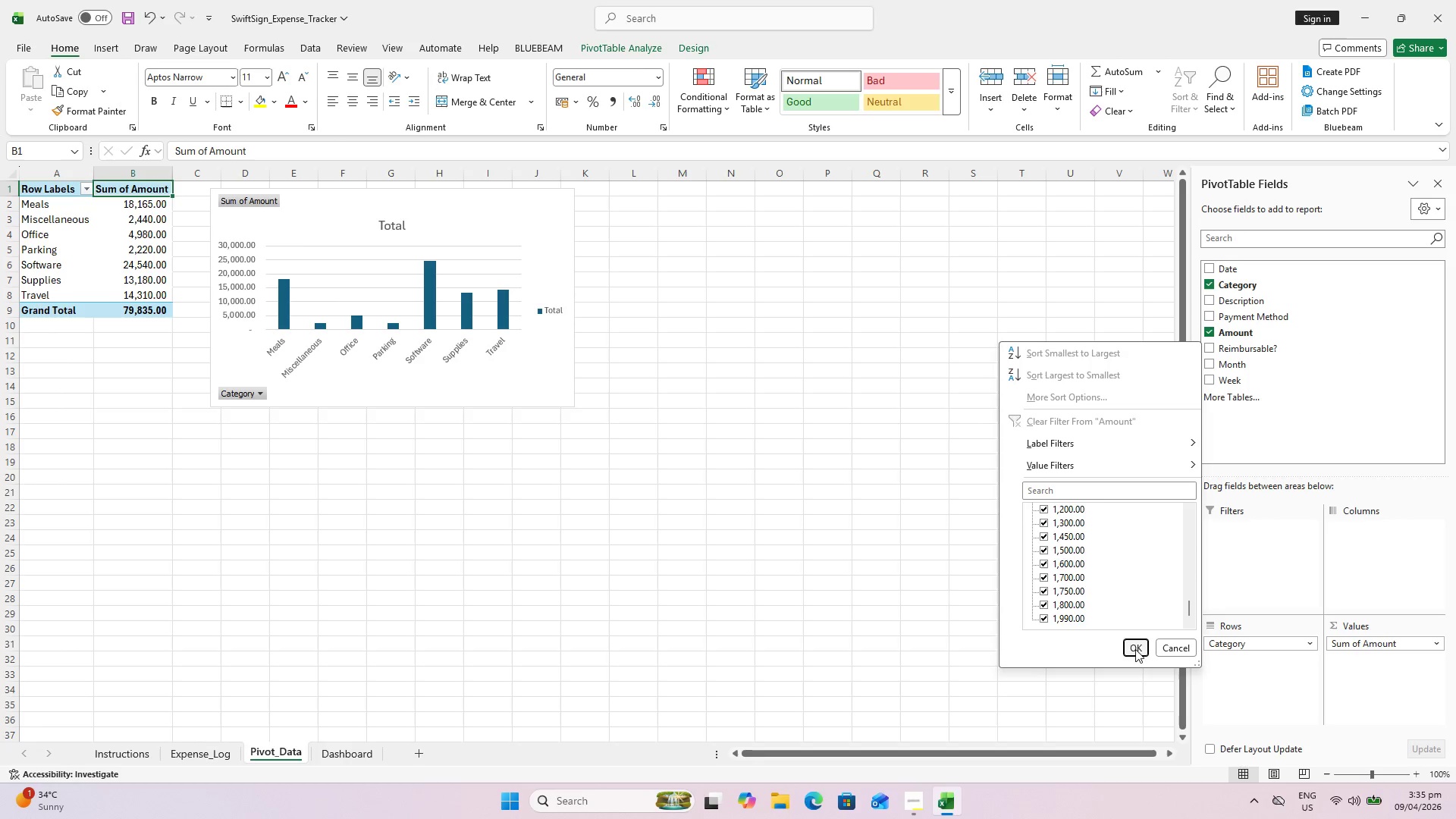 
left_click([1135, 649])
 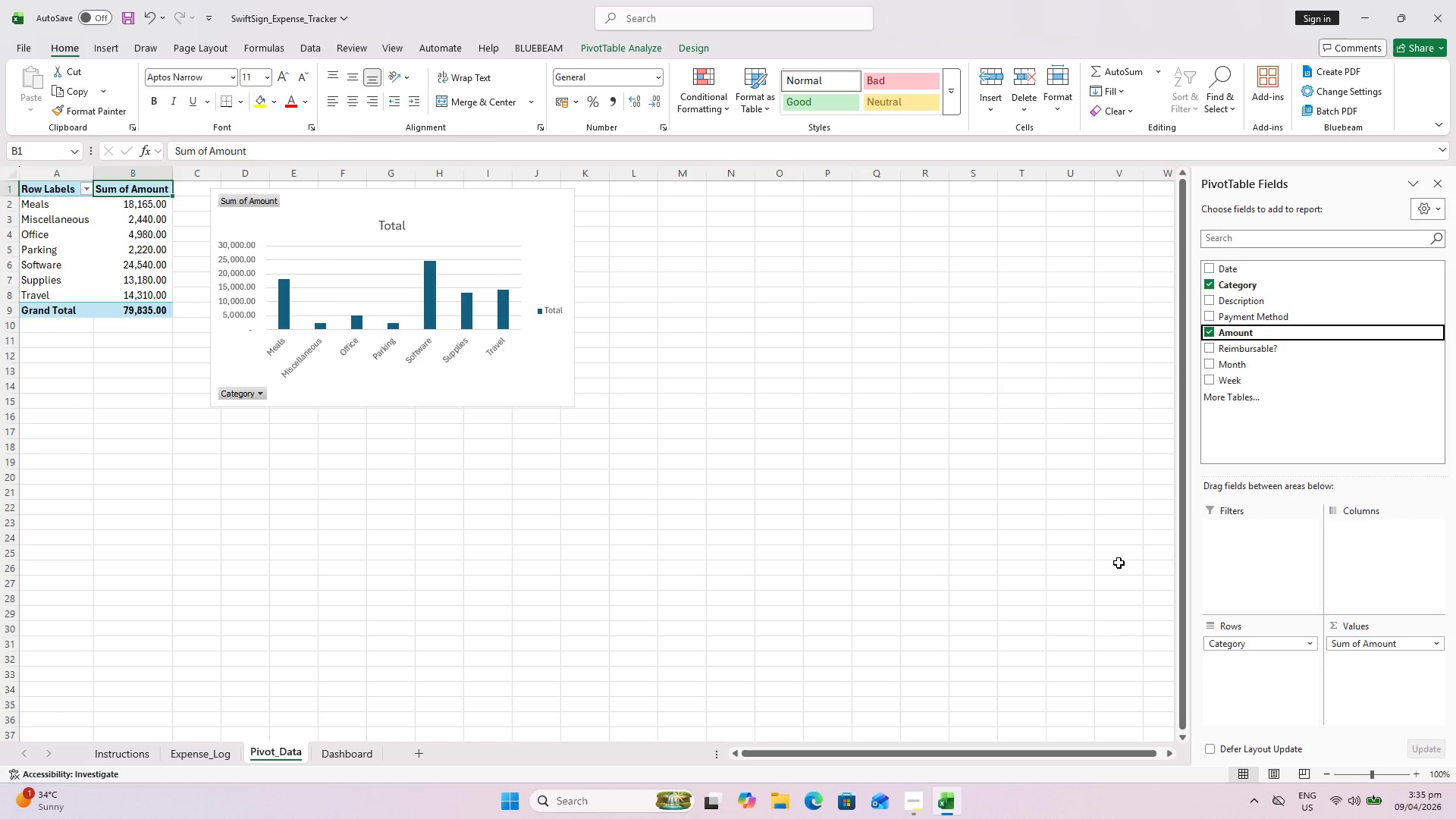 
wait(16.58)
 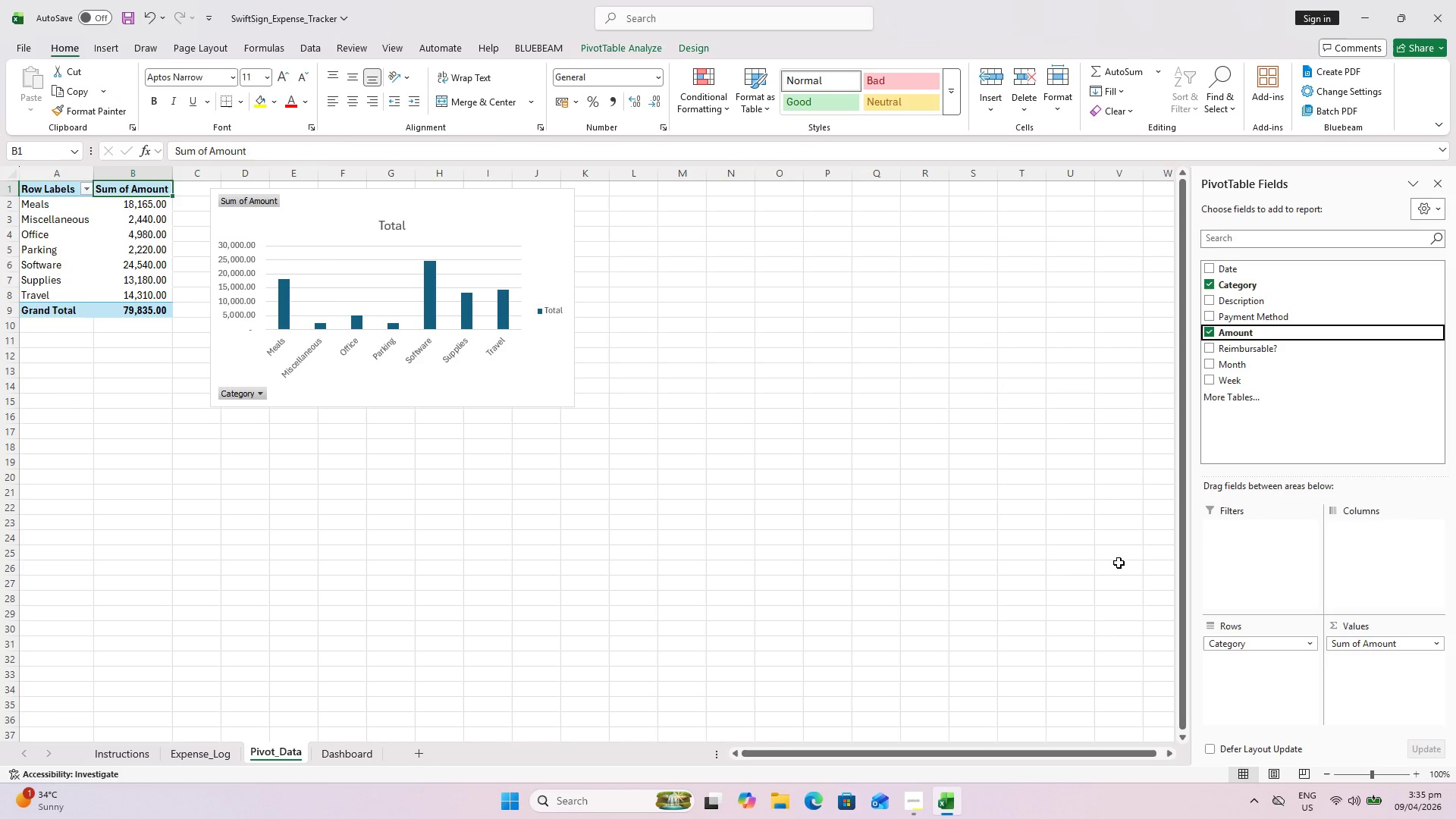 
scroll: coordinate [96, 453], scroll_direction: up, amount: 1.0
 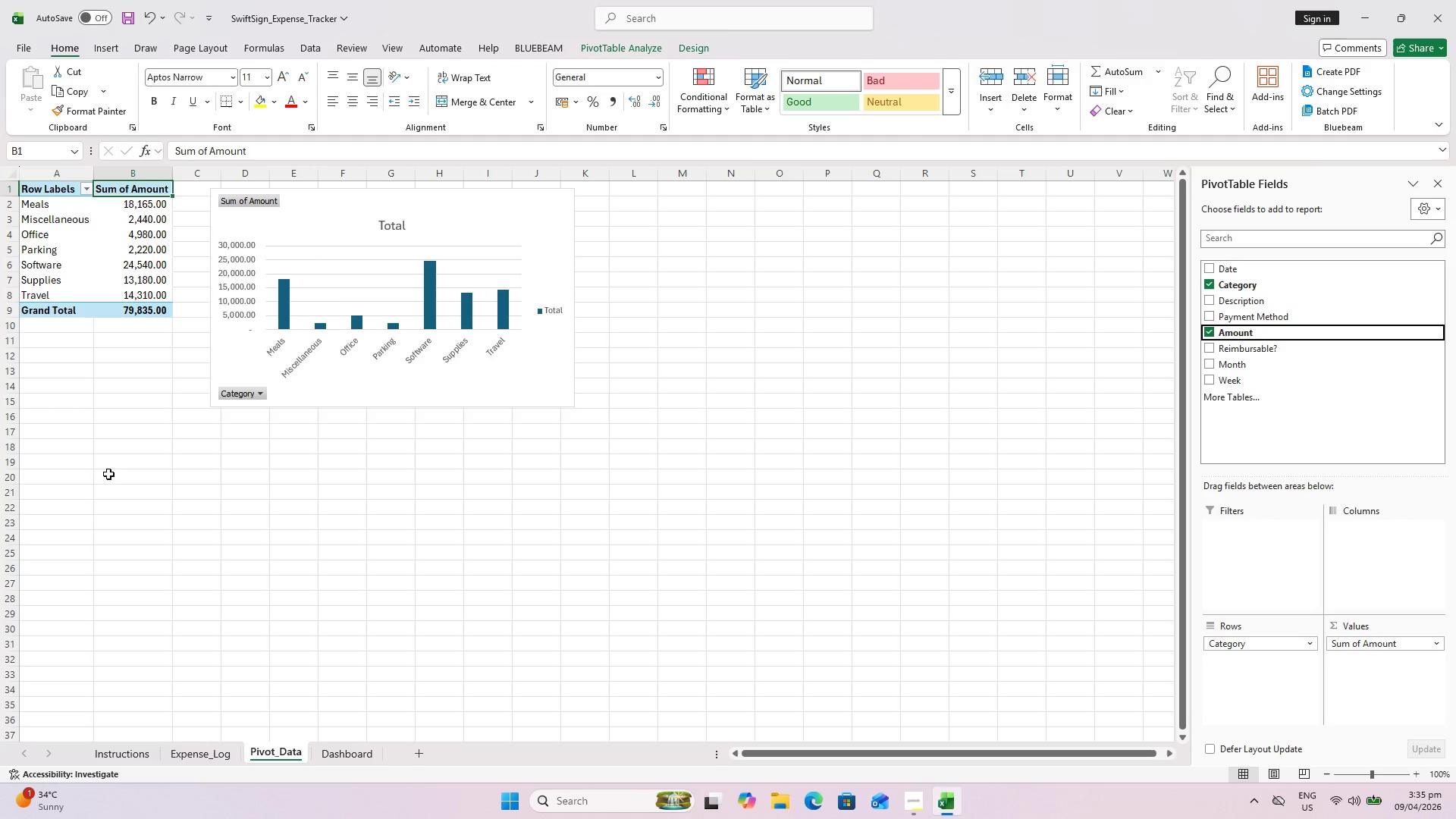 
wait(13.59)
 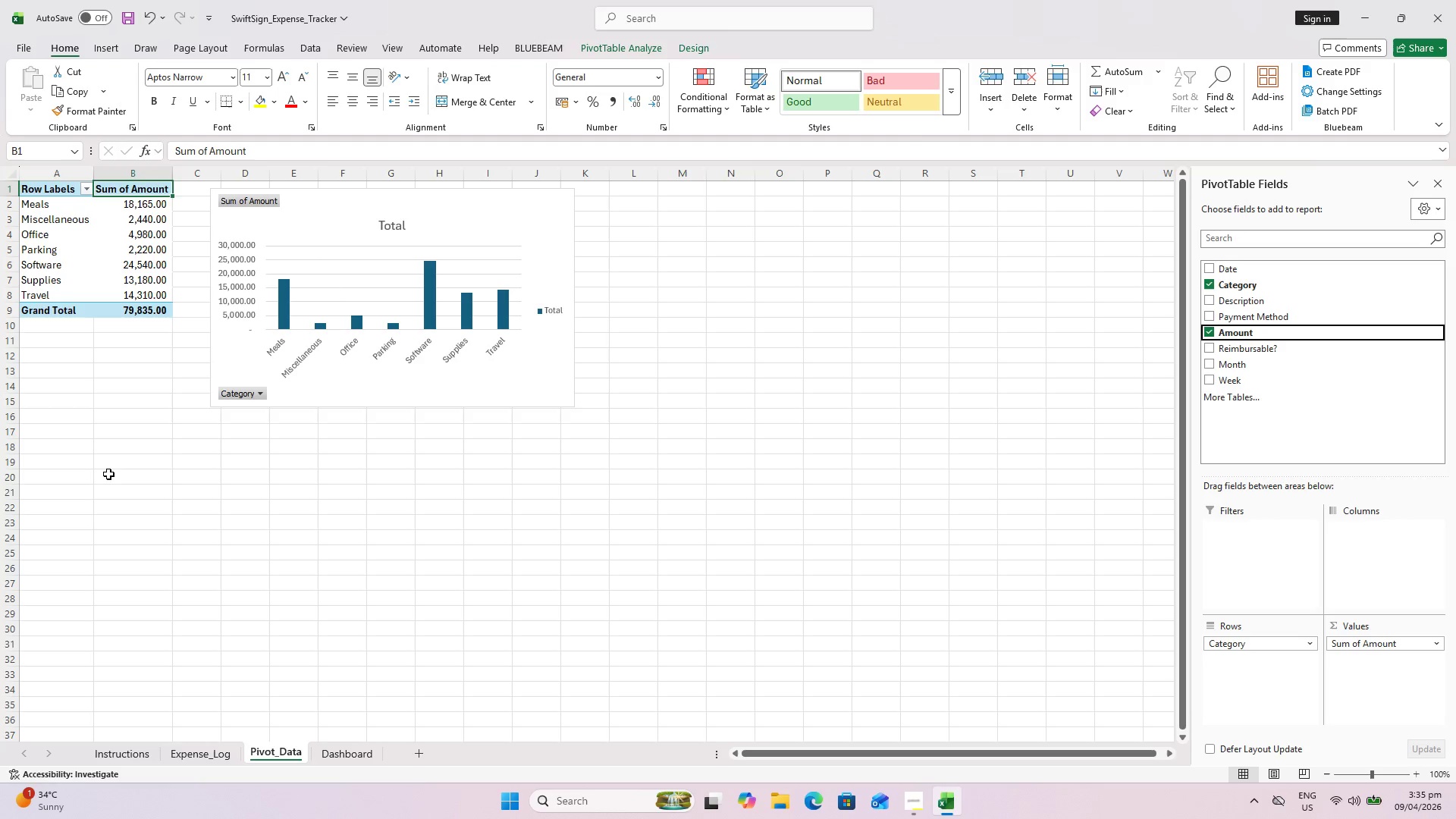 
double_click([46, 230])
 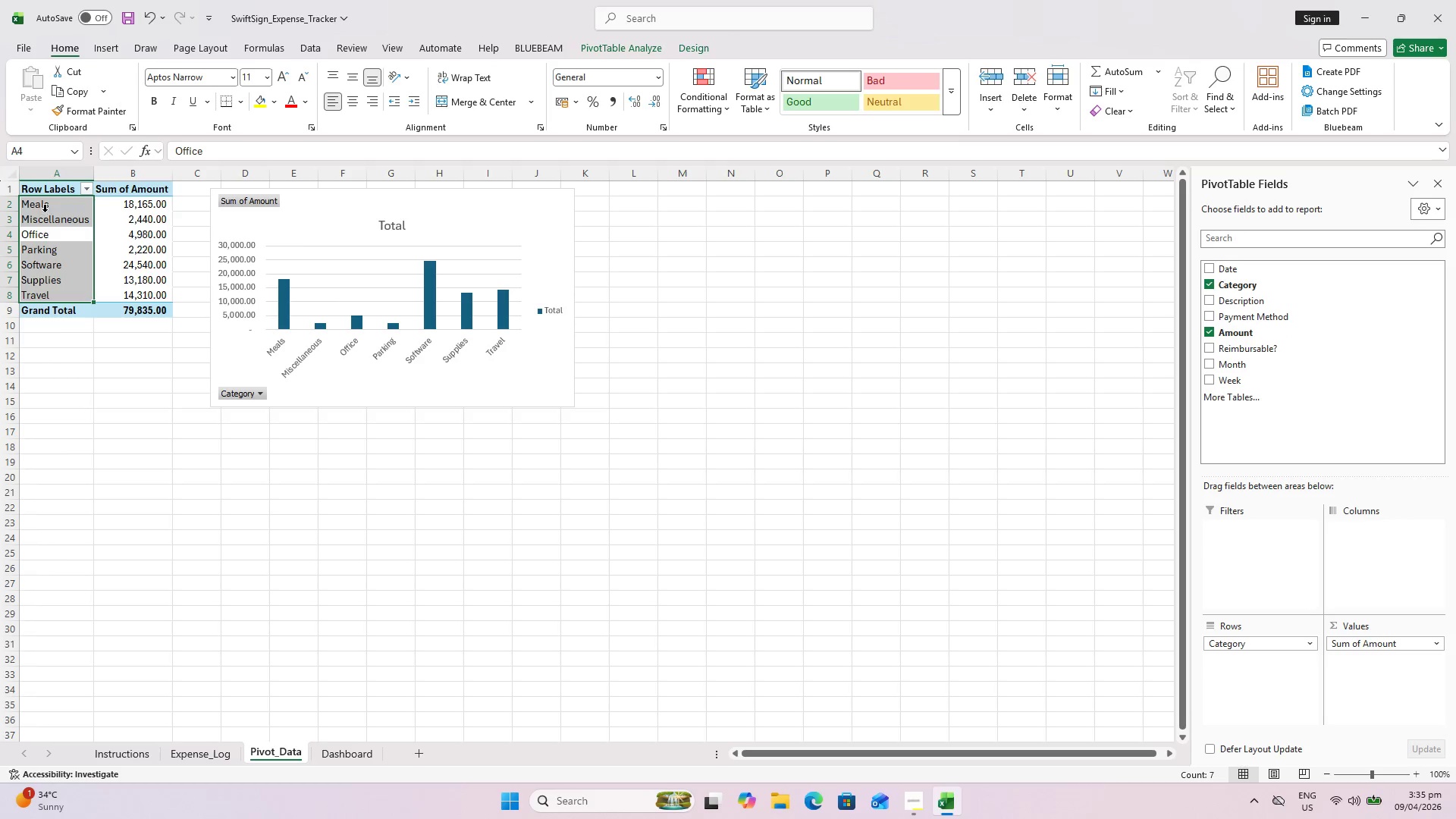 
triple_click([45, 212])
 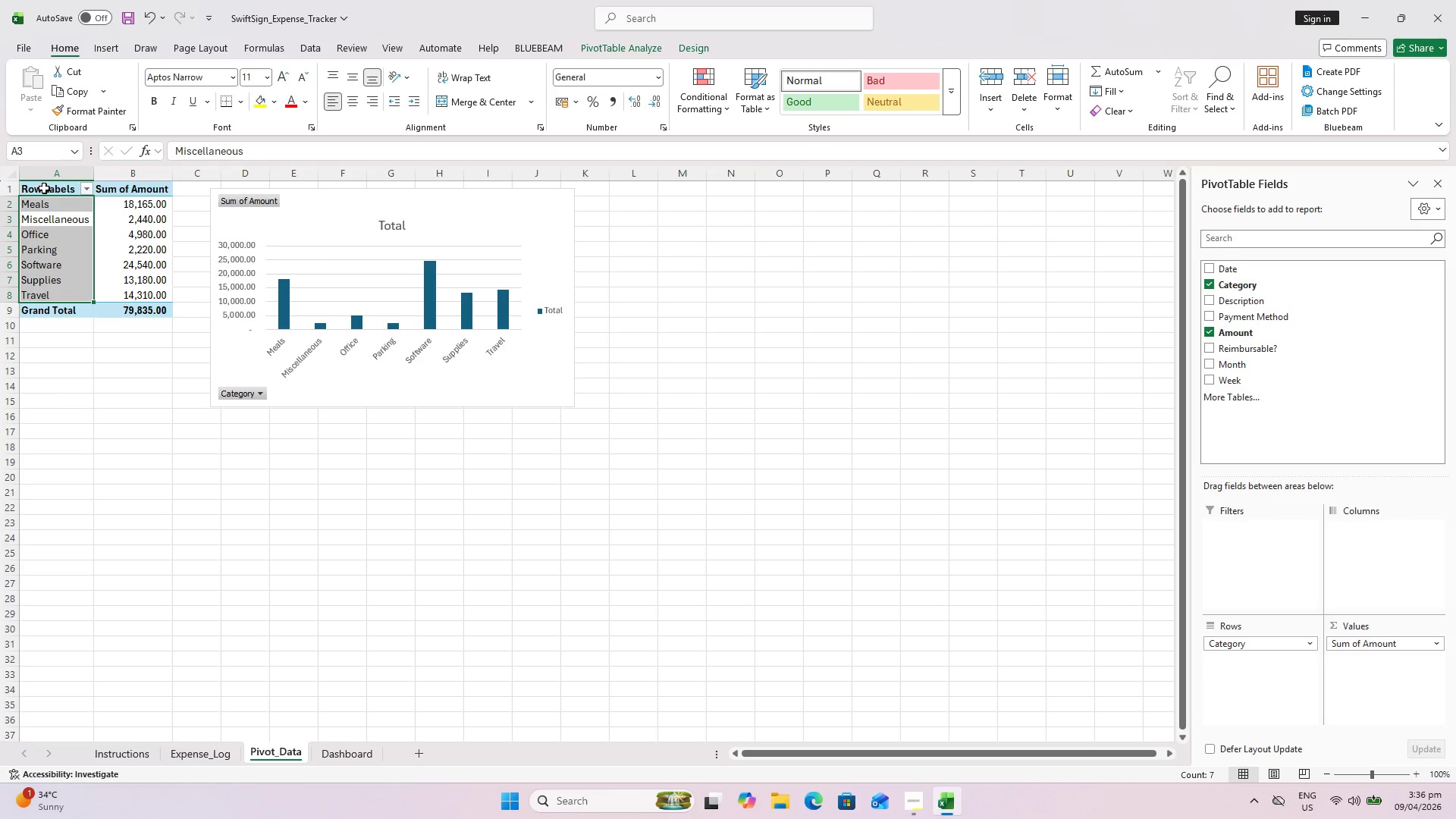 
left_click([44, 188])
 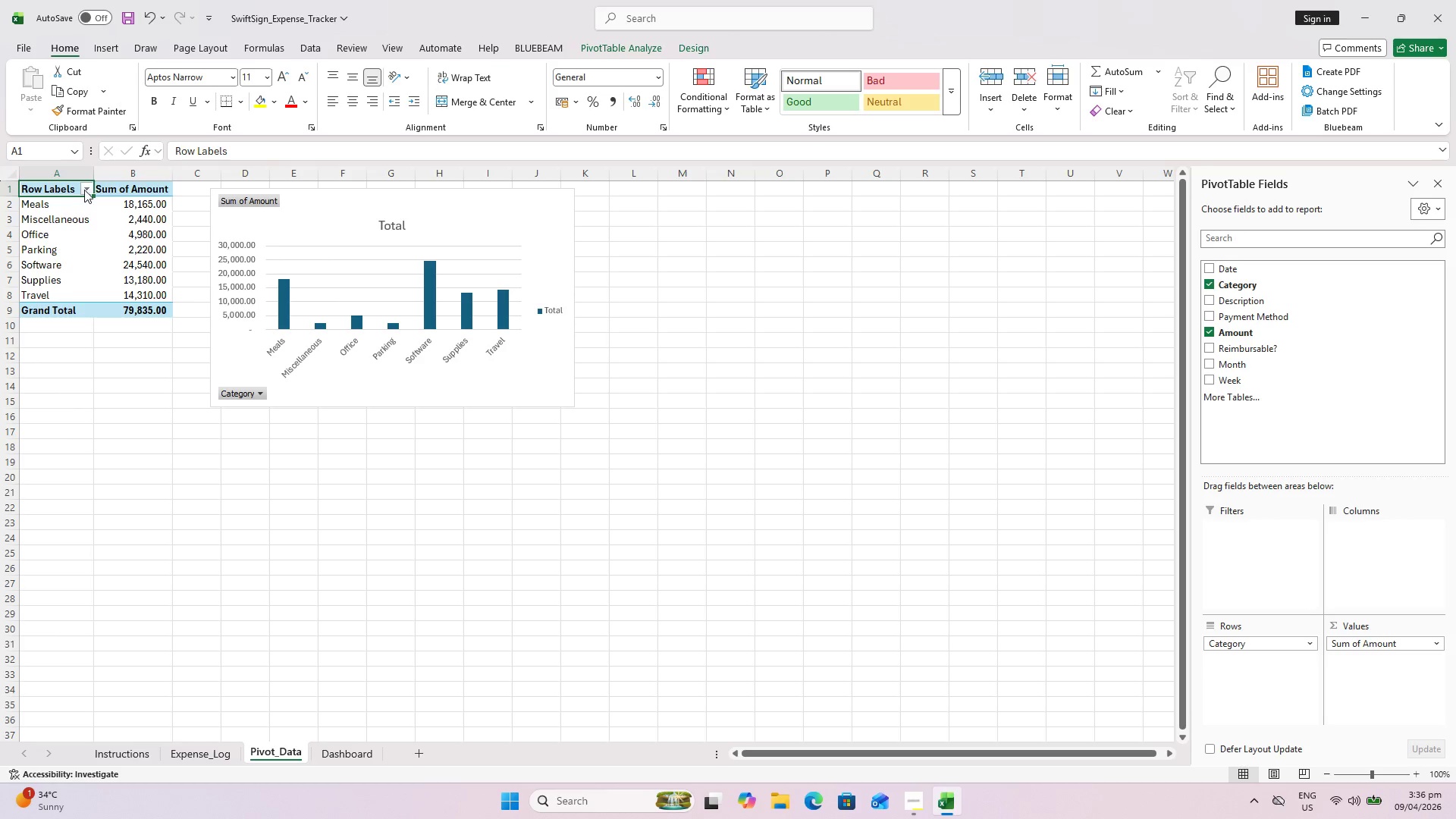 
left_click([85, 188])
 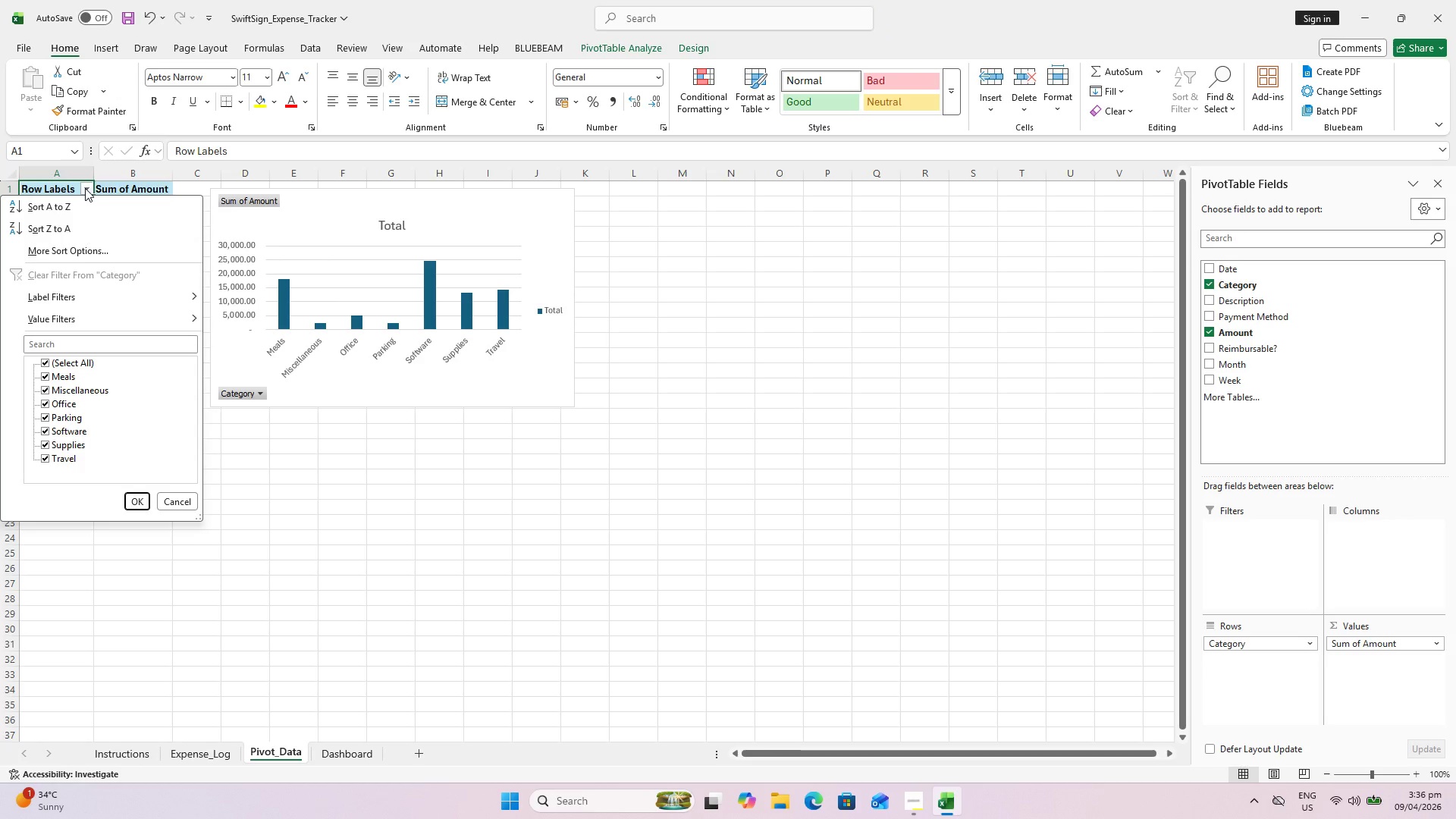 
left_click([85, 188])
 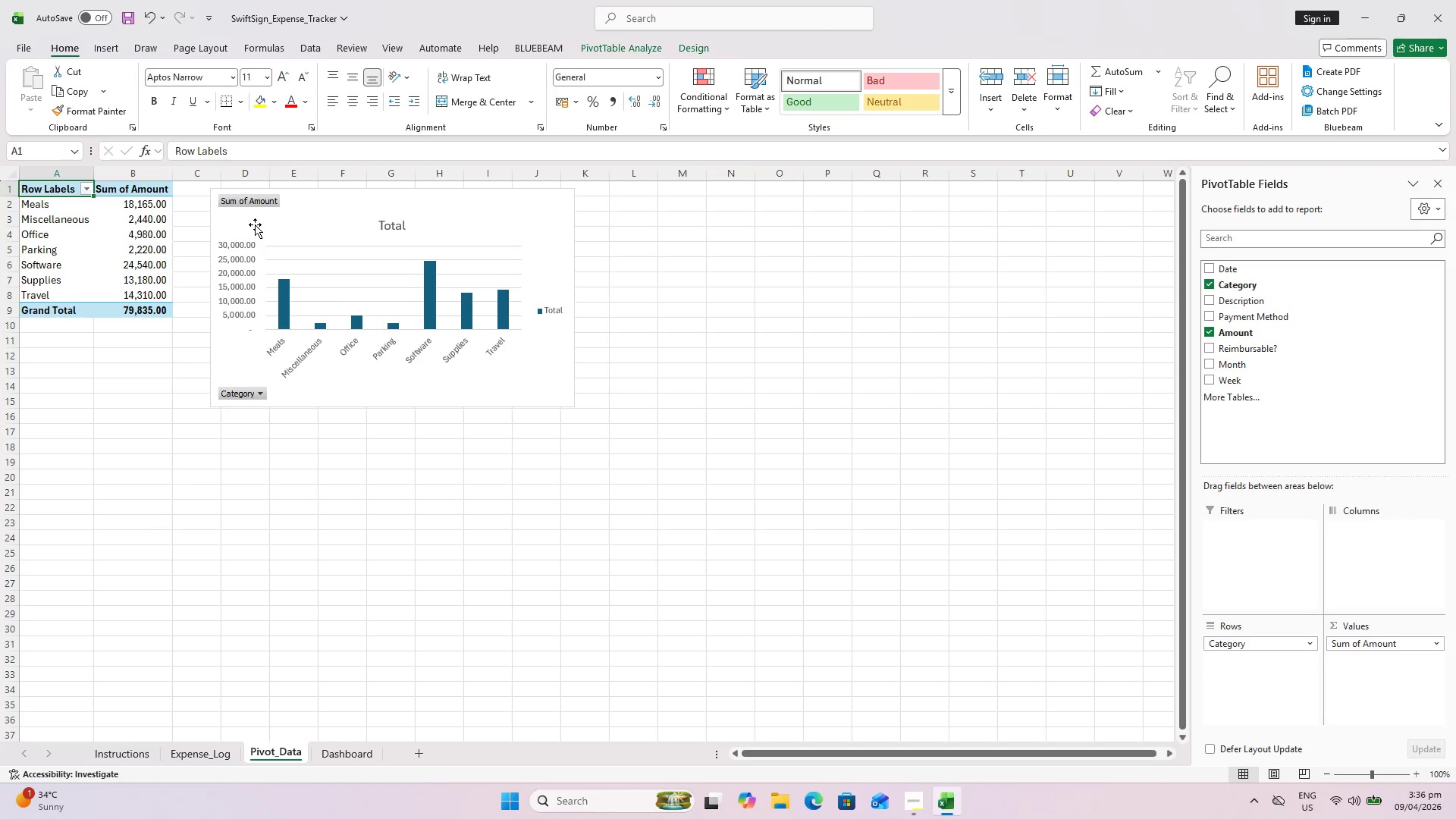 
wait(5.03)
 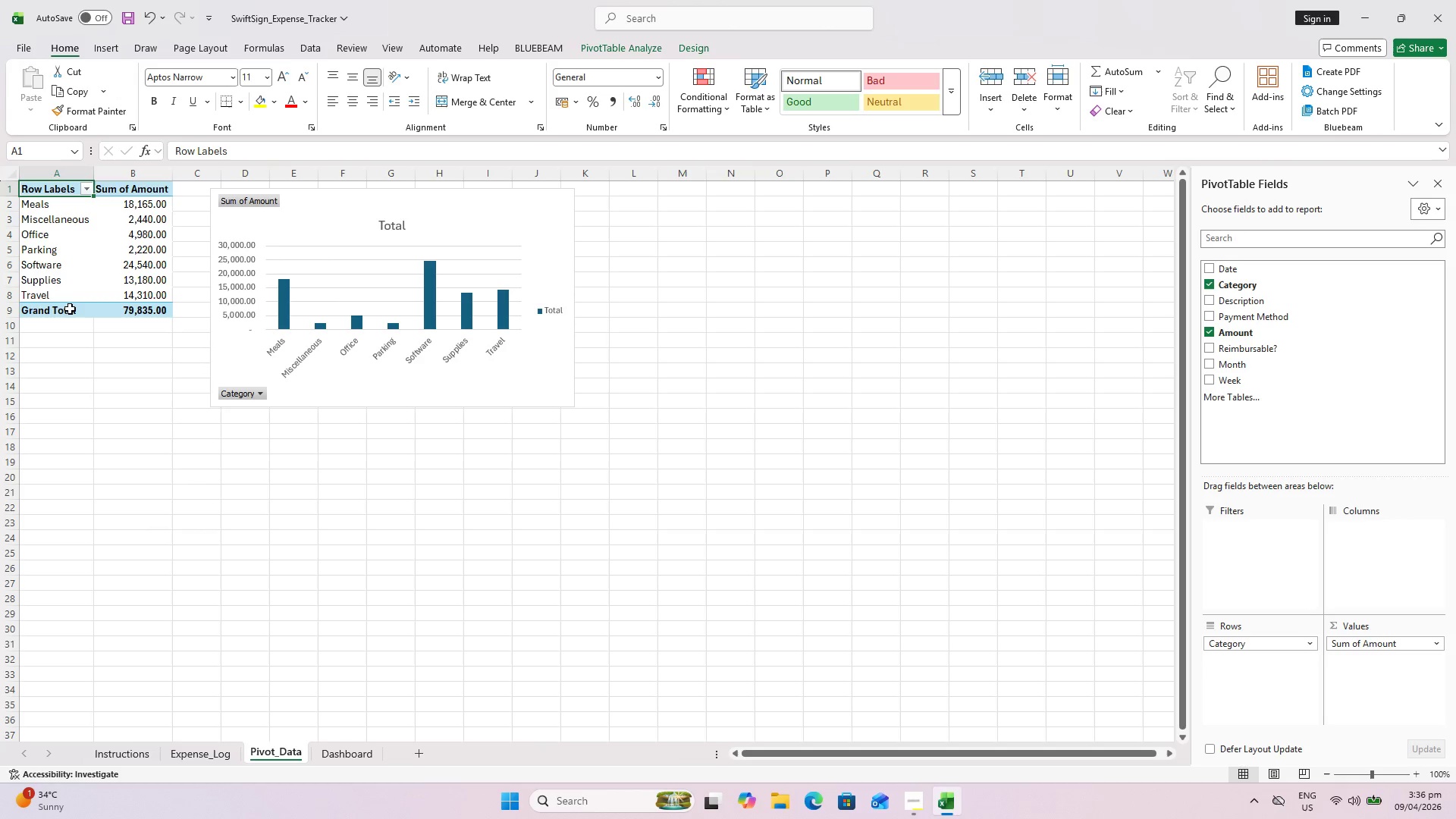 
left_click([255, 397])
 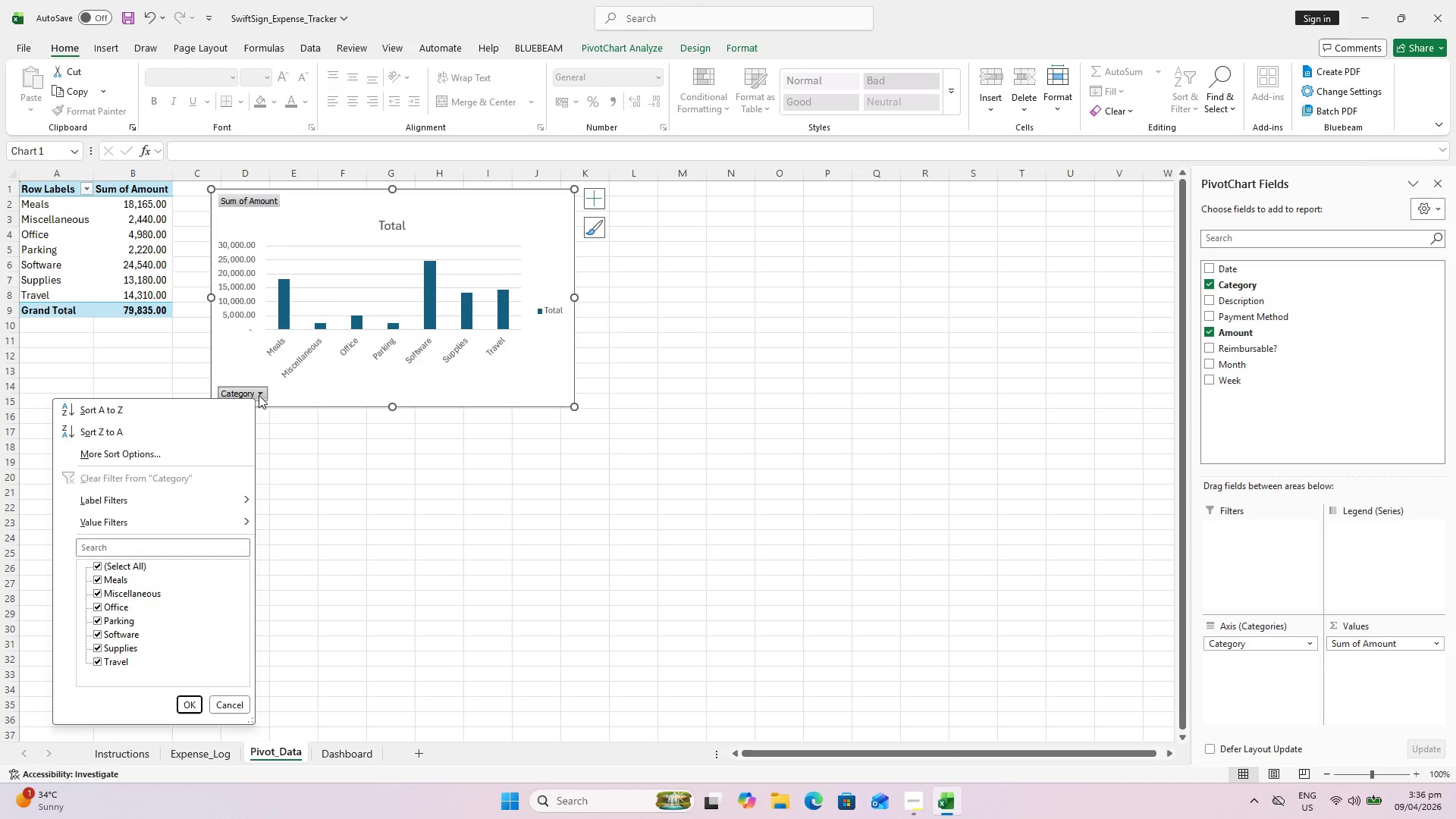 
left_click([260, 395])
 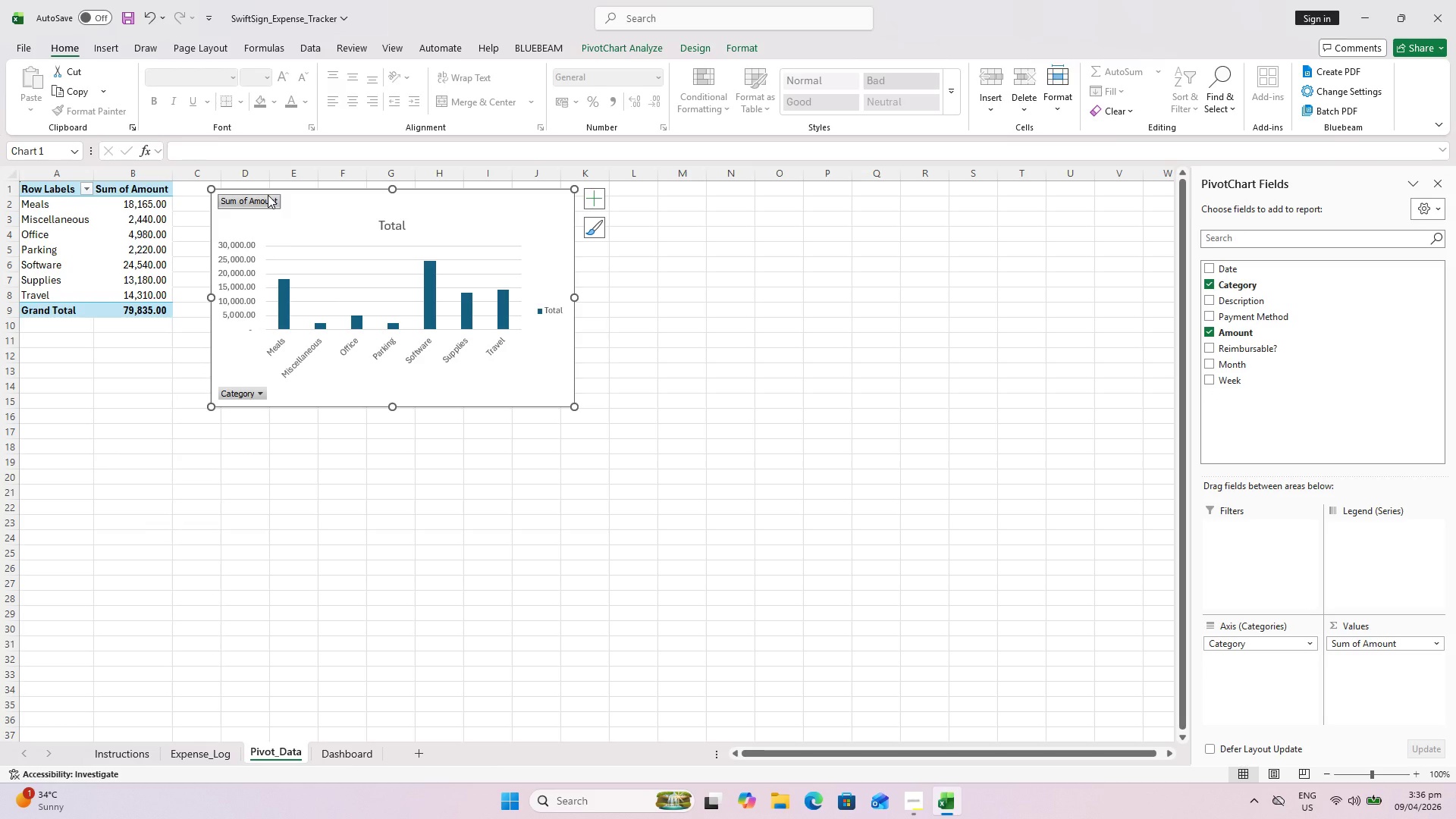 
double_click([268, 195])
 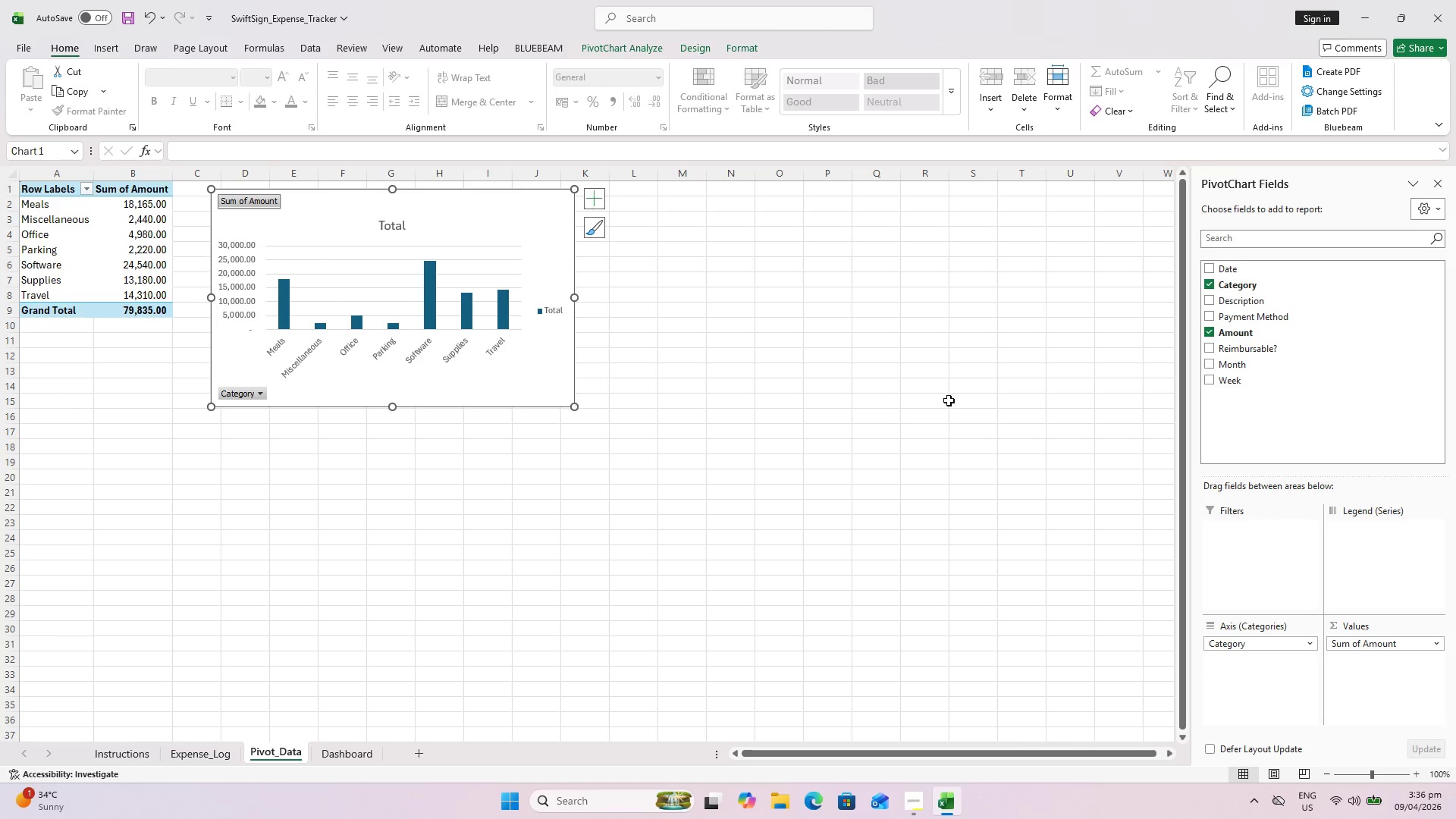 
left_click([841, 423])
 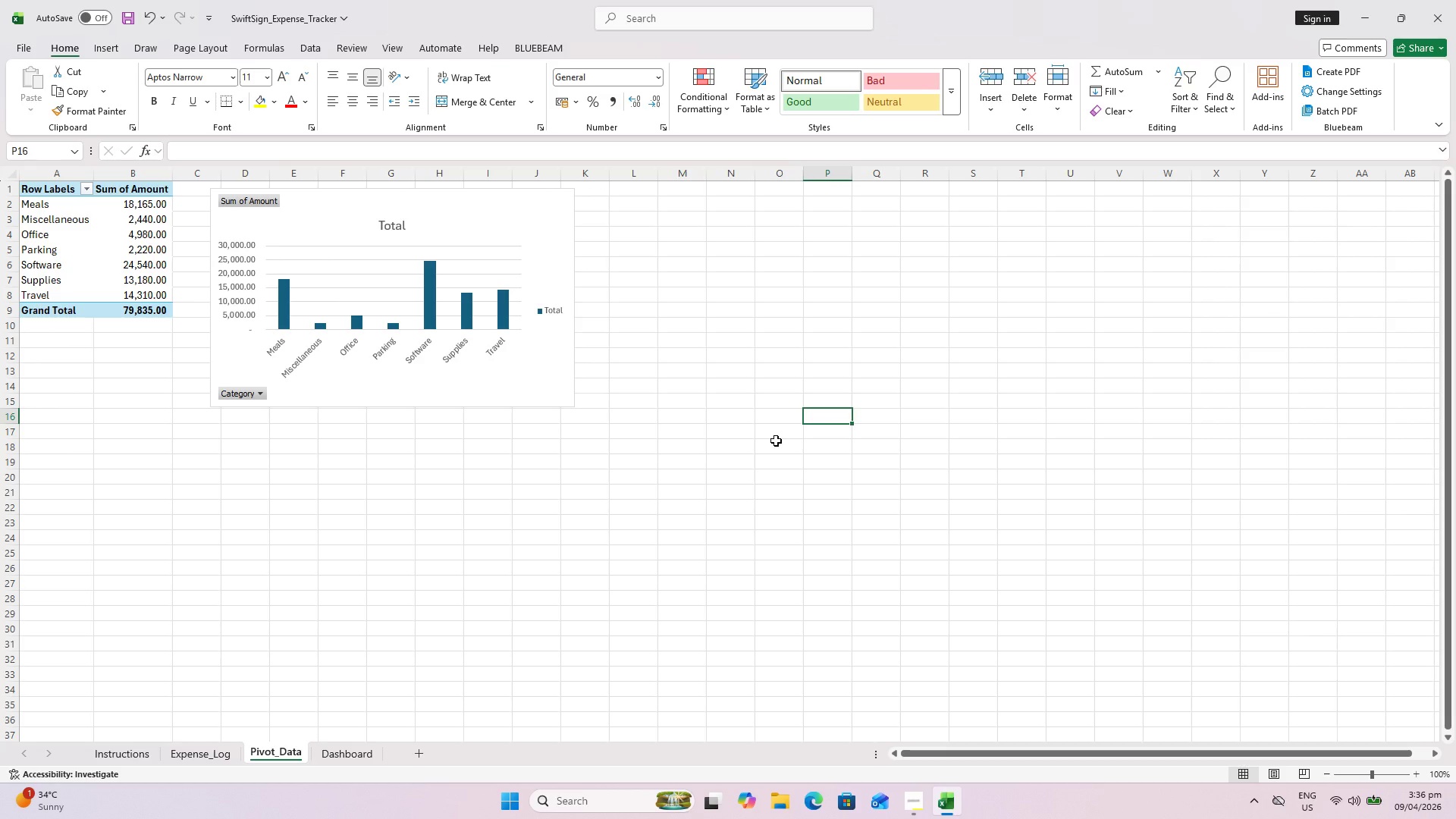 
wait(13.41)
 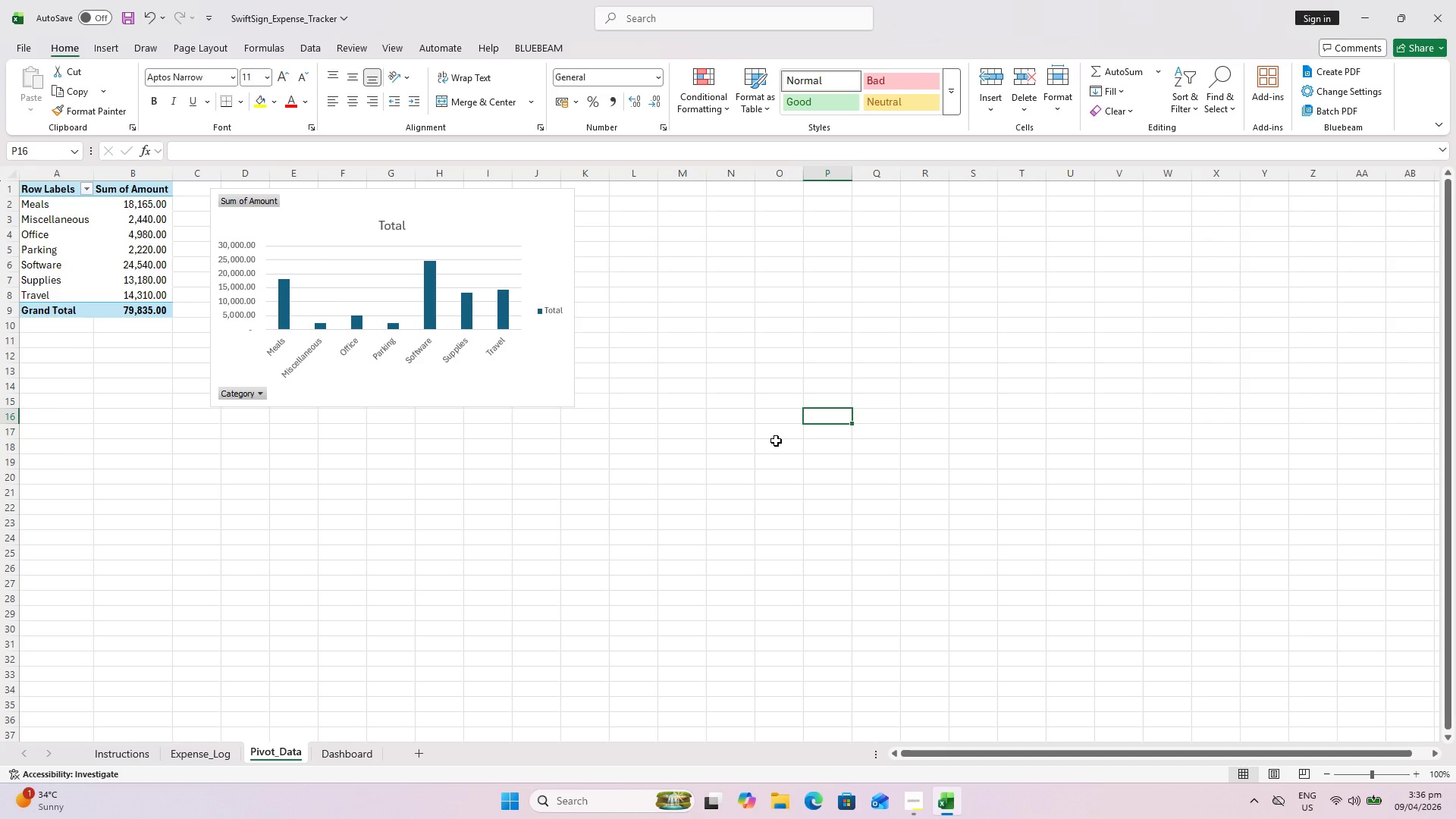 
left_click([130, 205])
 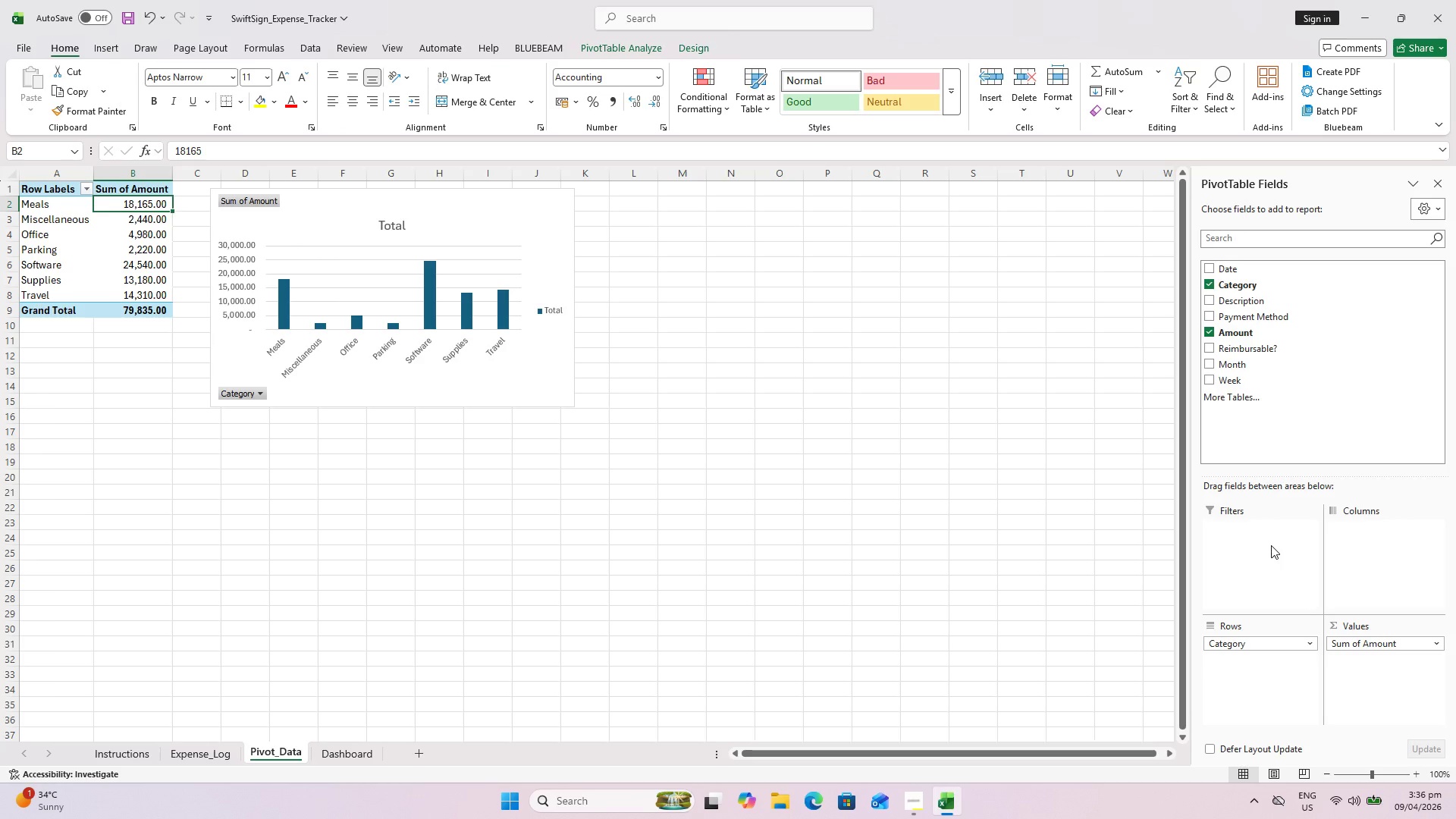 
wait(22.73)
 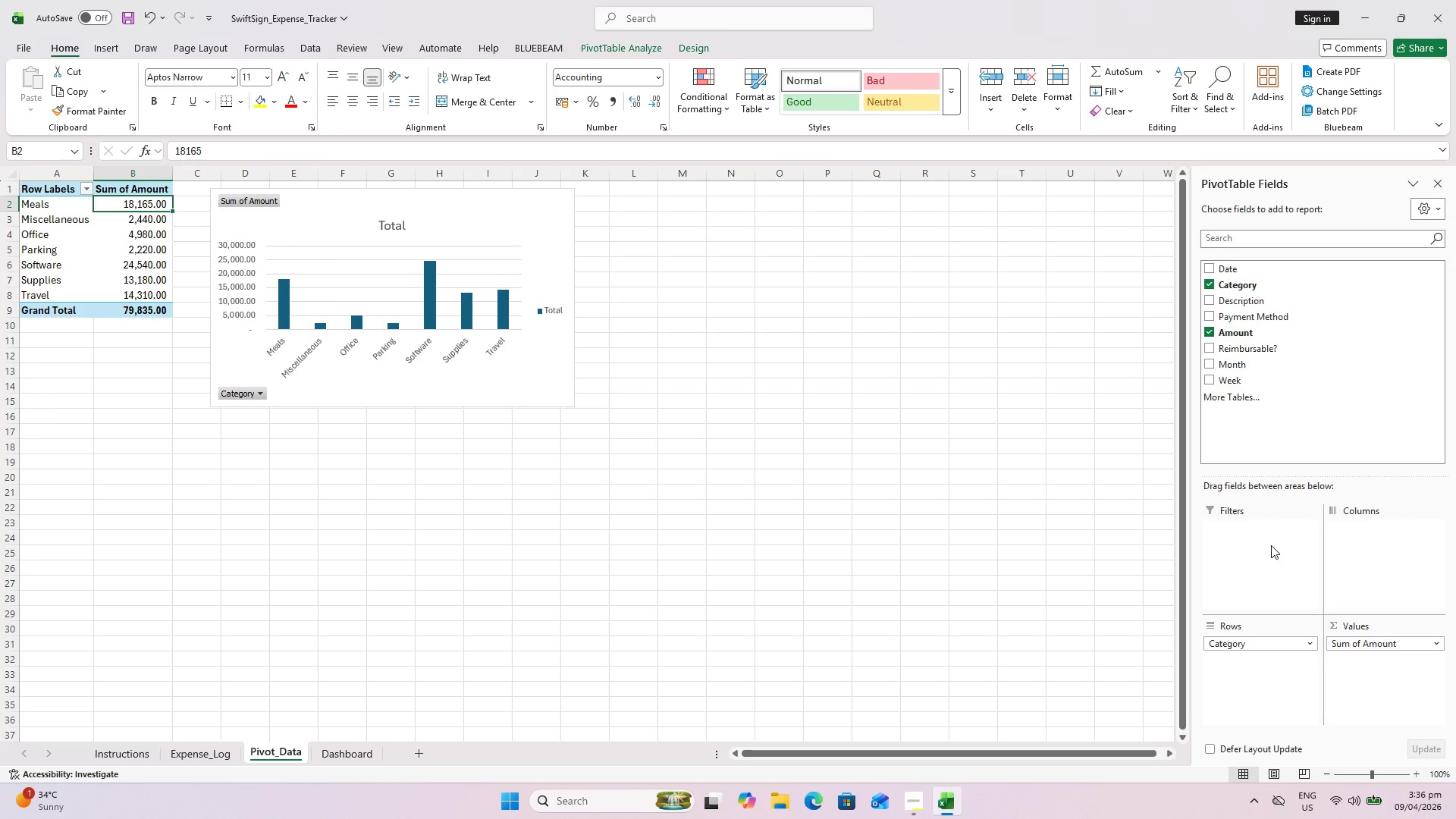 
scroll: coordinate [829, 519], scroll_direction: up, amount: 2.0
 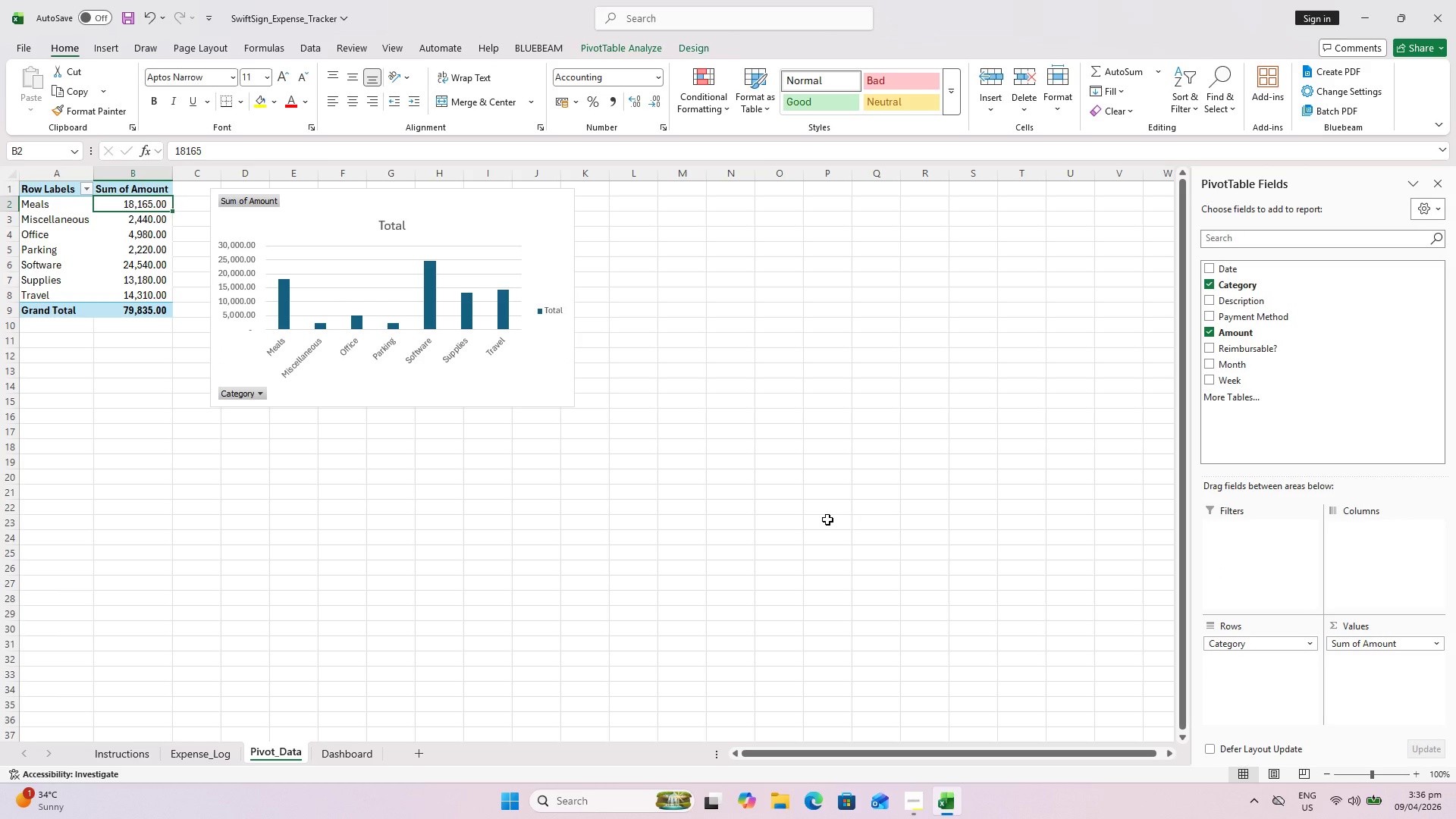 
scroll: coordinate [824, 526], scroll_direction: down, amount: 1.0
 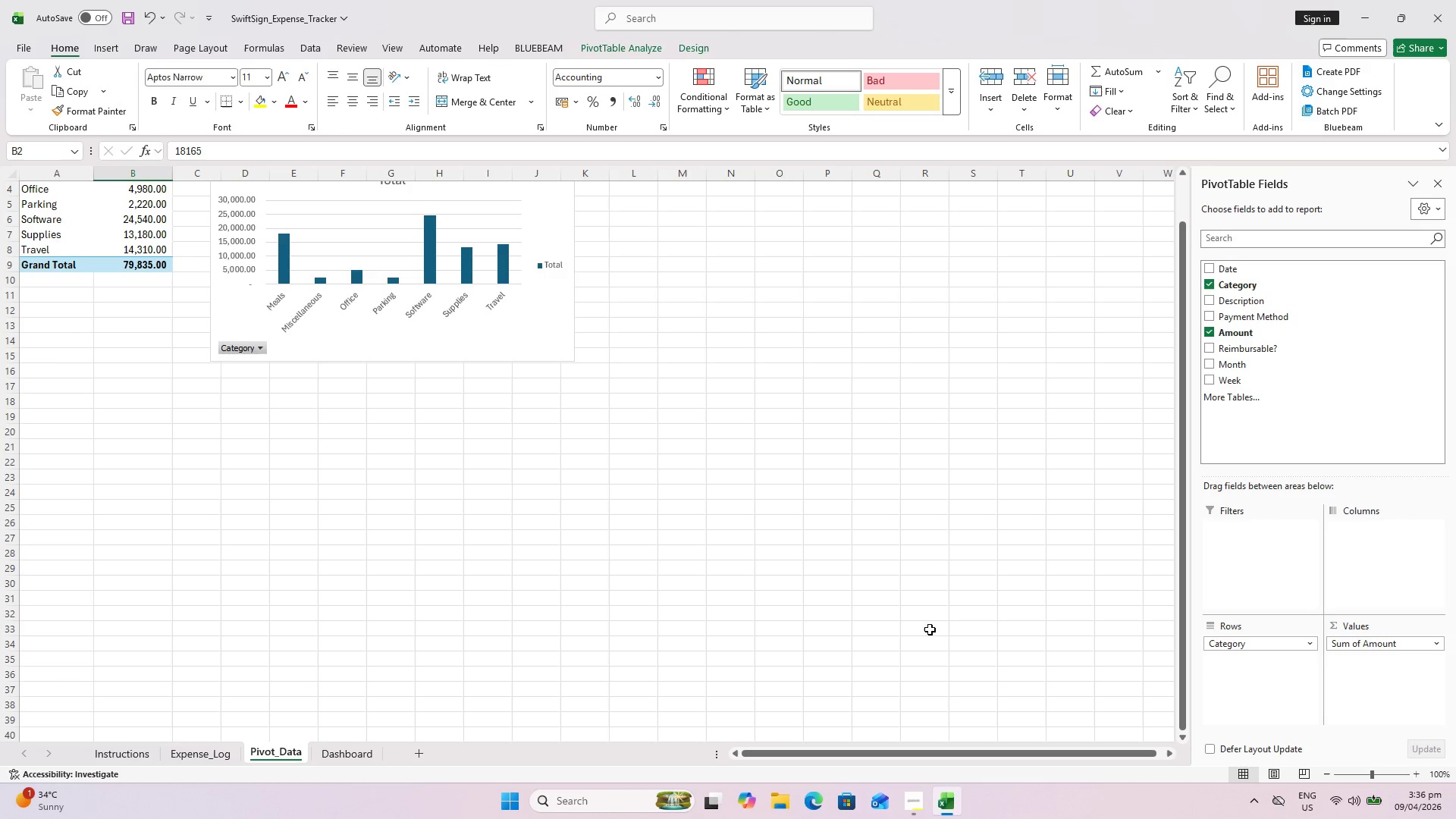 
wait(12.69)
 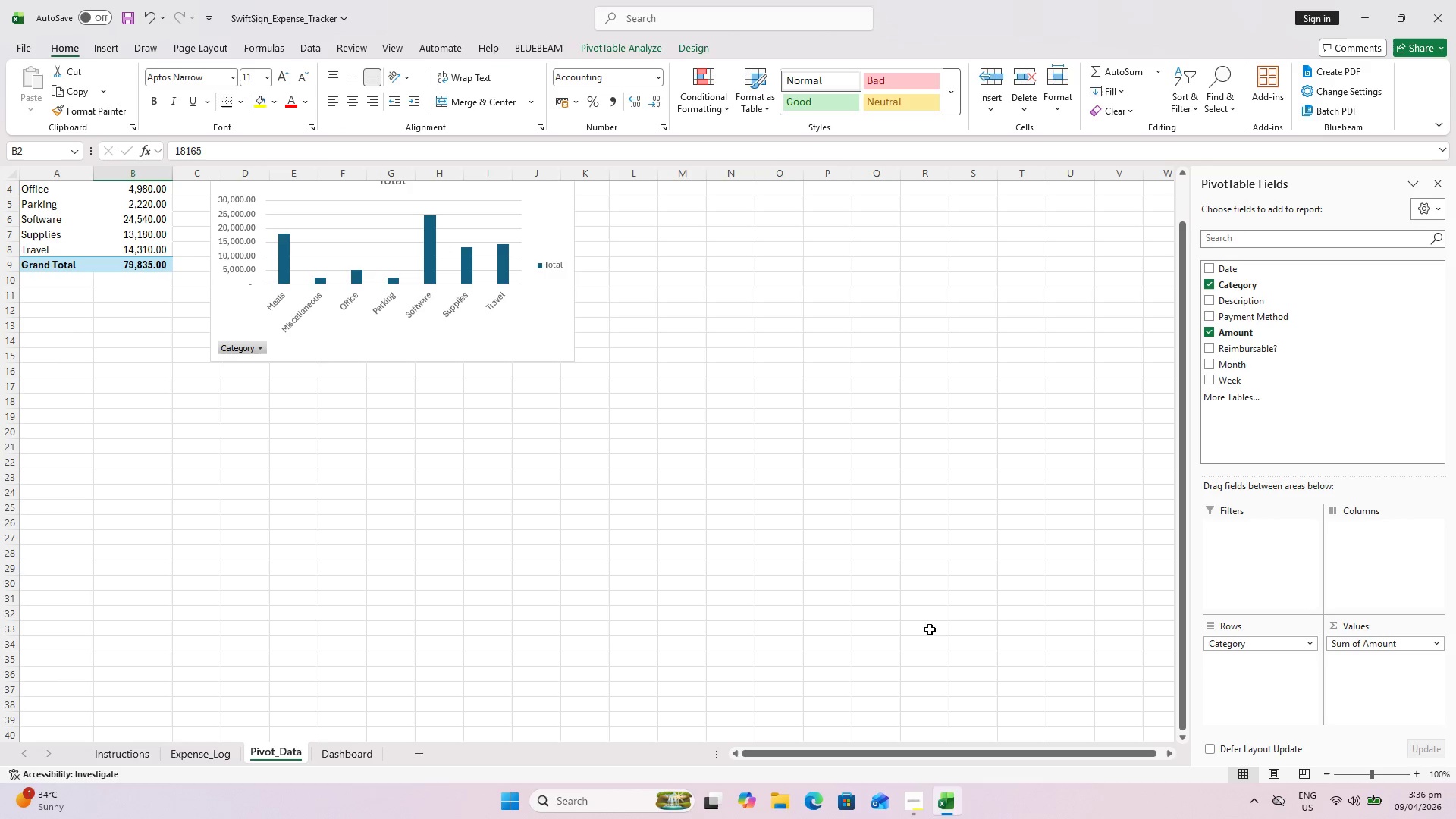 
scroll: coordinate [140, 445], scroll_direction: up, amount: 7.0
 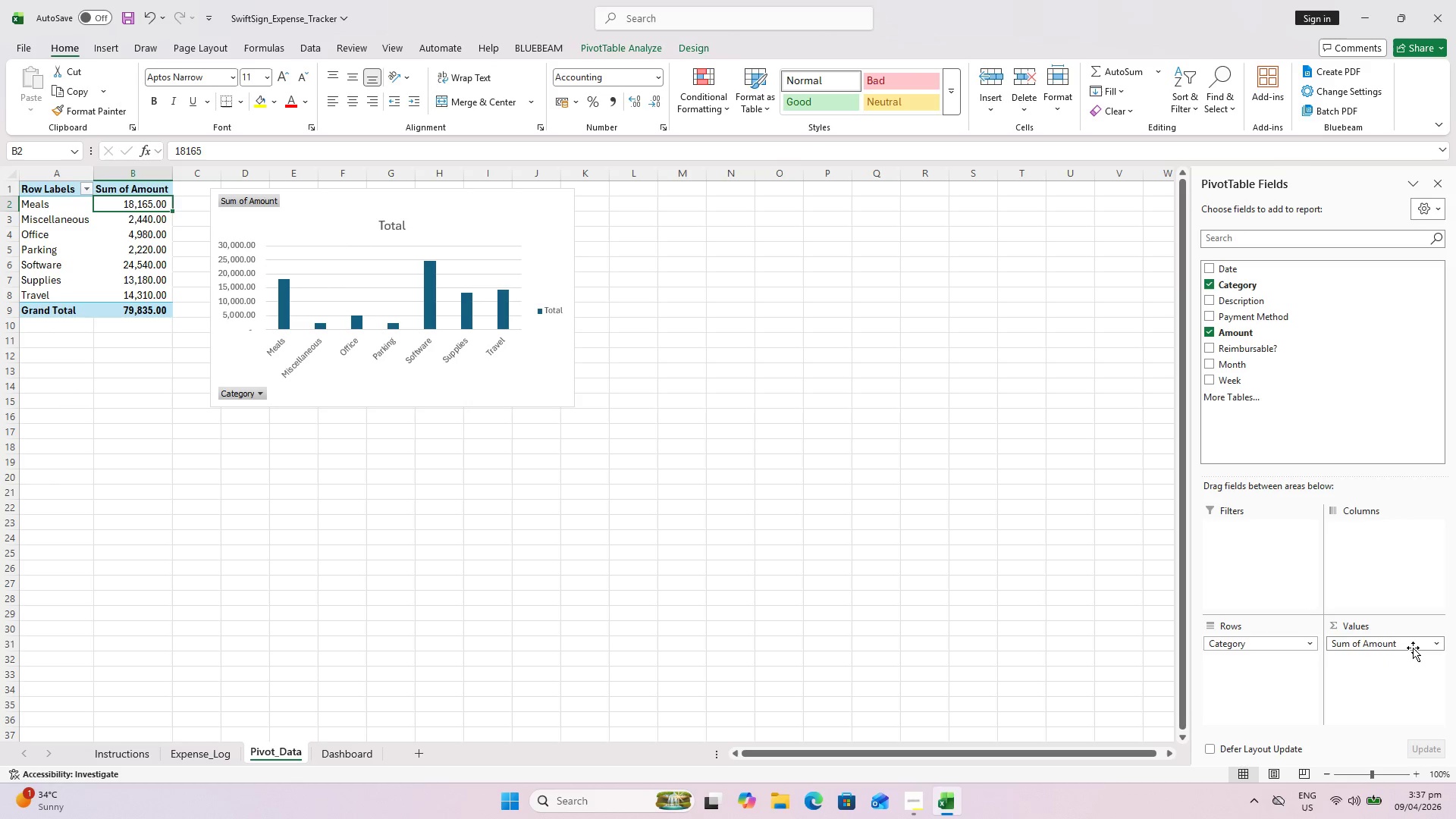 
wait(8.87)
 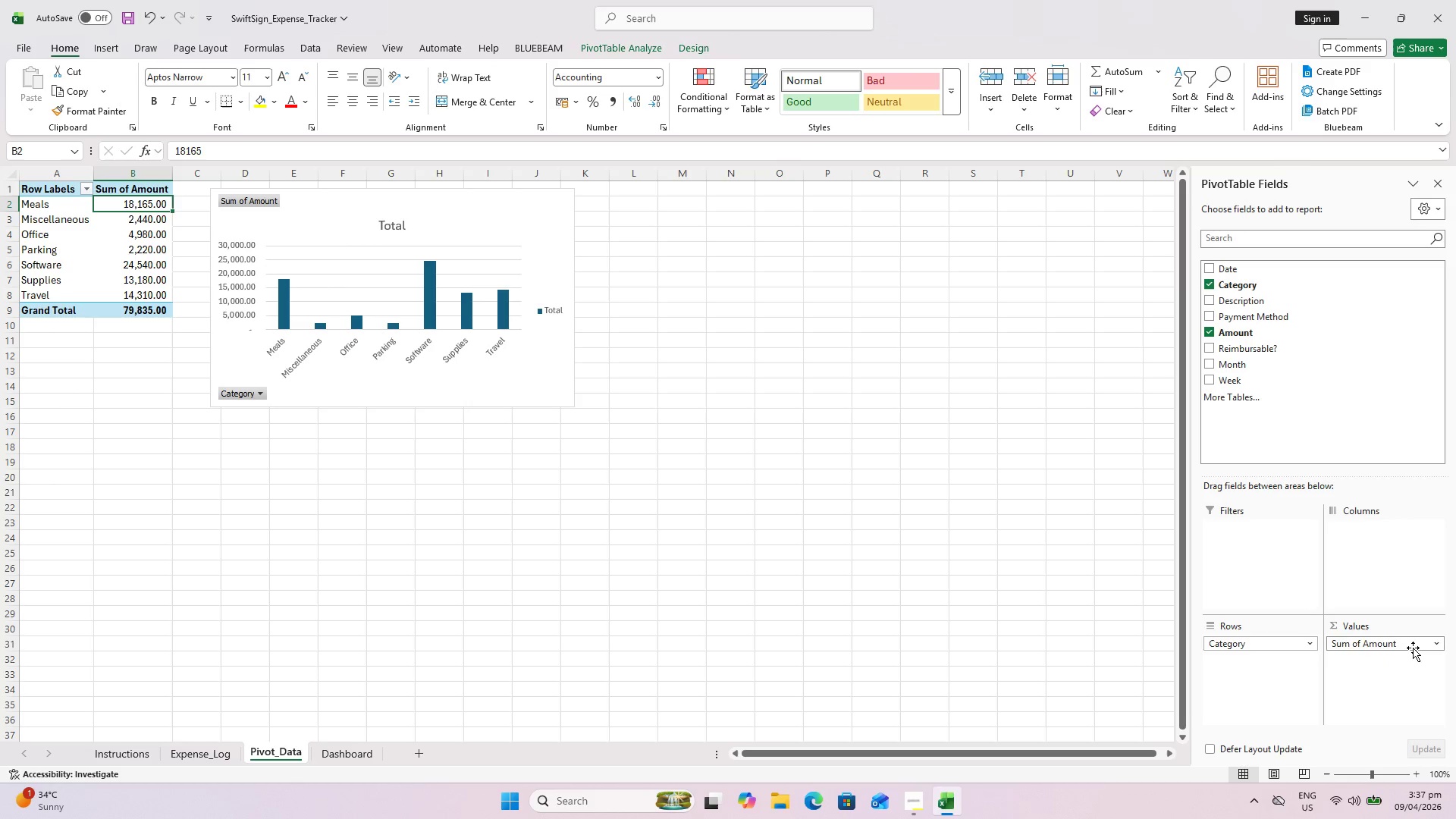 
left_click([1419, 646])
 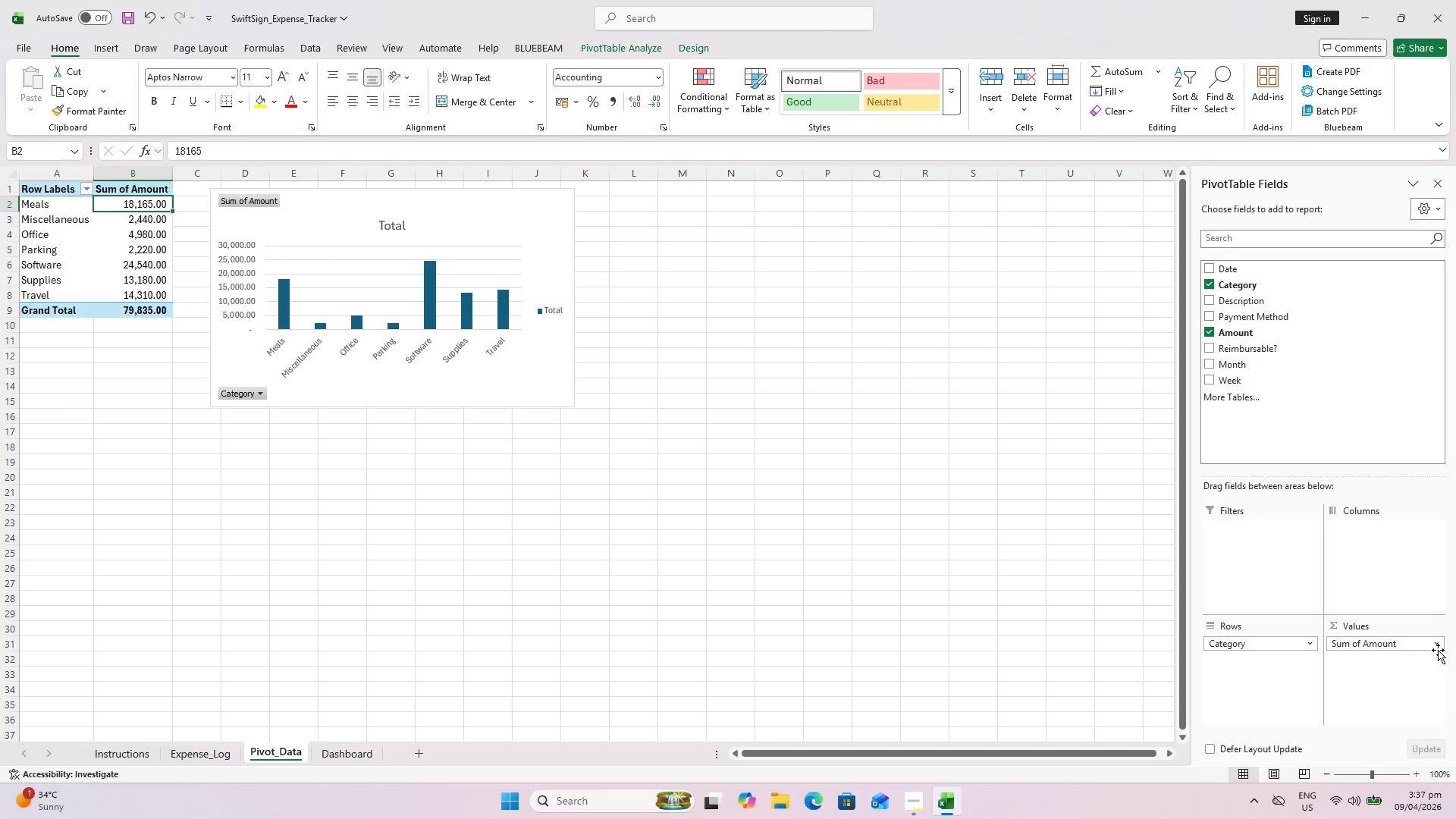 
left_click([1432, 643])
 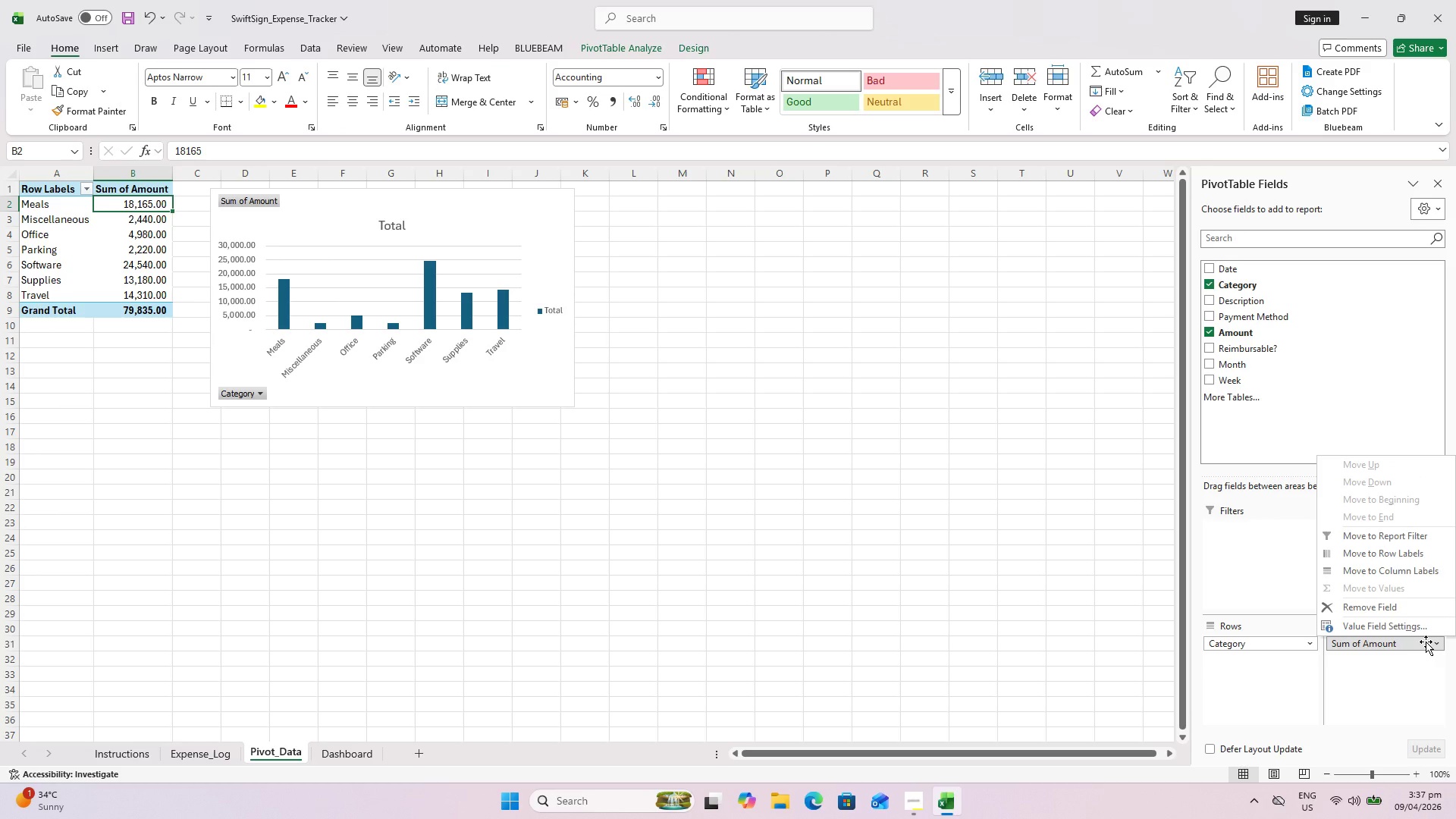 
left_click([1426, 642])
 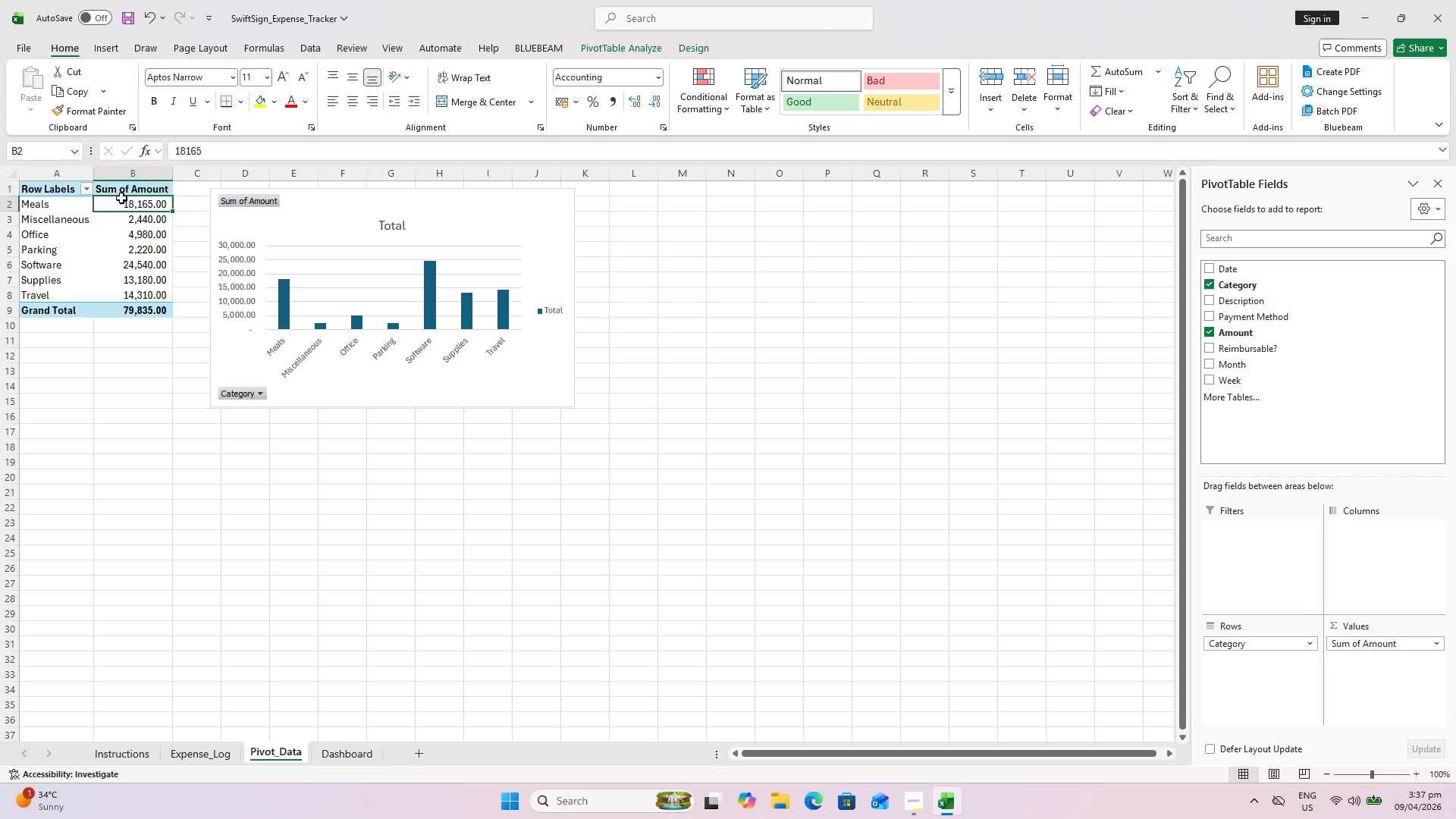 
left_click([142, 184])
 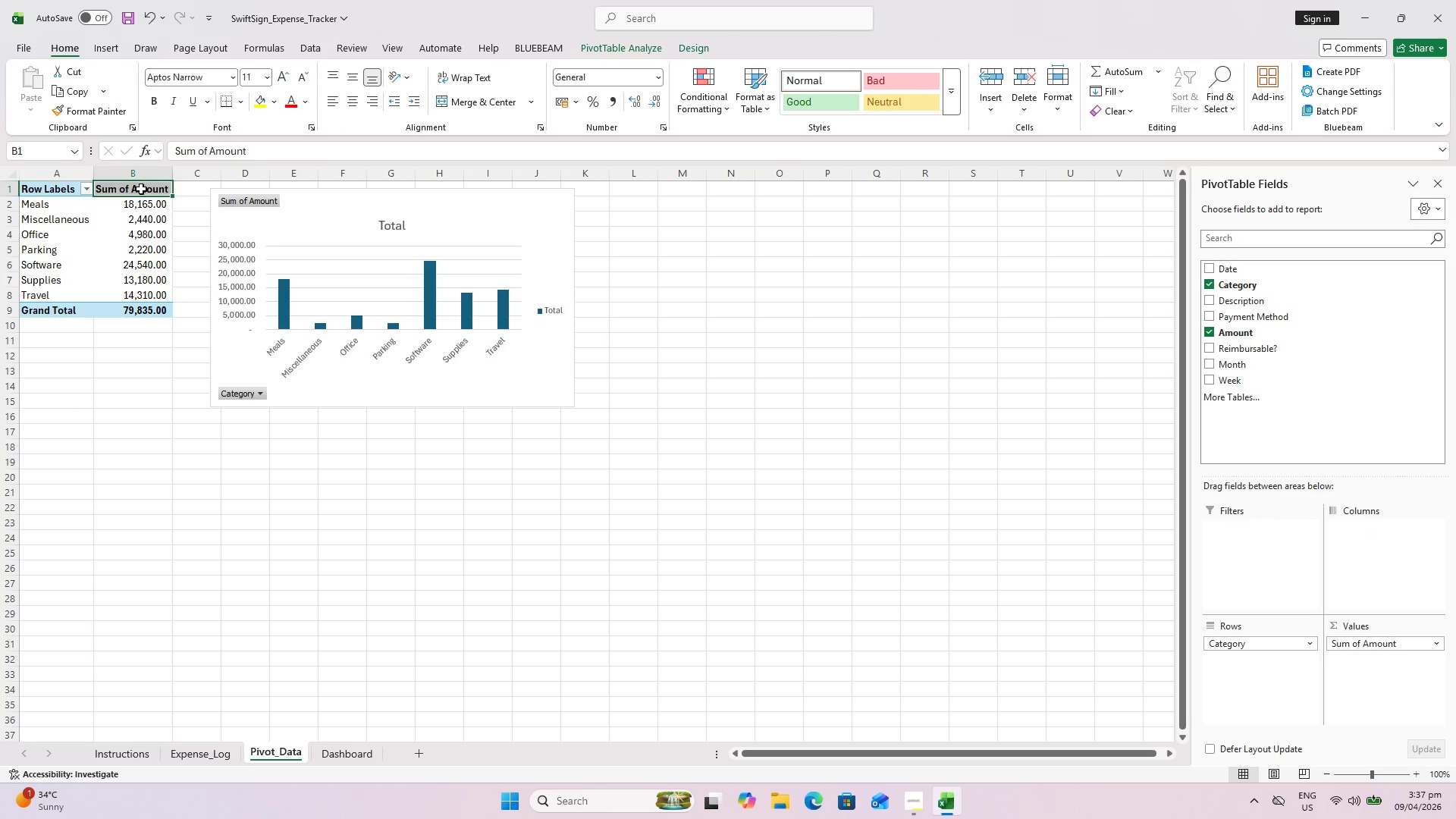 
left_click([141, 189])
 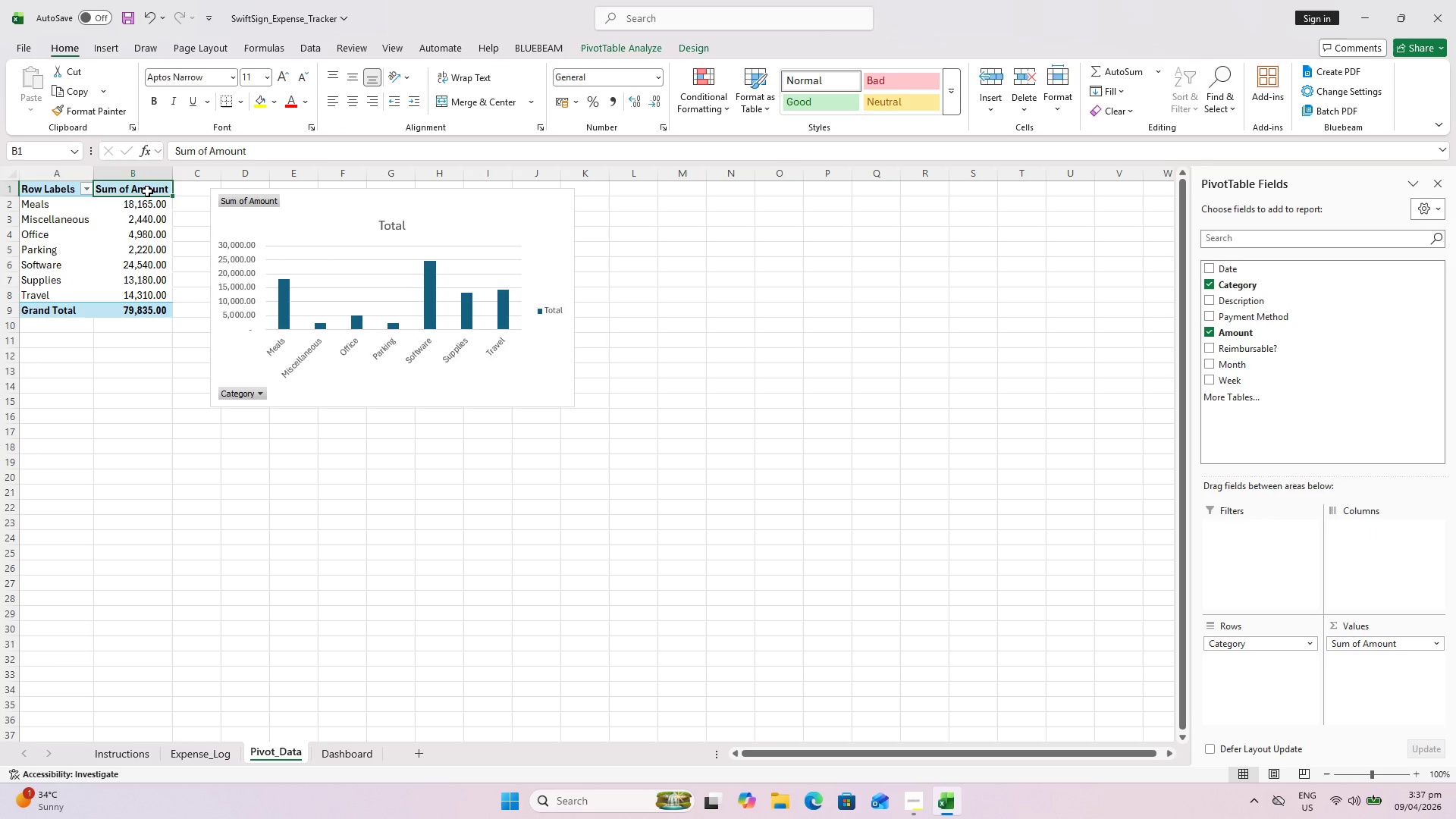 
mouse_move([139, 206])
 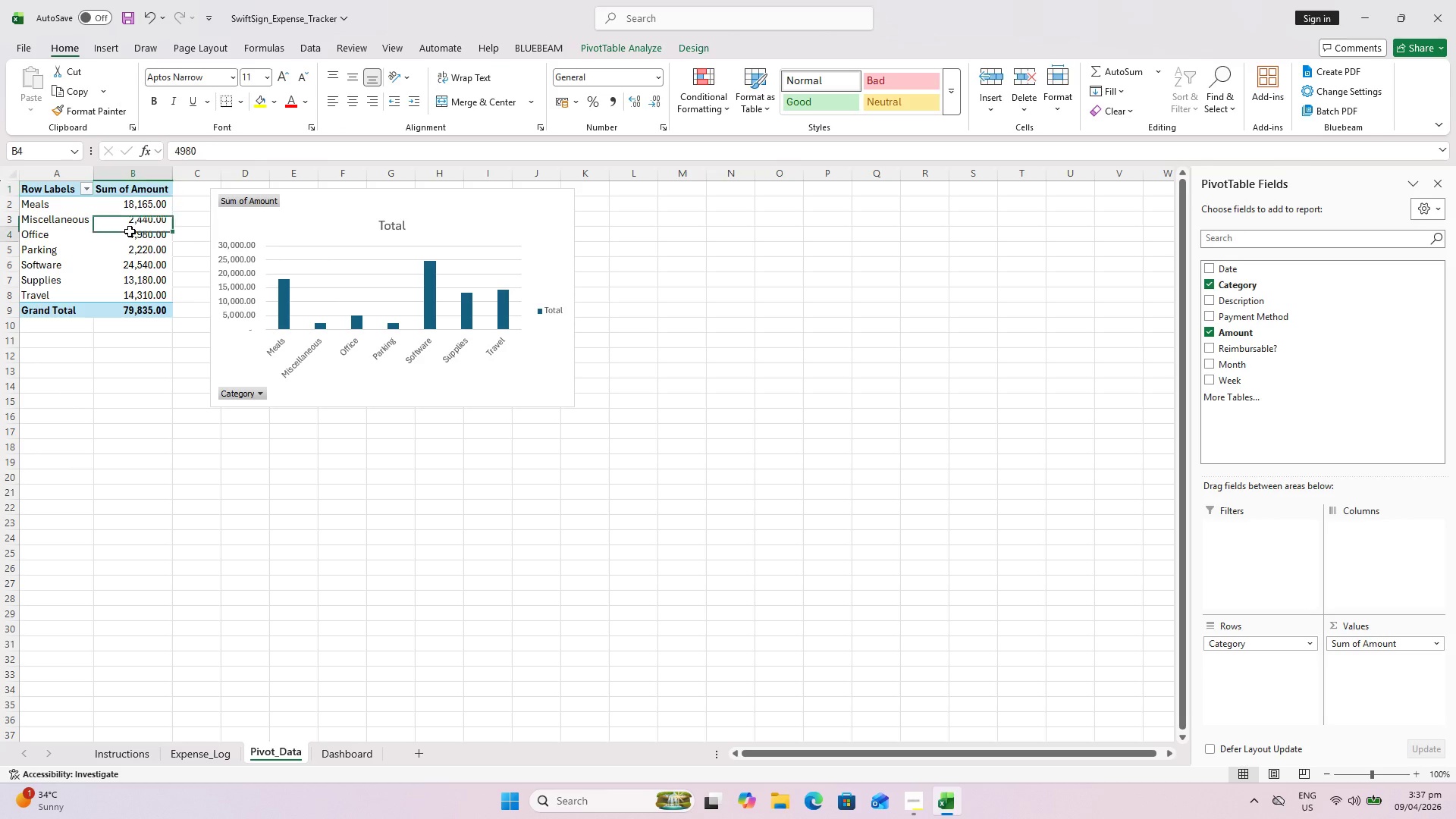 
left_click([130, 231])
 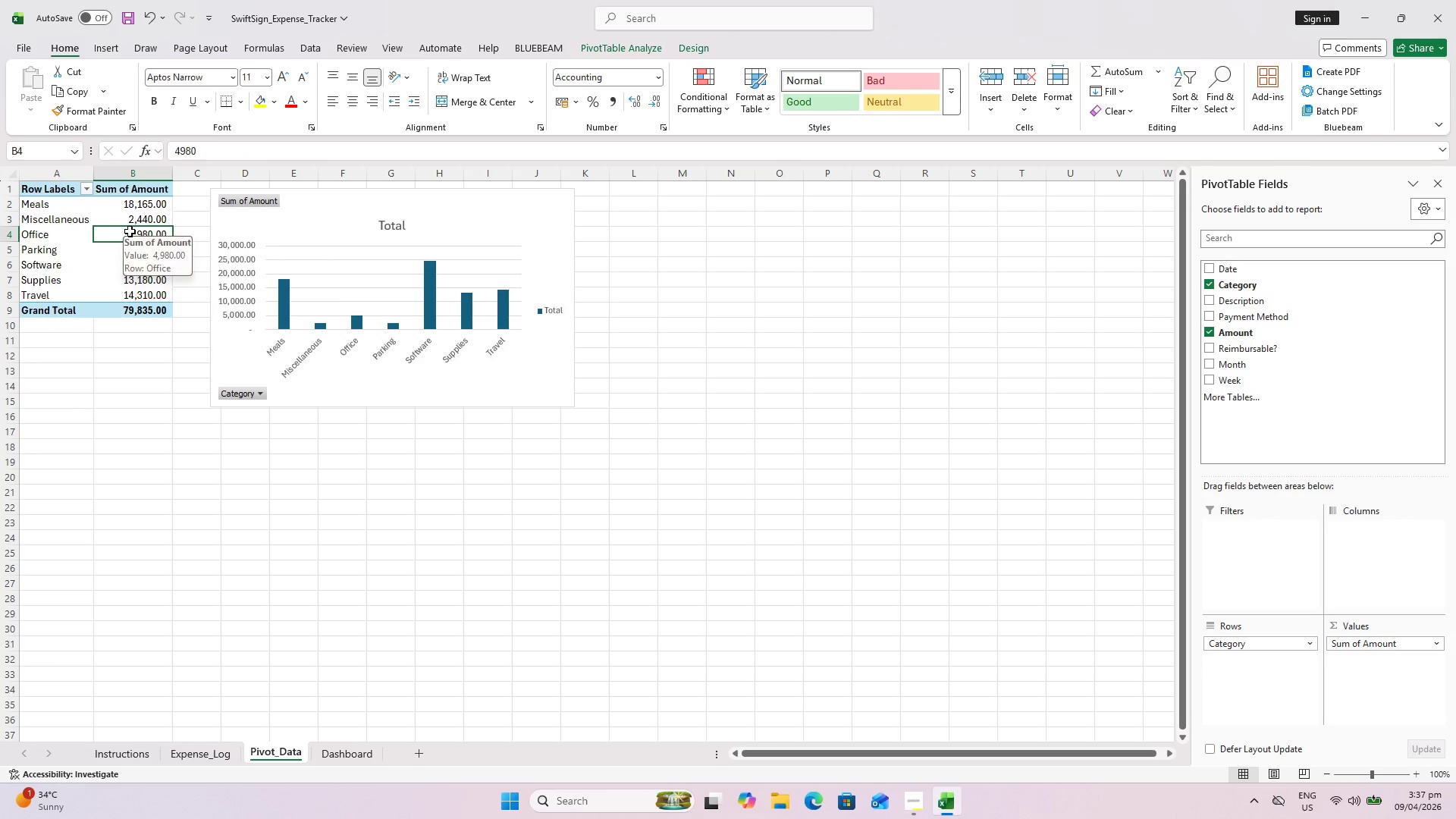 
right_click([130, 231])
 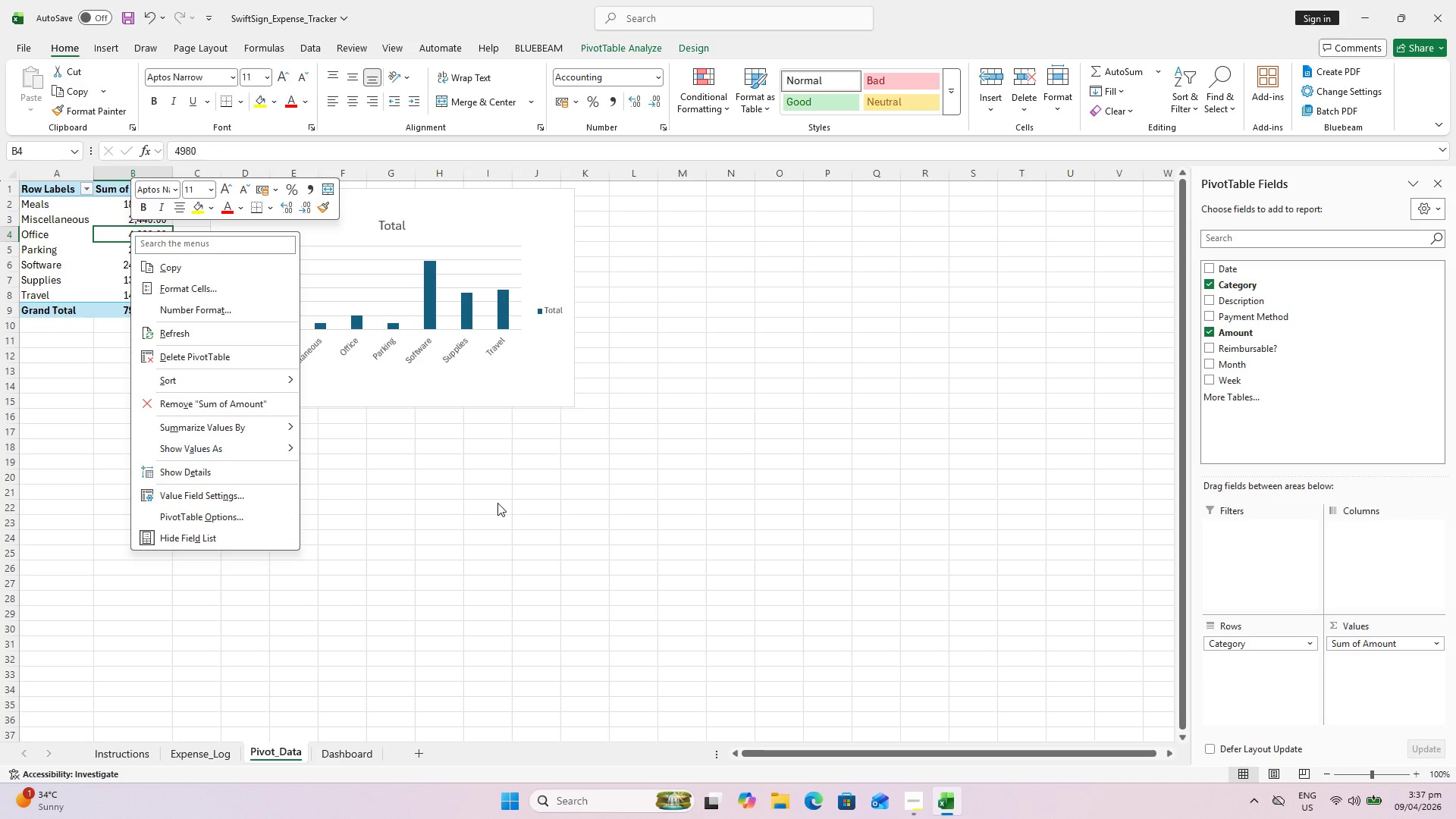 
wait(9.48)
 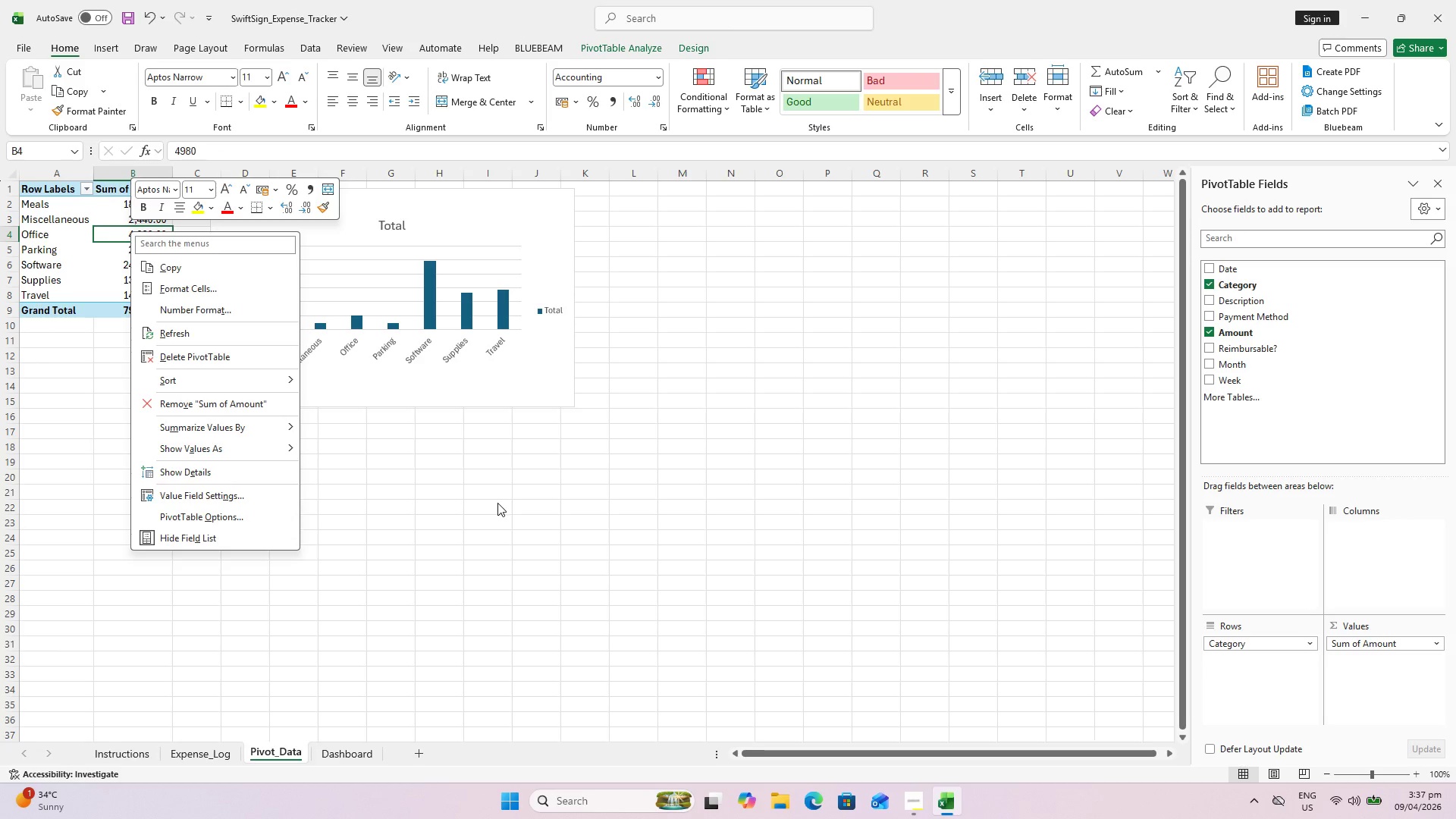 
left_click([522, 540])
 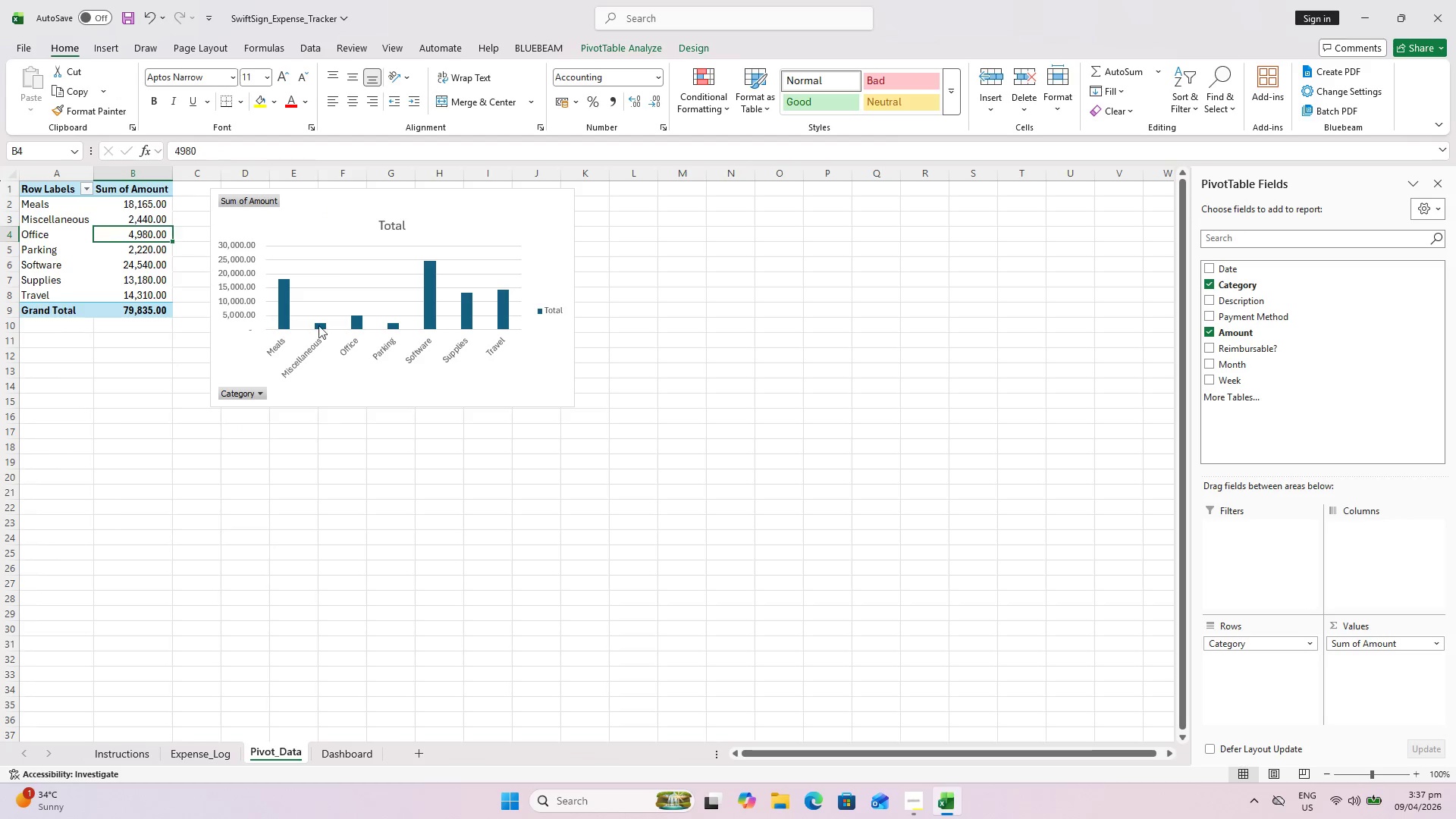 
left_click([317, 323])
 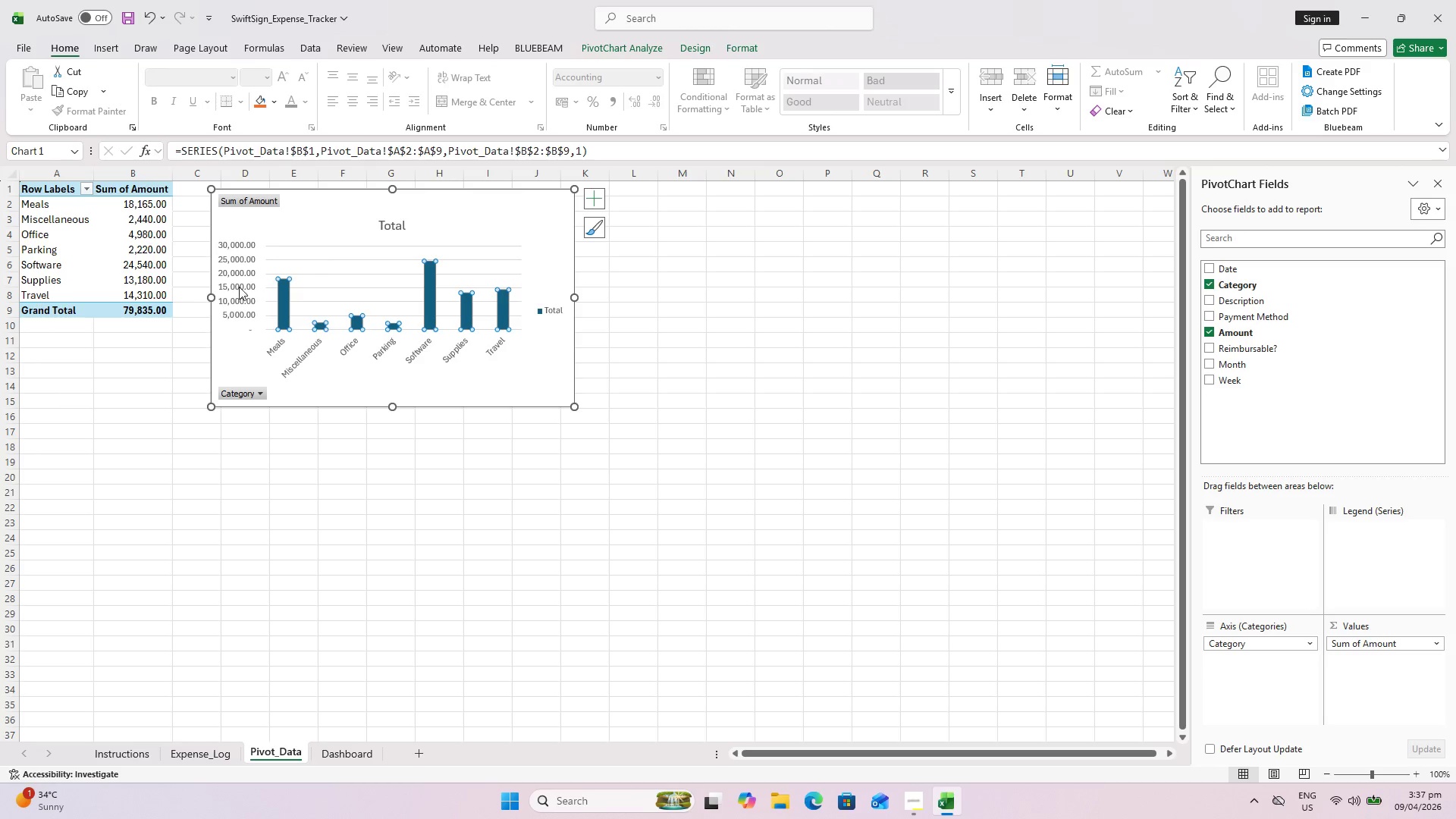 
left_click([233, 282])
 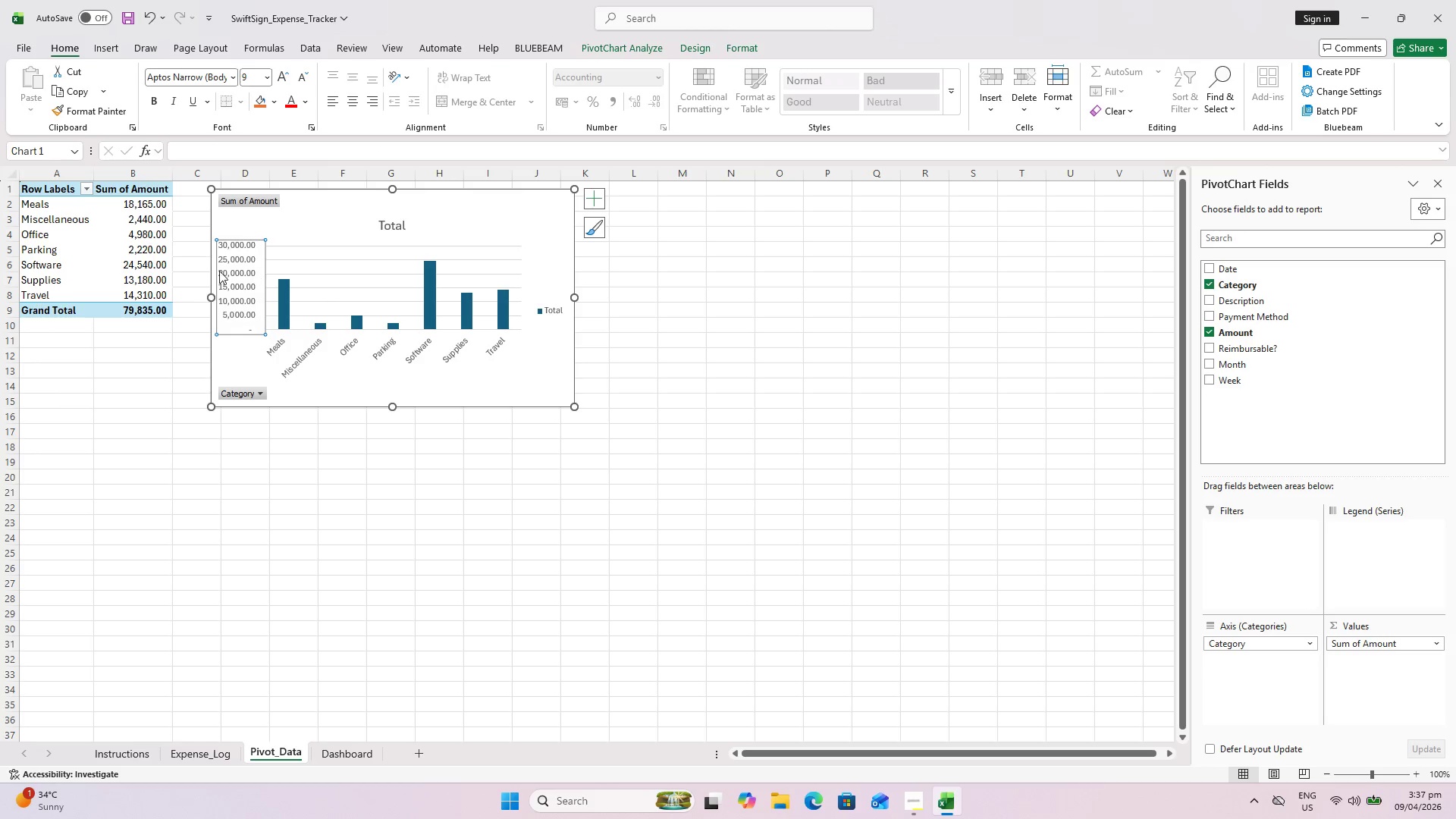 
left_click([132, 229])
 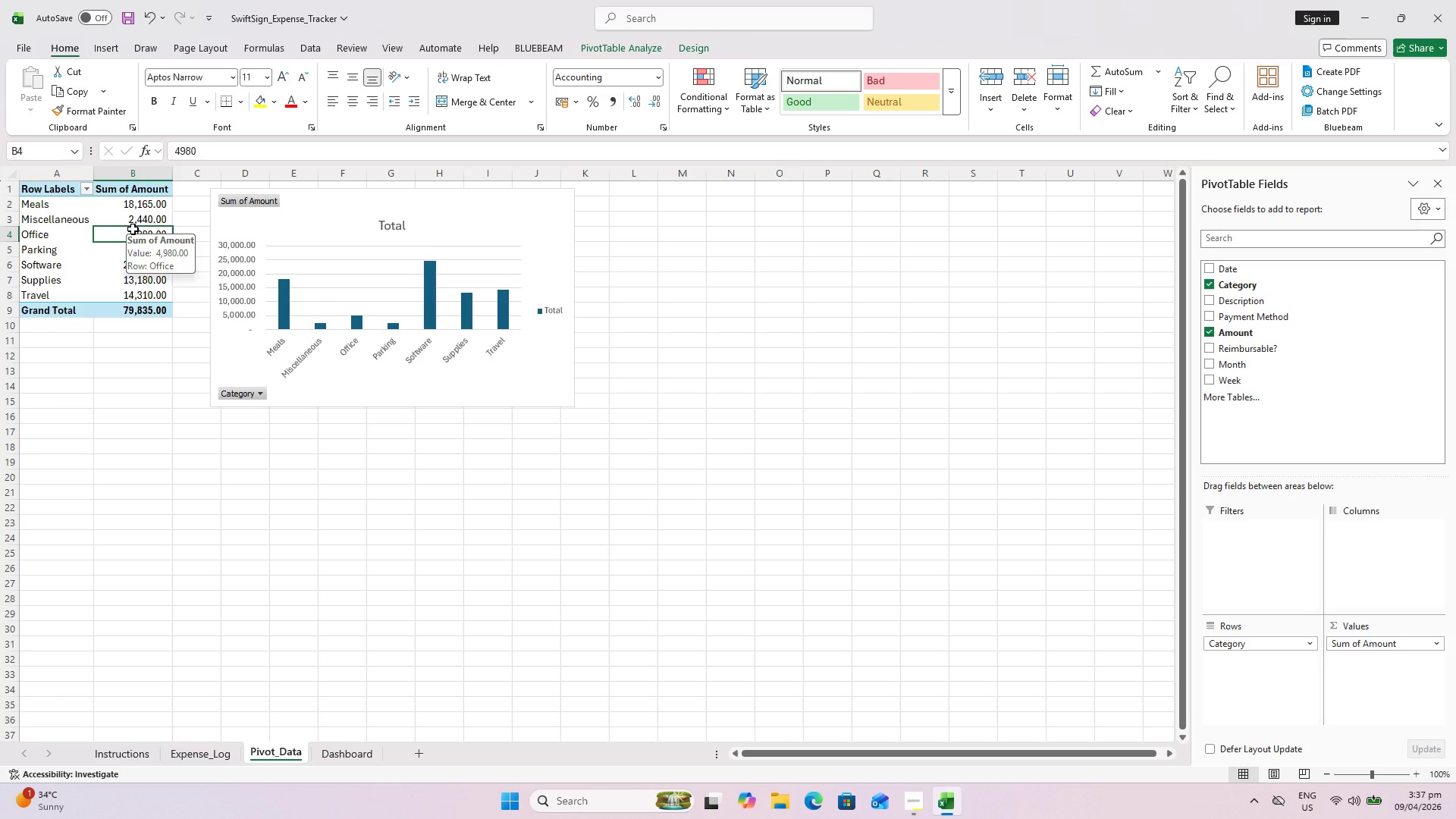 
right_click([133, 229])
 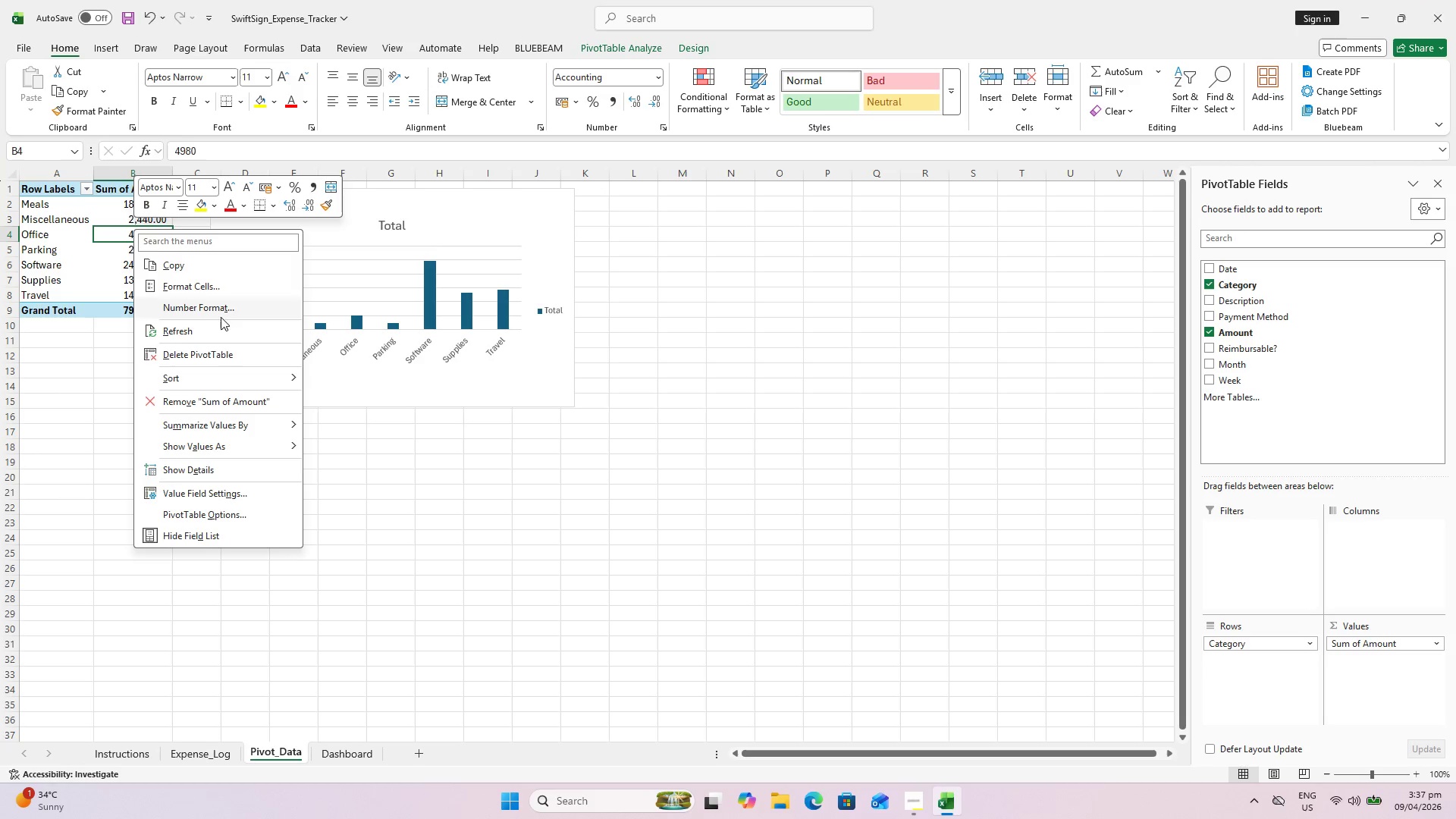 
left_click([238, 378])
 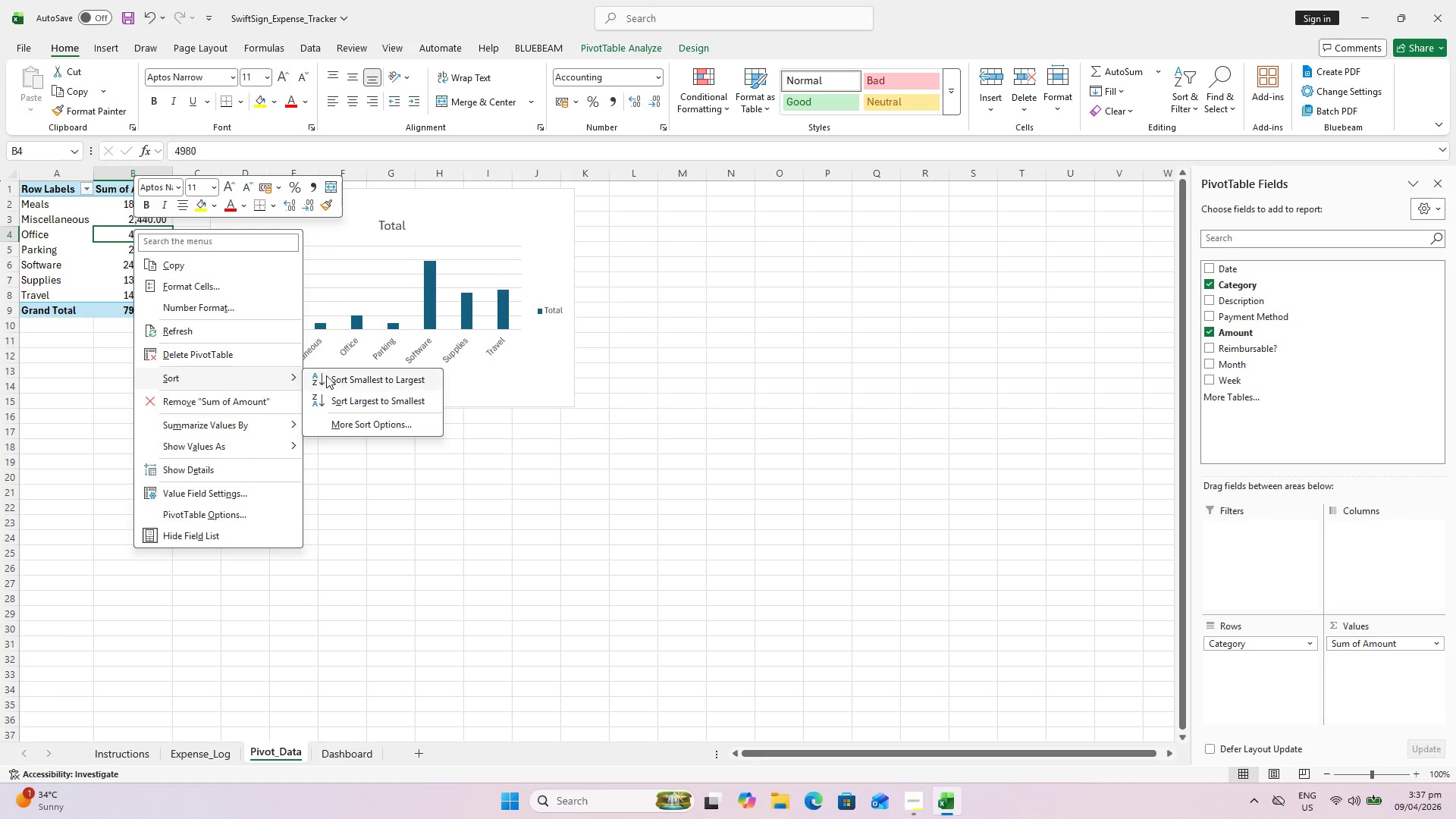 
left_click([384, 399])
 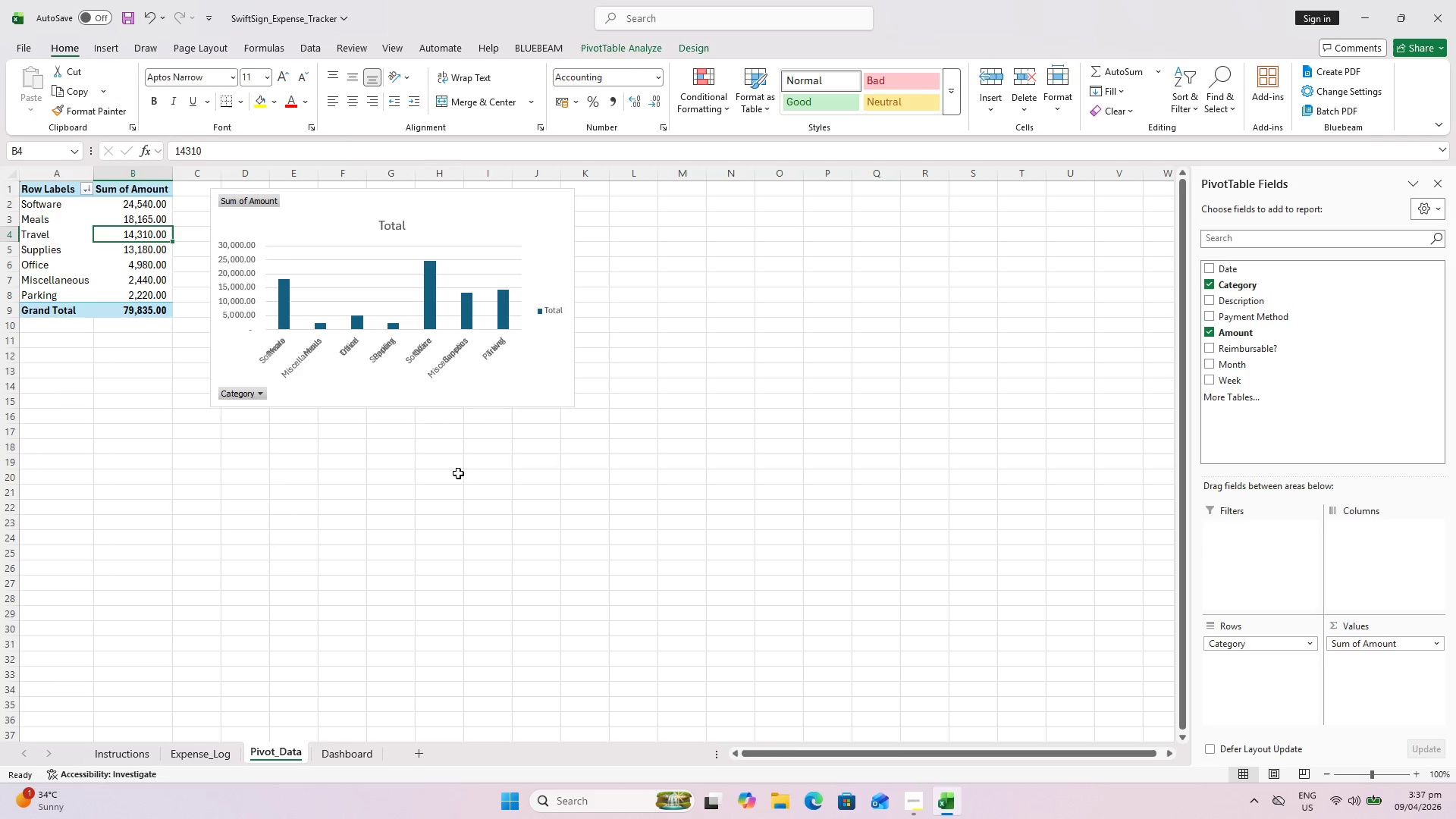 
left_click([458, 473])
 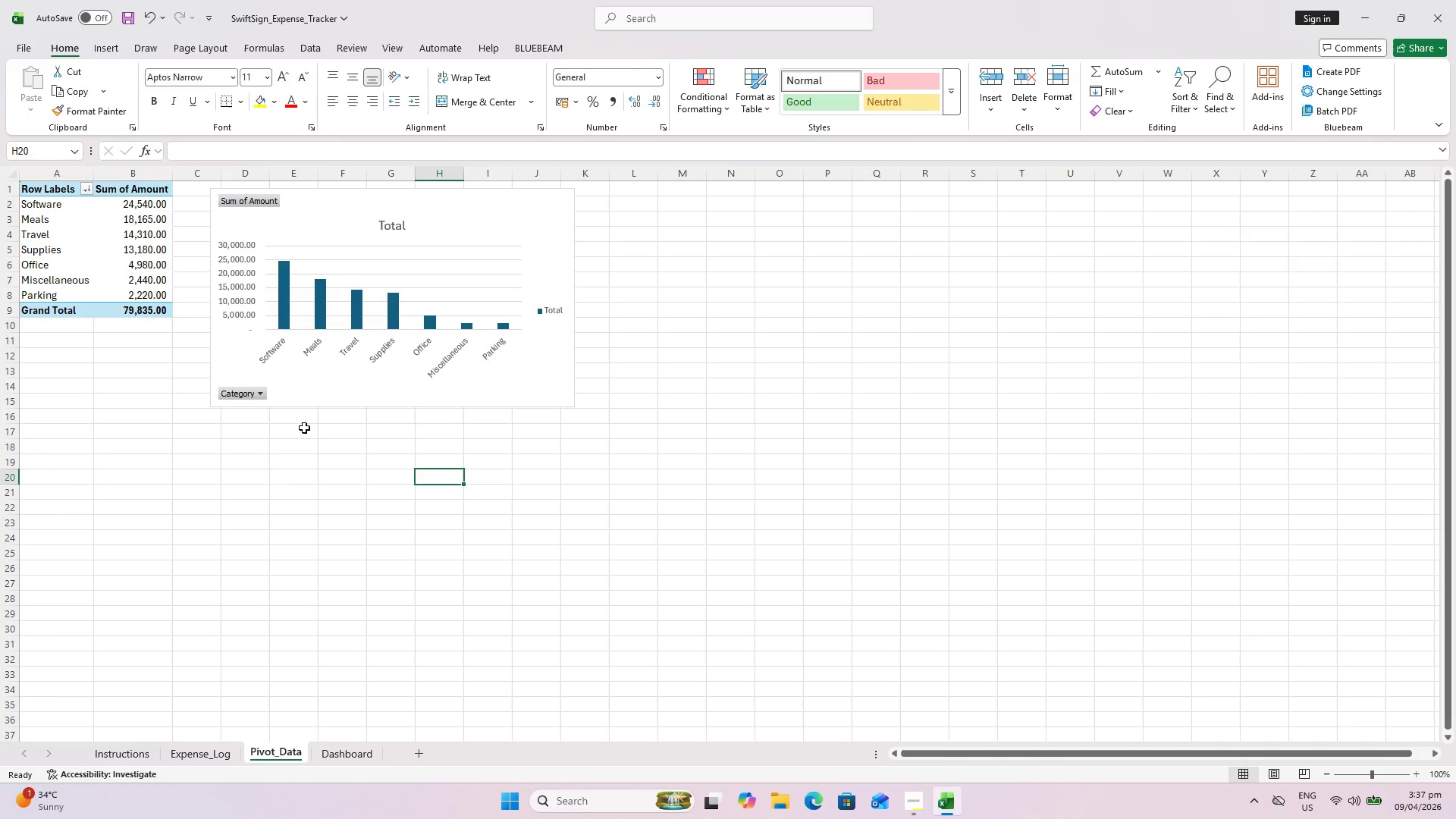 
scroll: coordinate [165, 427], scroll_direction: up, amount: 1.0
 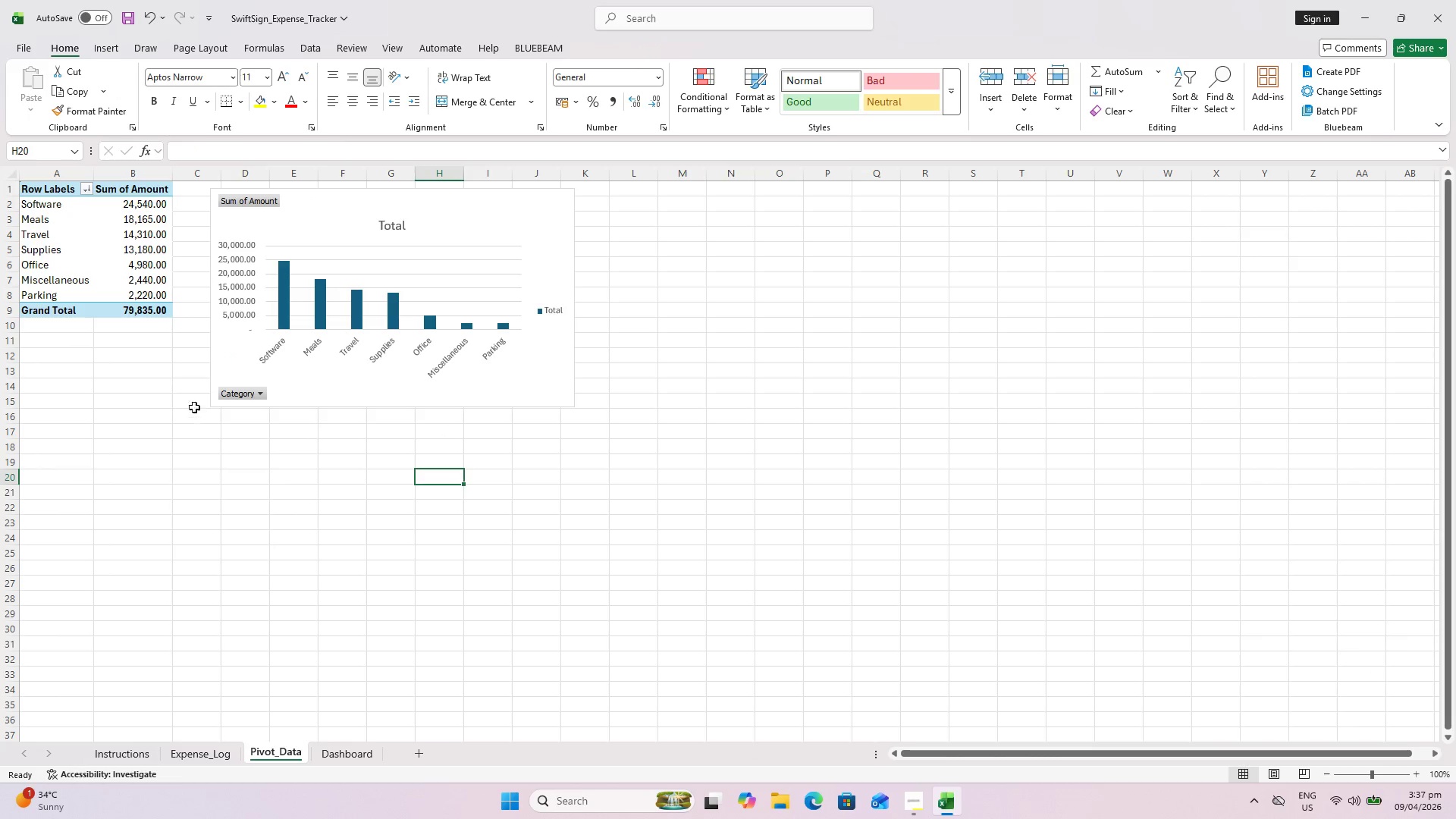 
left_click([132, 243])
 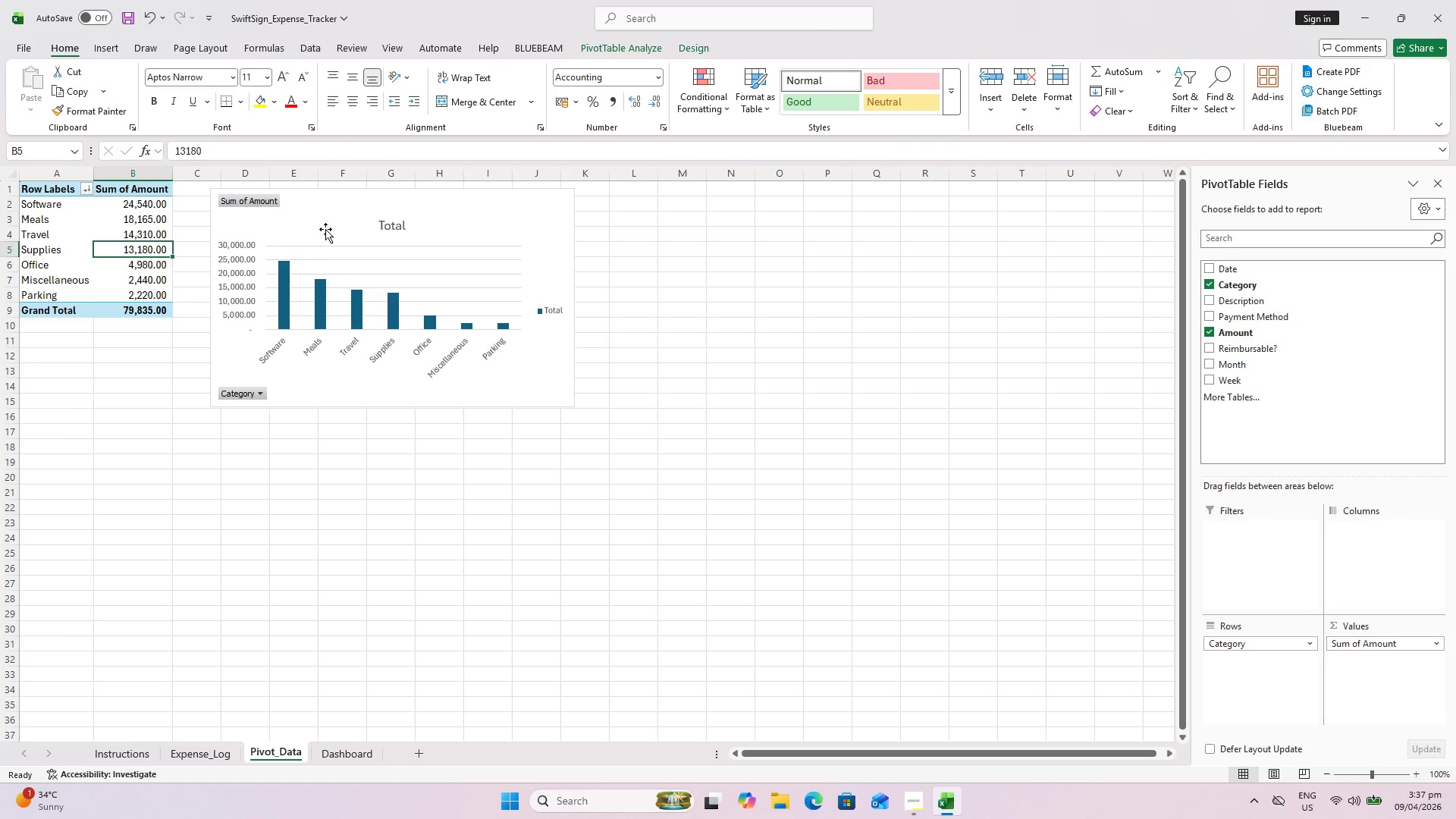 
wait(9.19)
 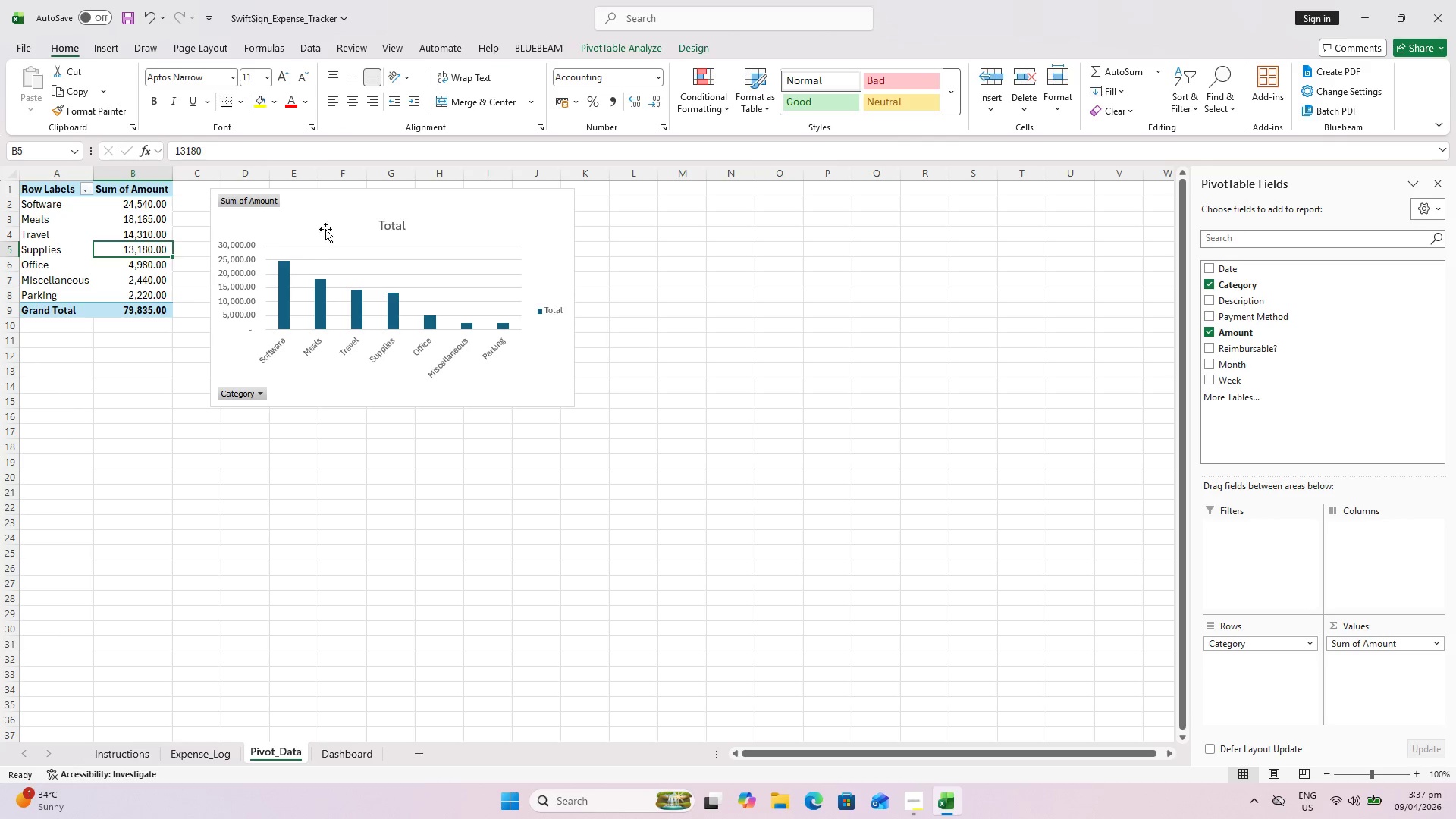 
double_click([398, 229])
 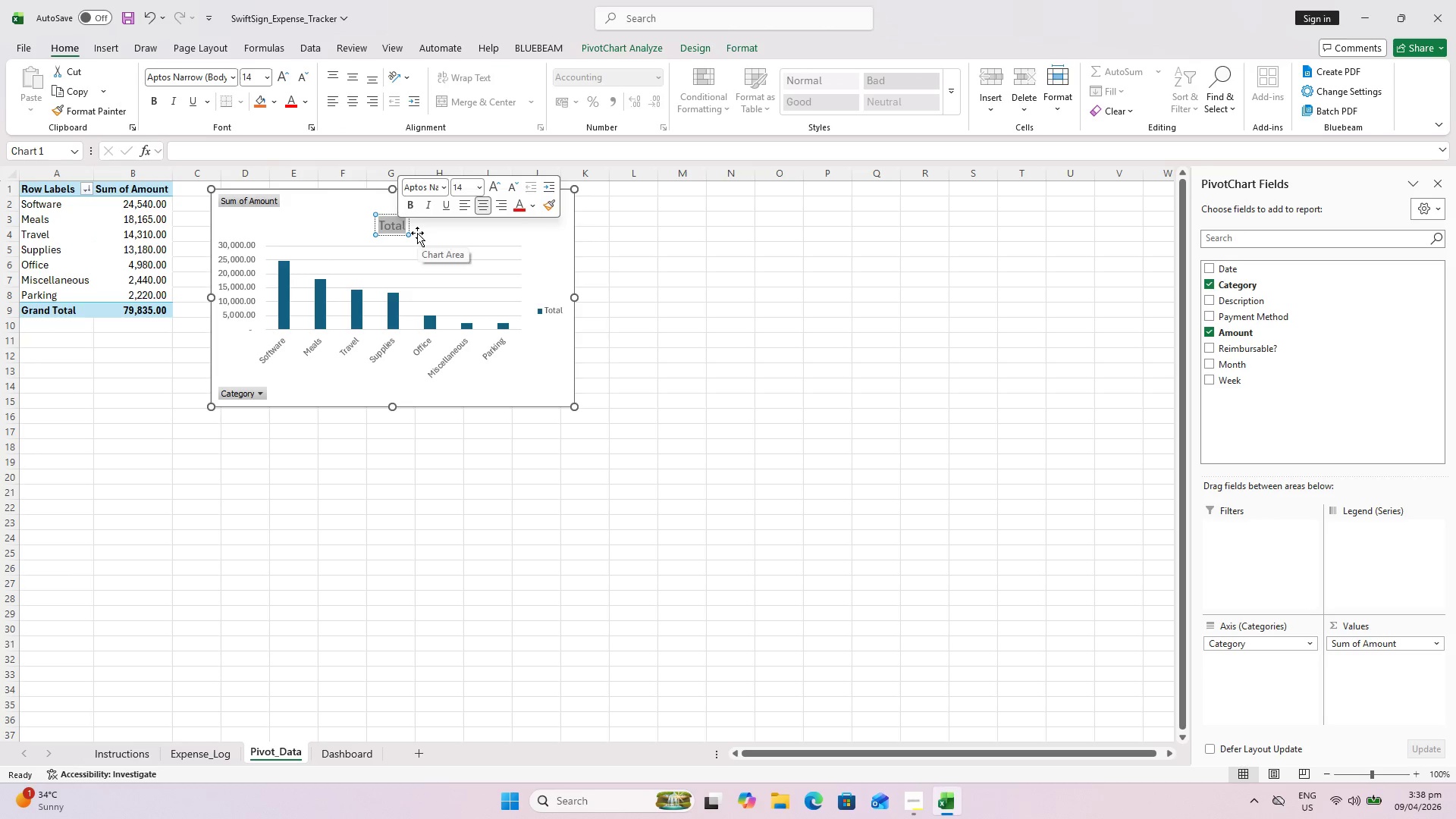 
type(e)
key(Backspace)
type(EX)
key(Backspace)
key(Backspace)
type(Expense by Category)
 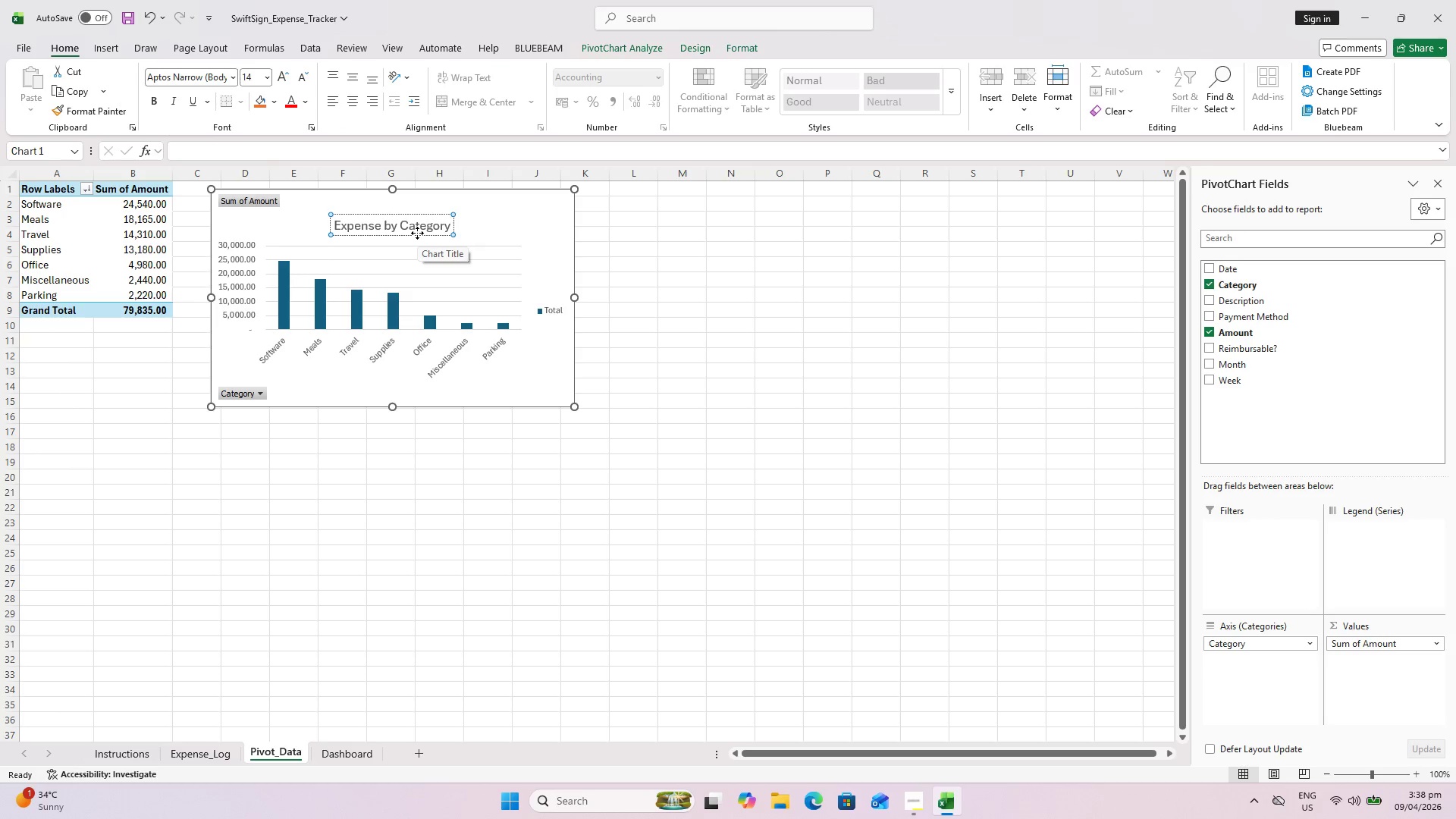 
left_click([796, 544])
 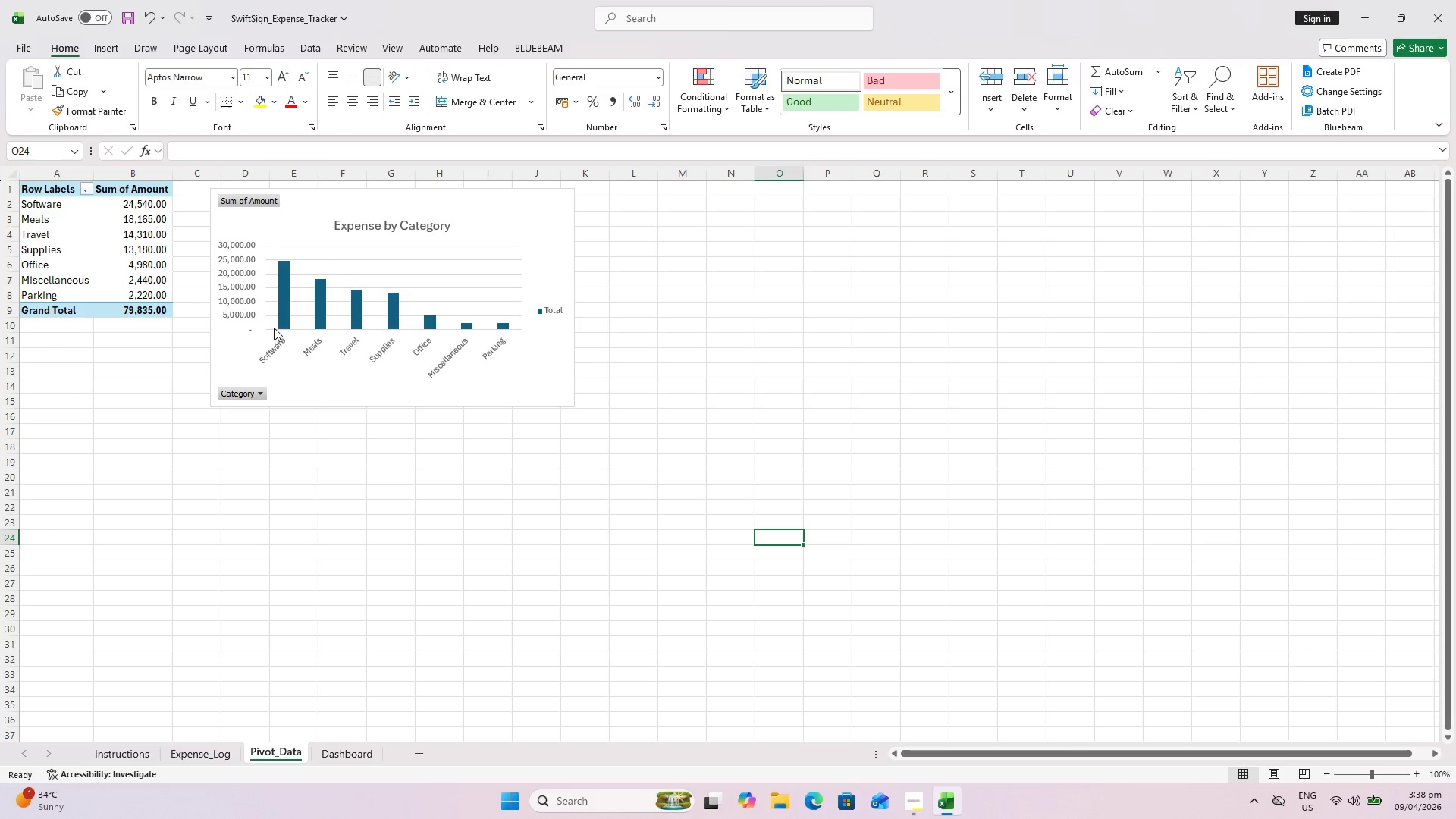 
scroll: coordinate [274, 329], scroll_direction: up, amount: 1.0
 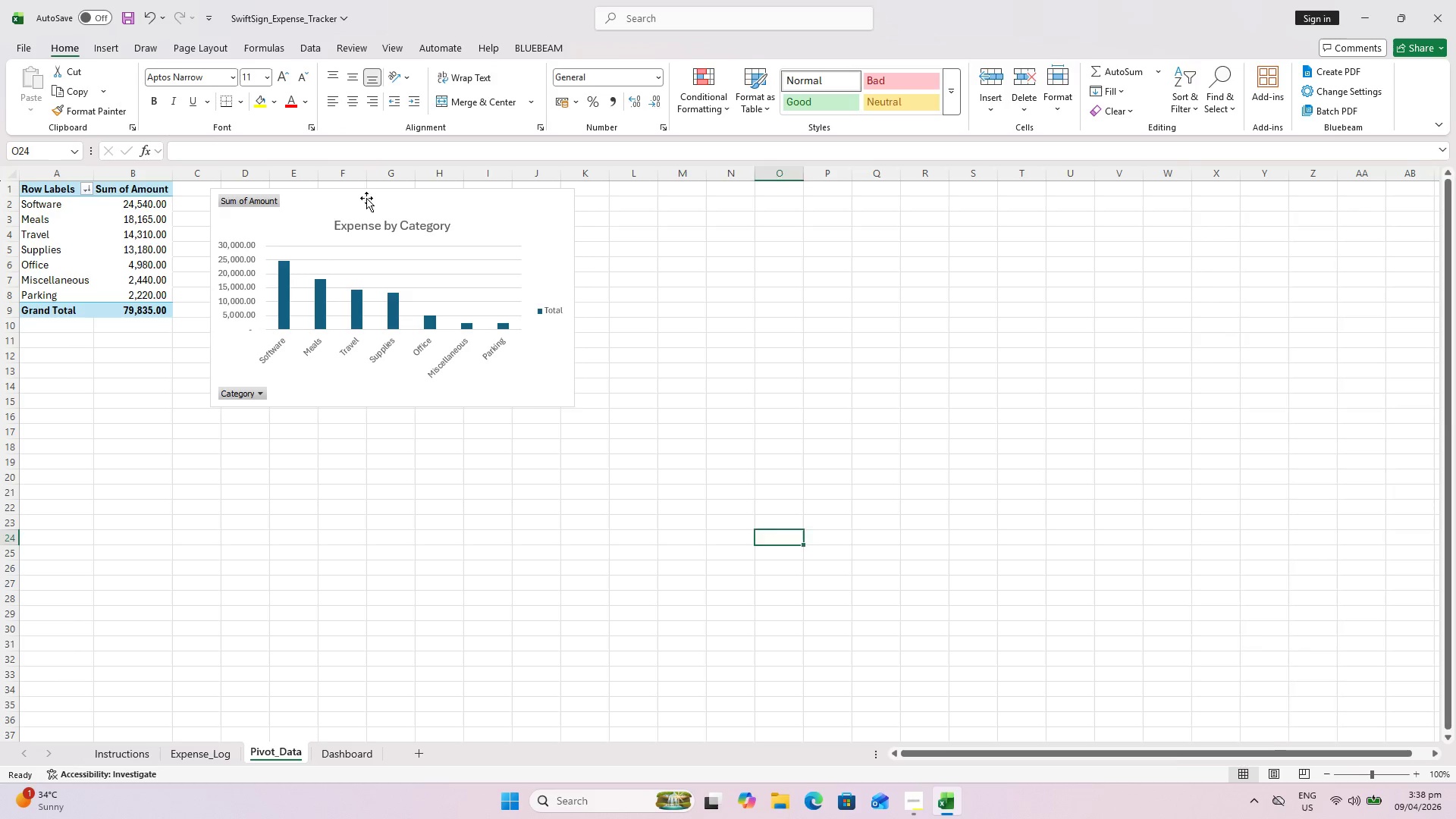 
left_click_drag(start_coordinate=[366, 198], to_coordinate=[354, 193])
 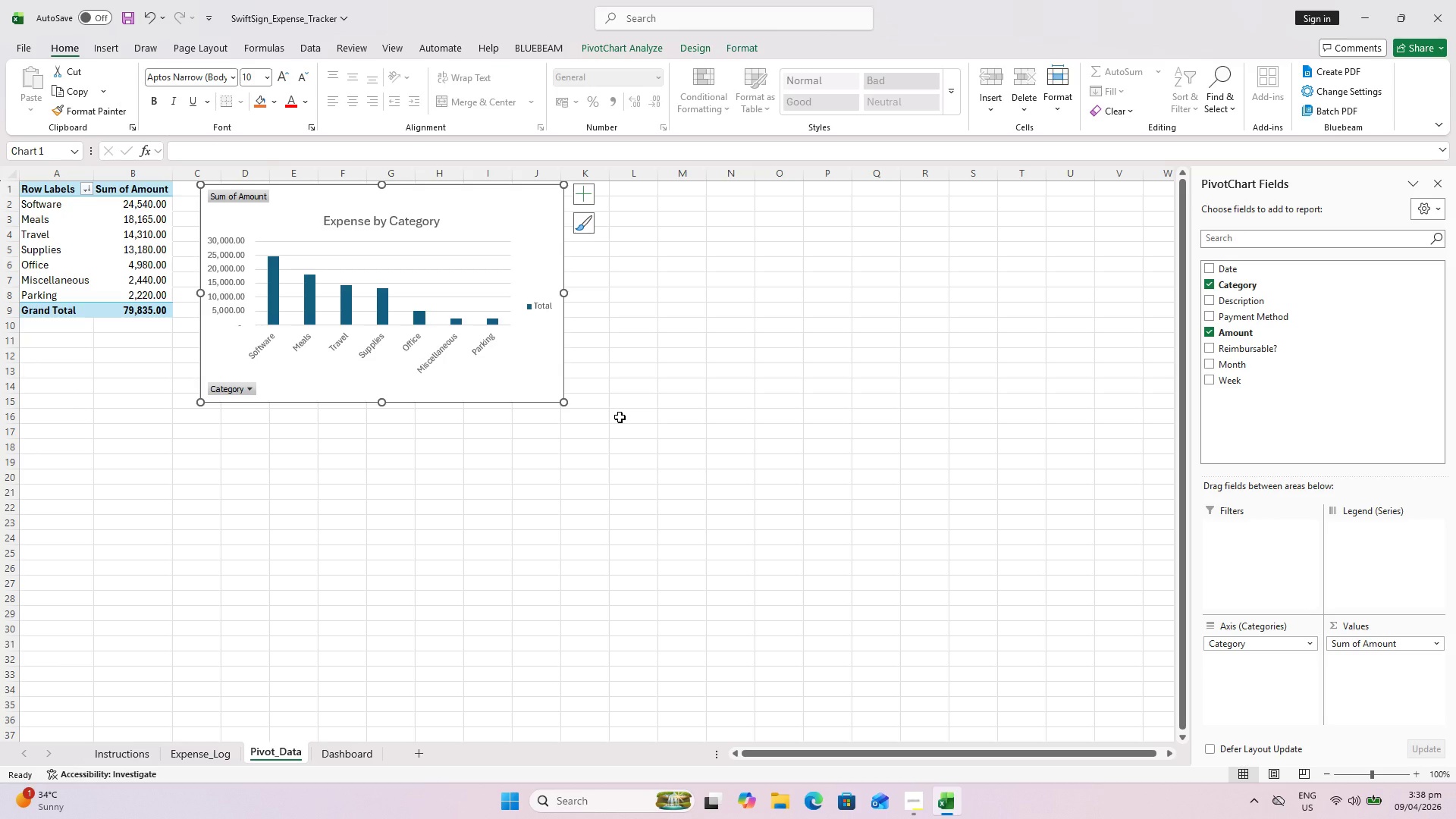 
wait(8.83)
 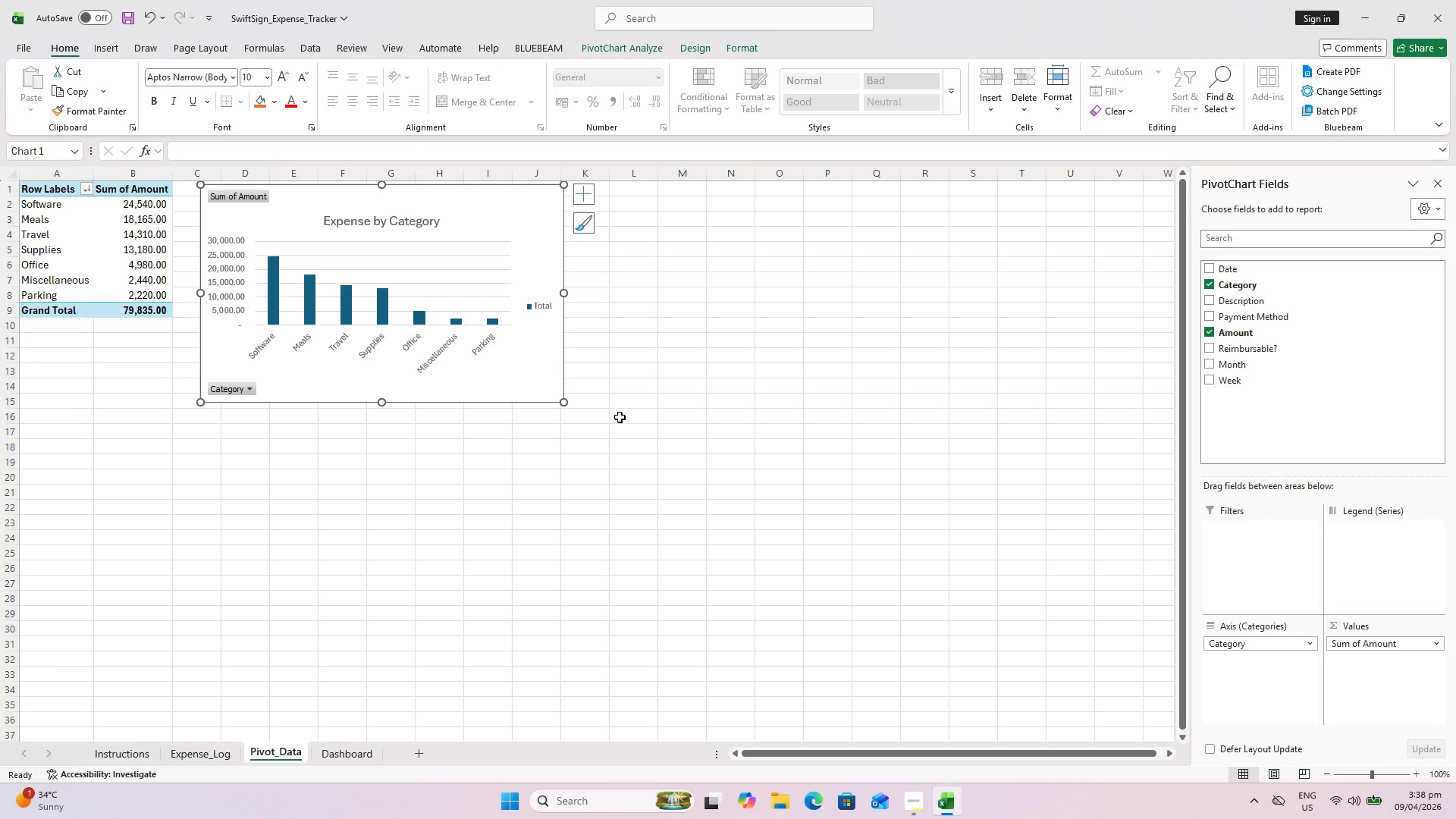 
left_click([225, 474])
 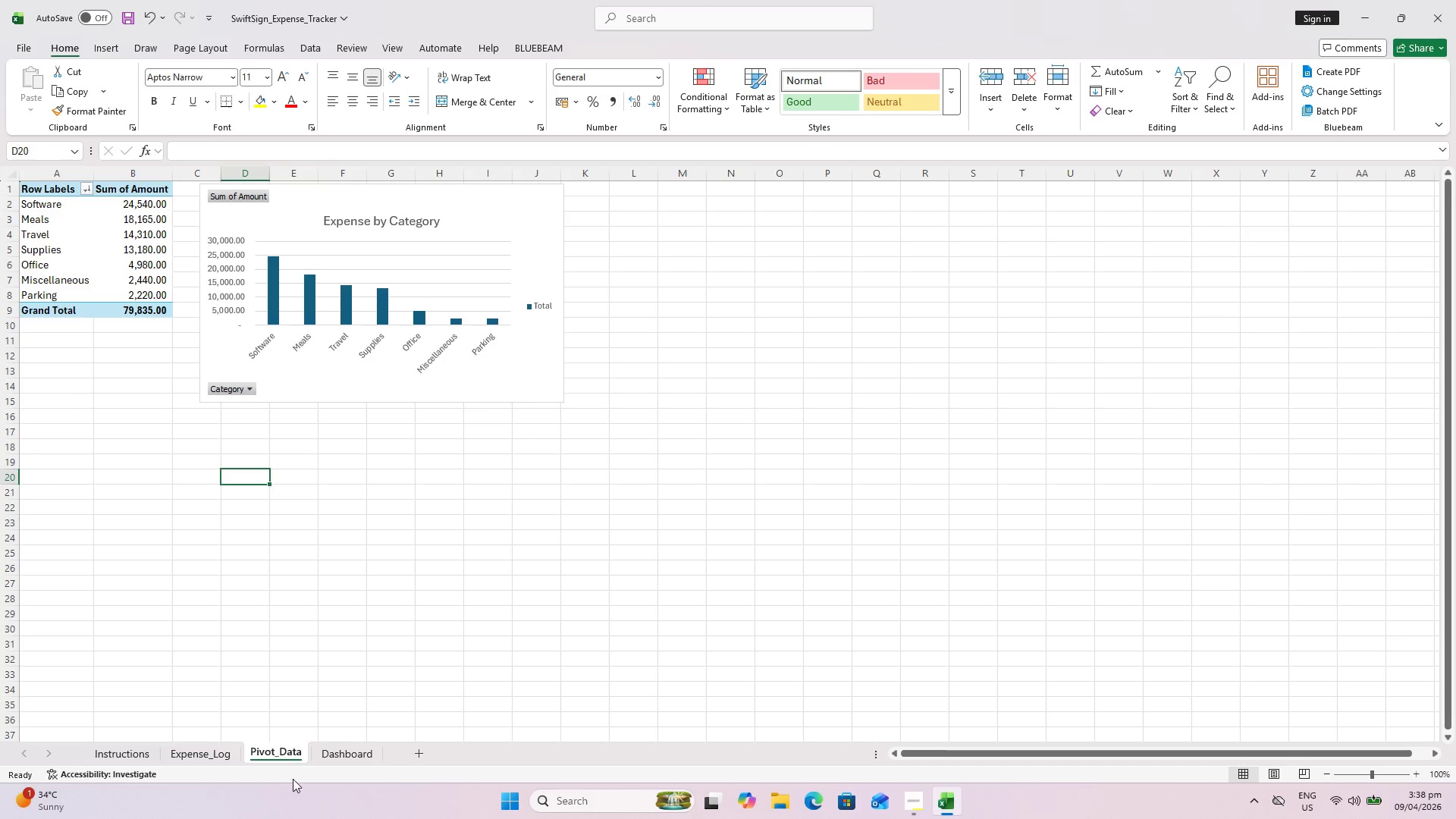 
left_click([218, 756])
 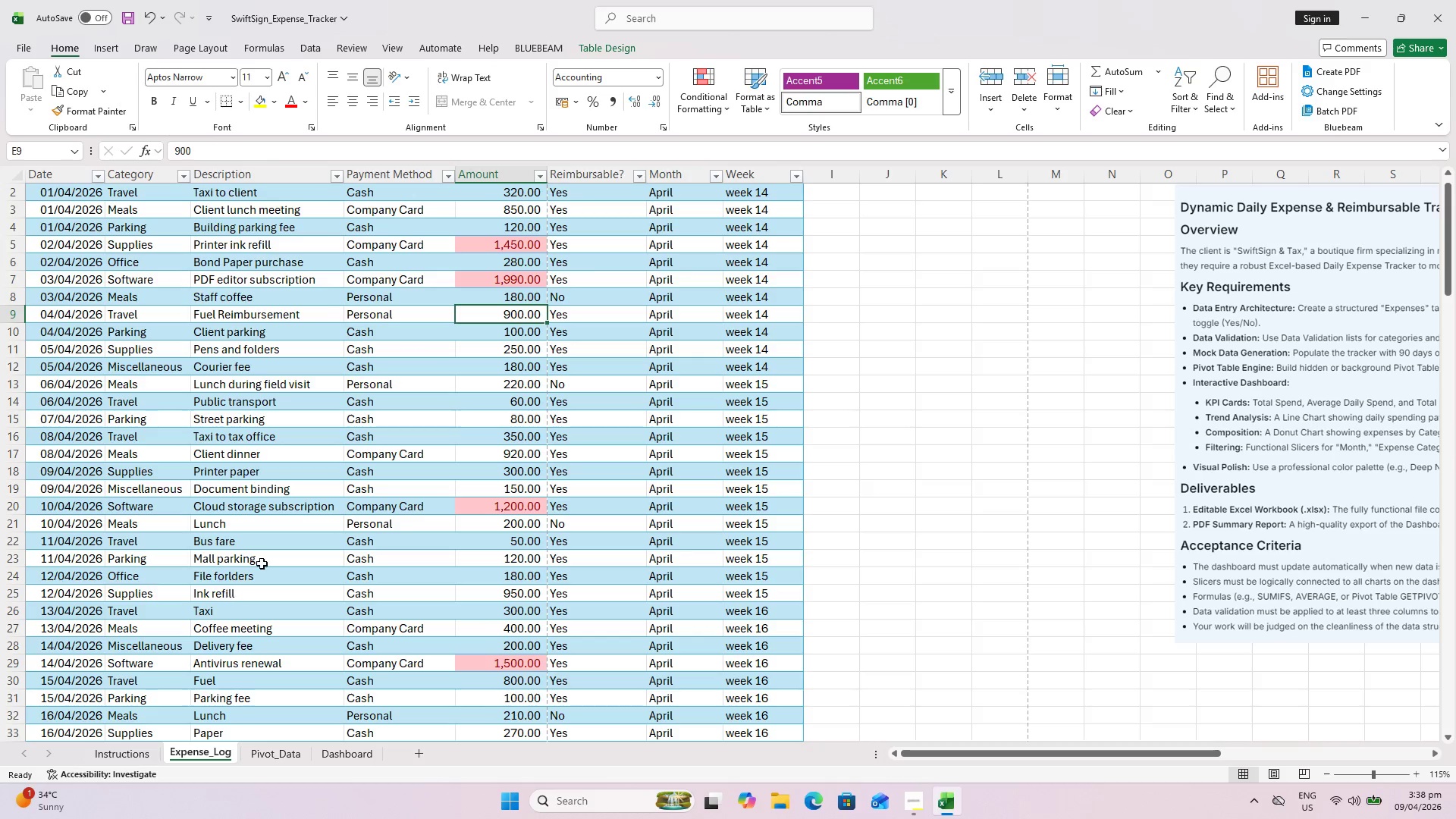 
wait(9.03)
 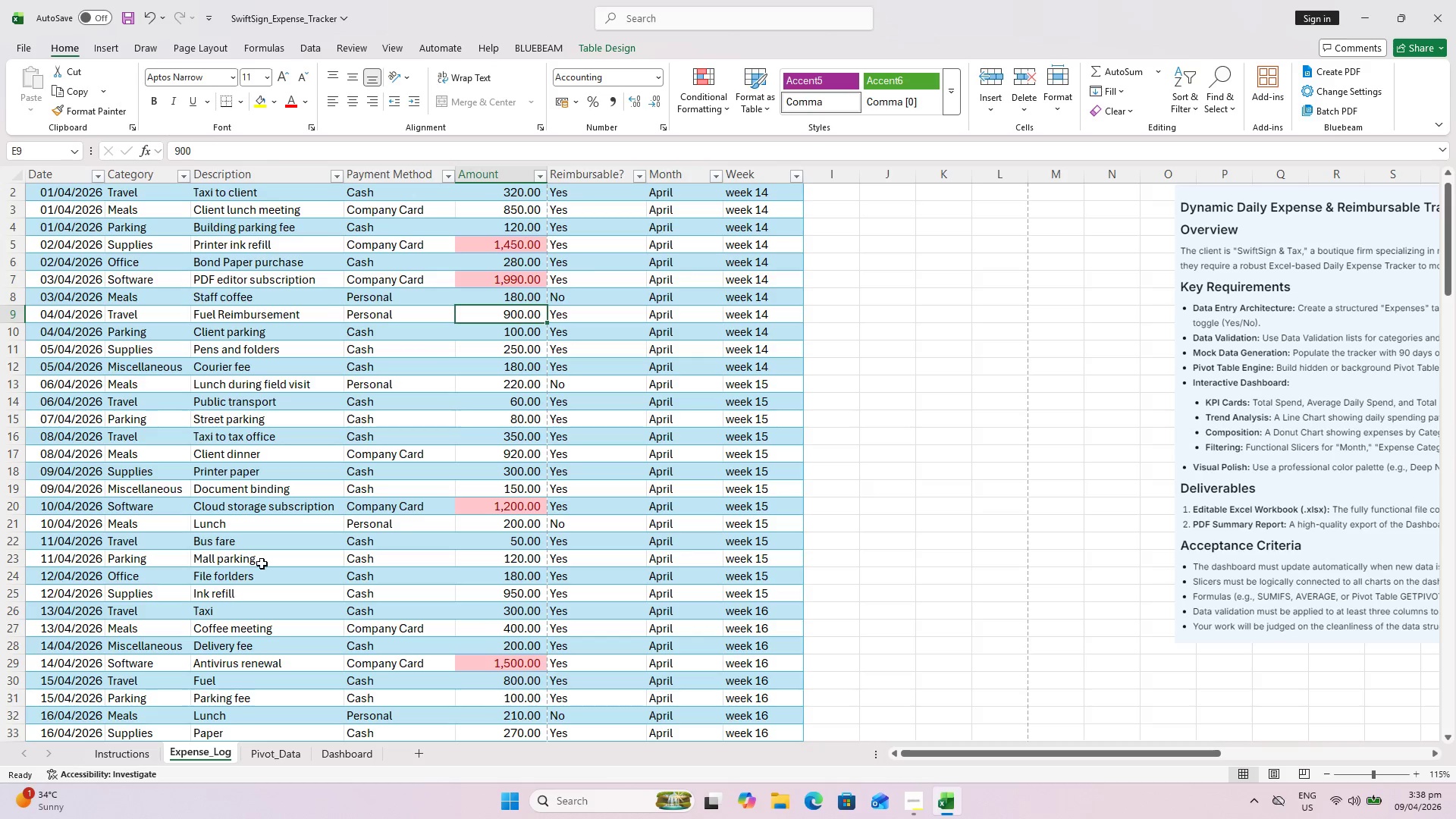 
left_click_drag(start_coordinate=[366, 196], to_coordinate=[390, 197])
 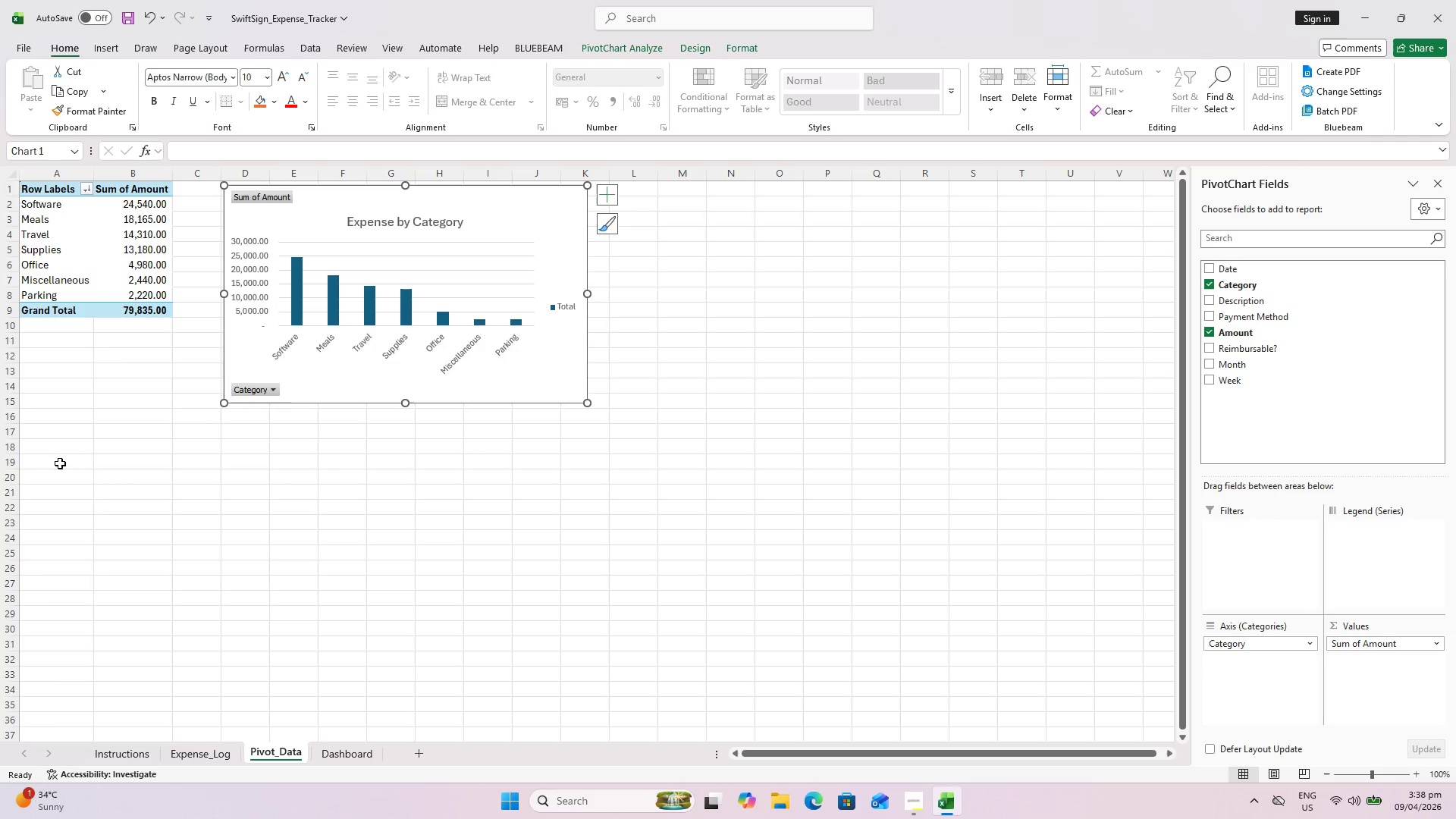 
left_click([57, 464])
 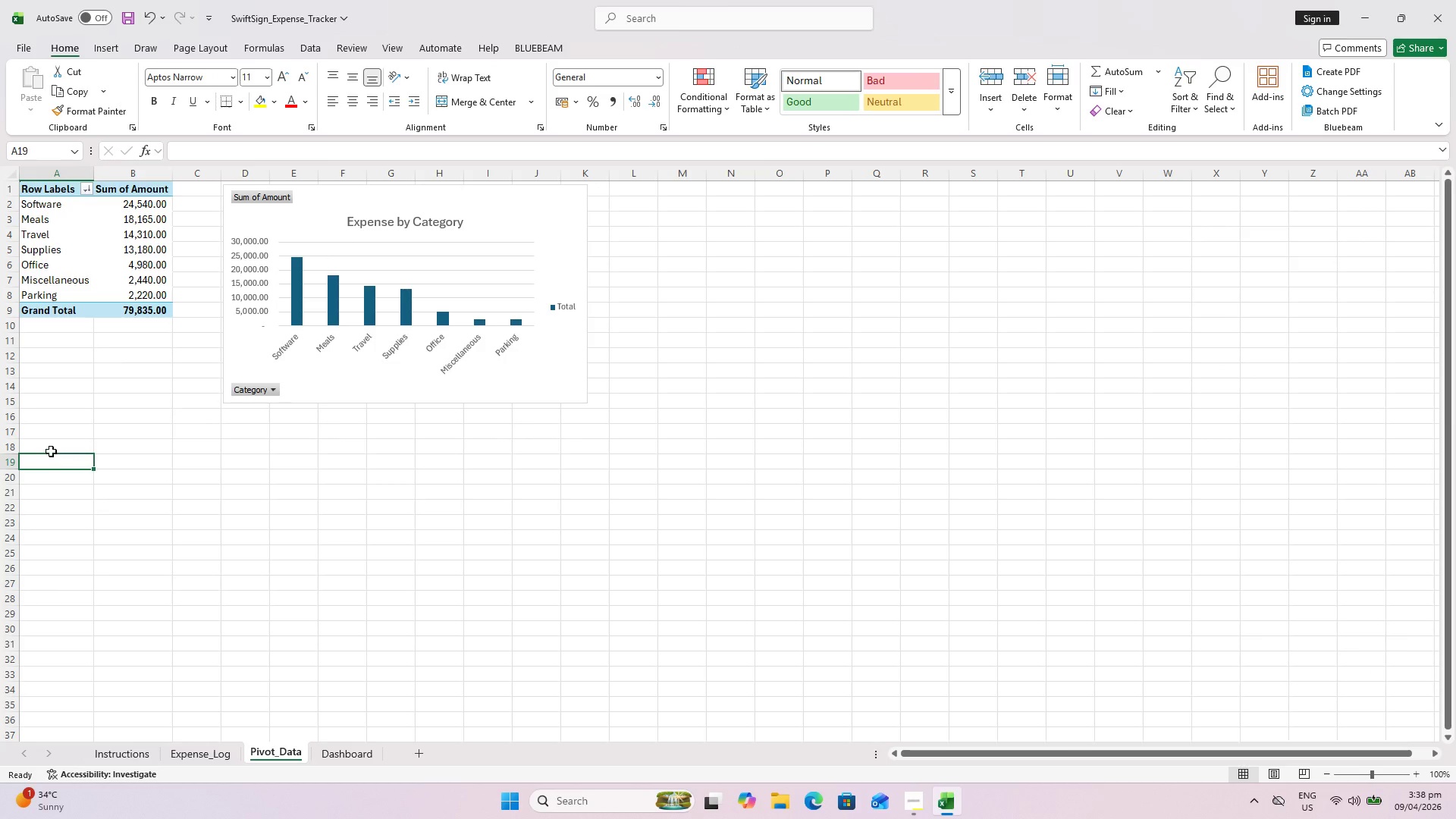 
left_click([51, 451])
 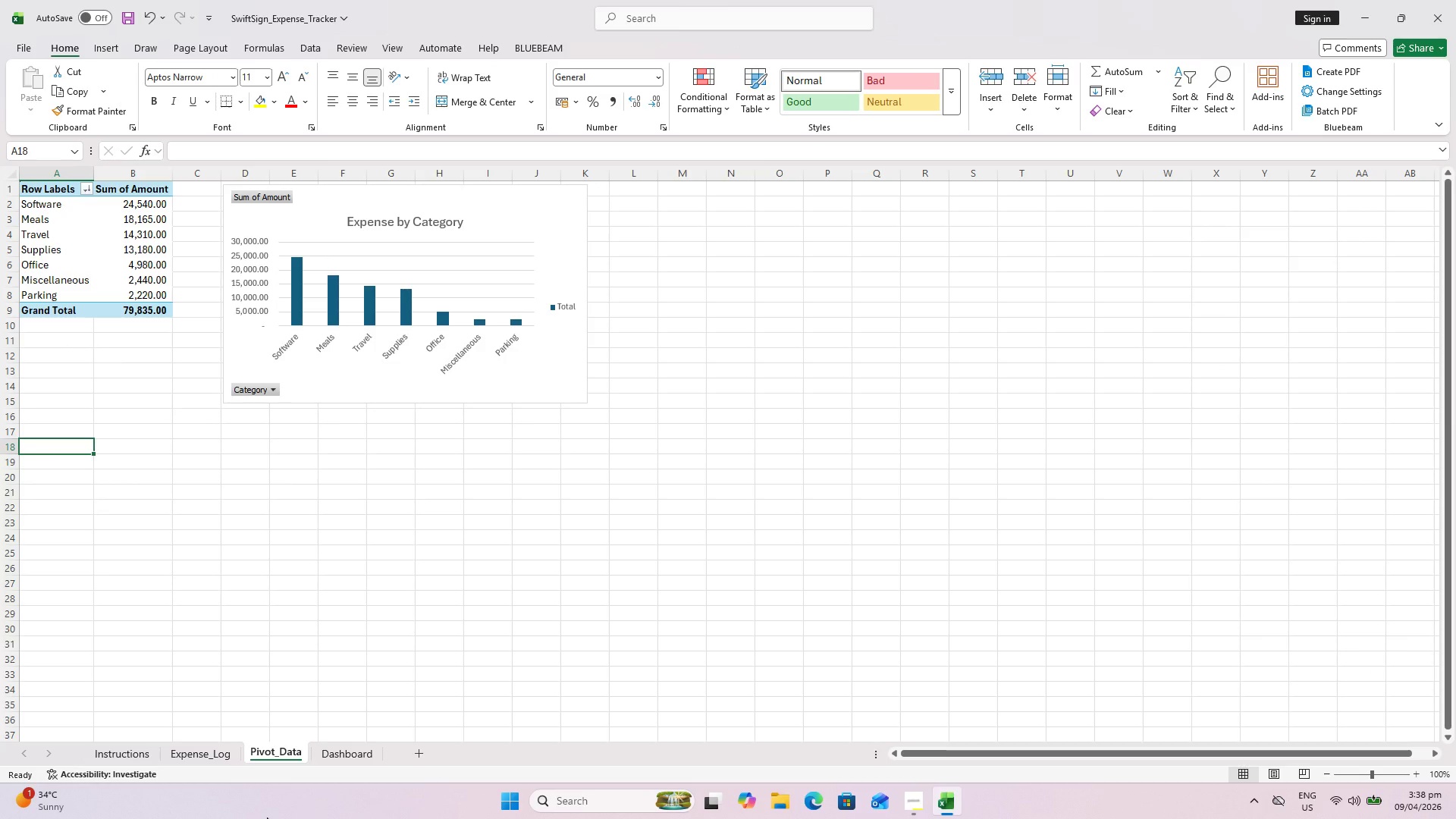 
wait(14.45)
 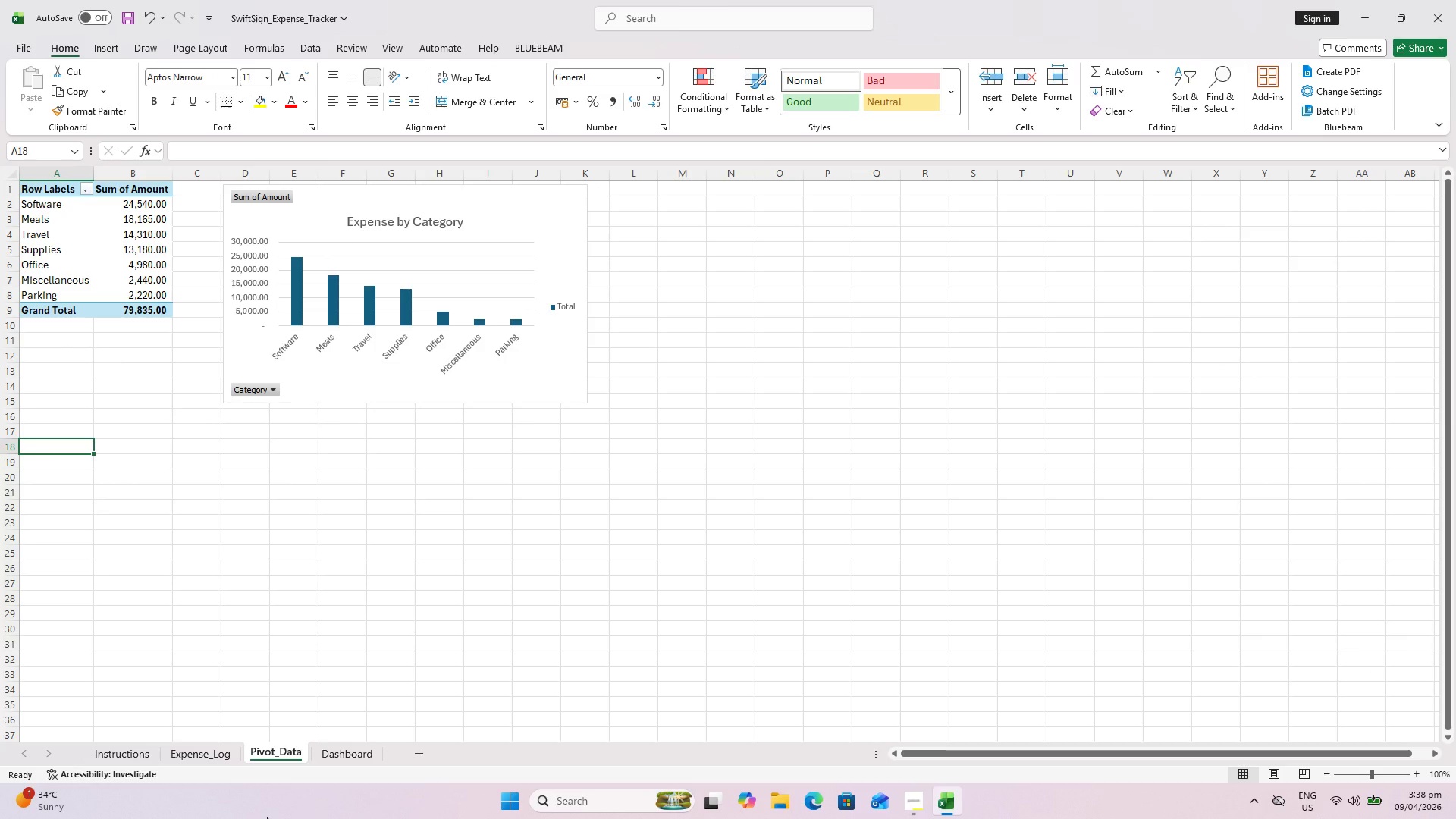 
left_click([196, 752])
 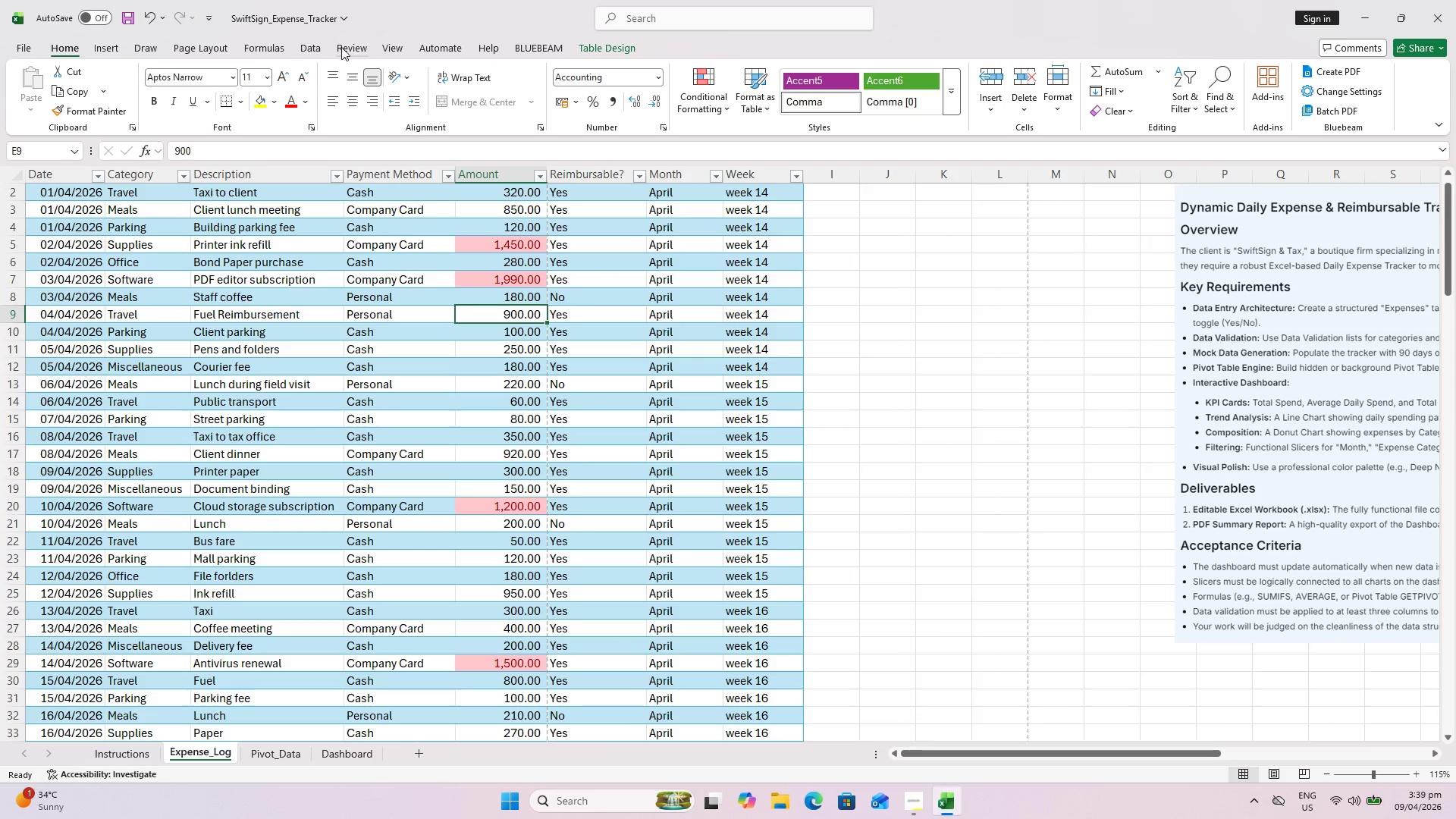 
left_click([444, 293])
 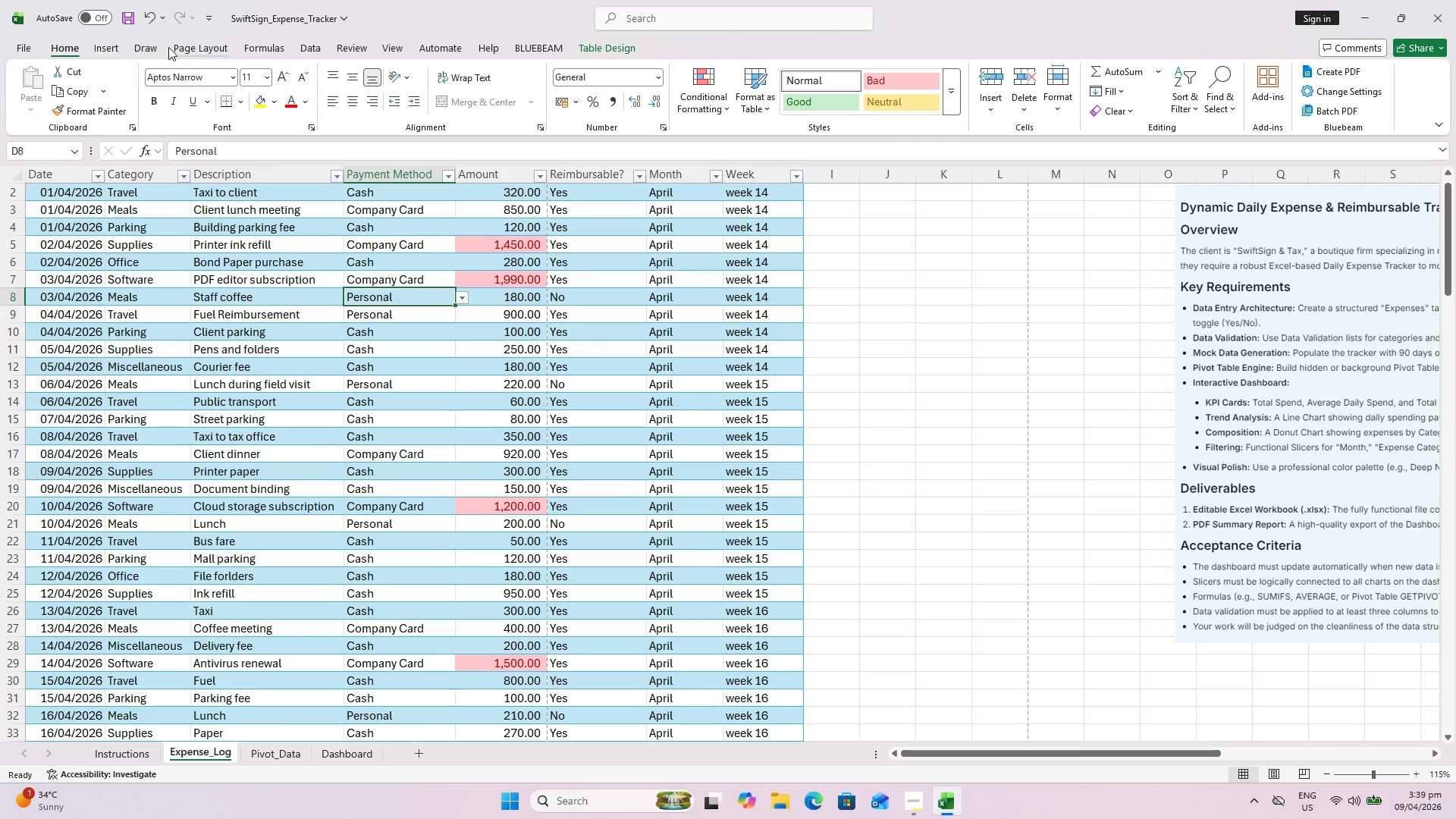 
left_click([108, 45])
 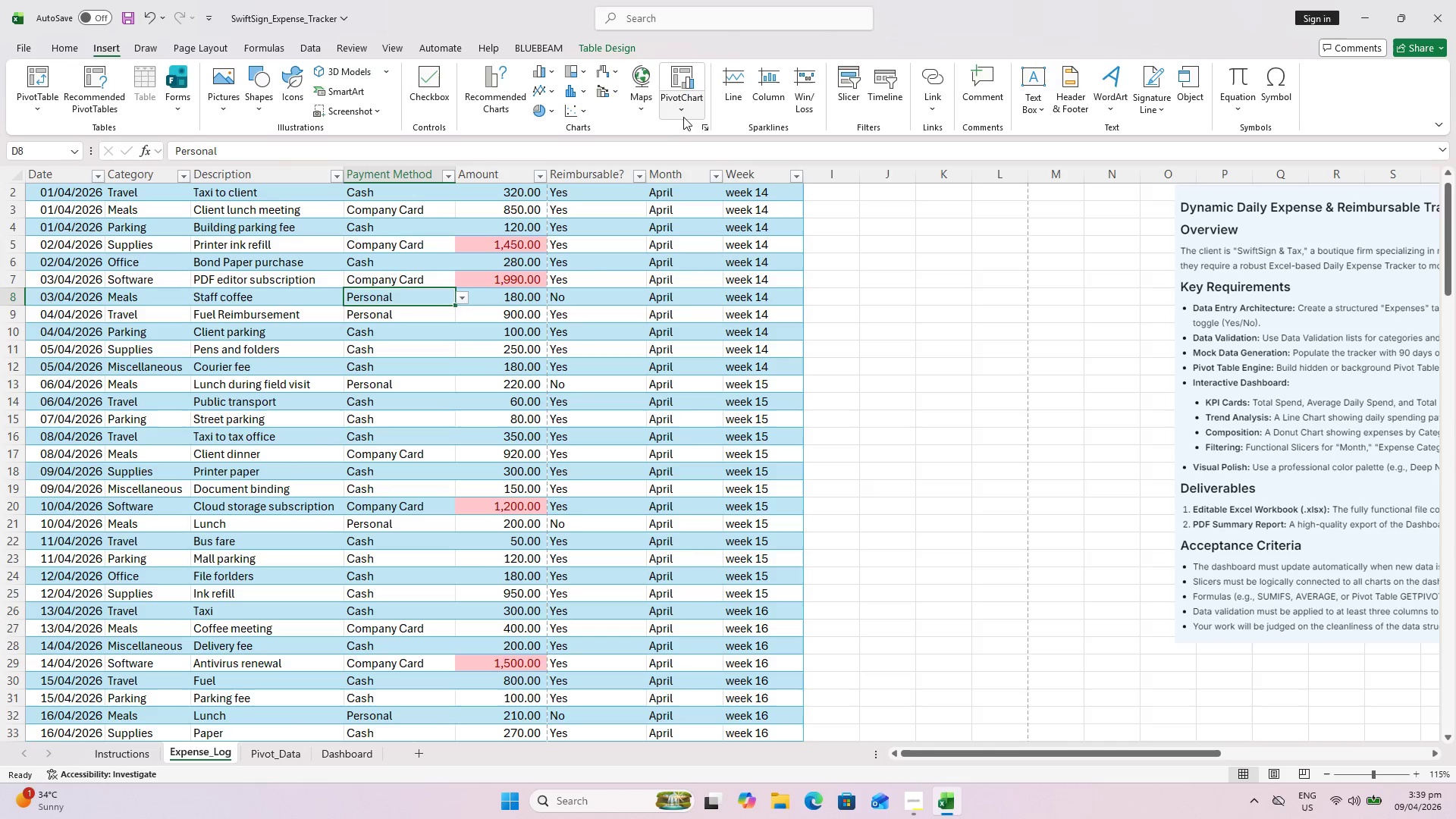 
double_click([685, 112])
 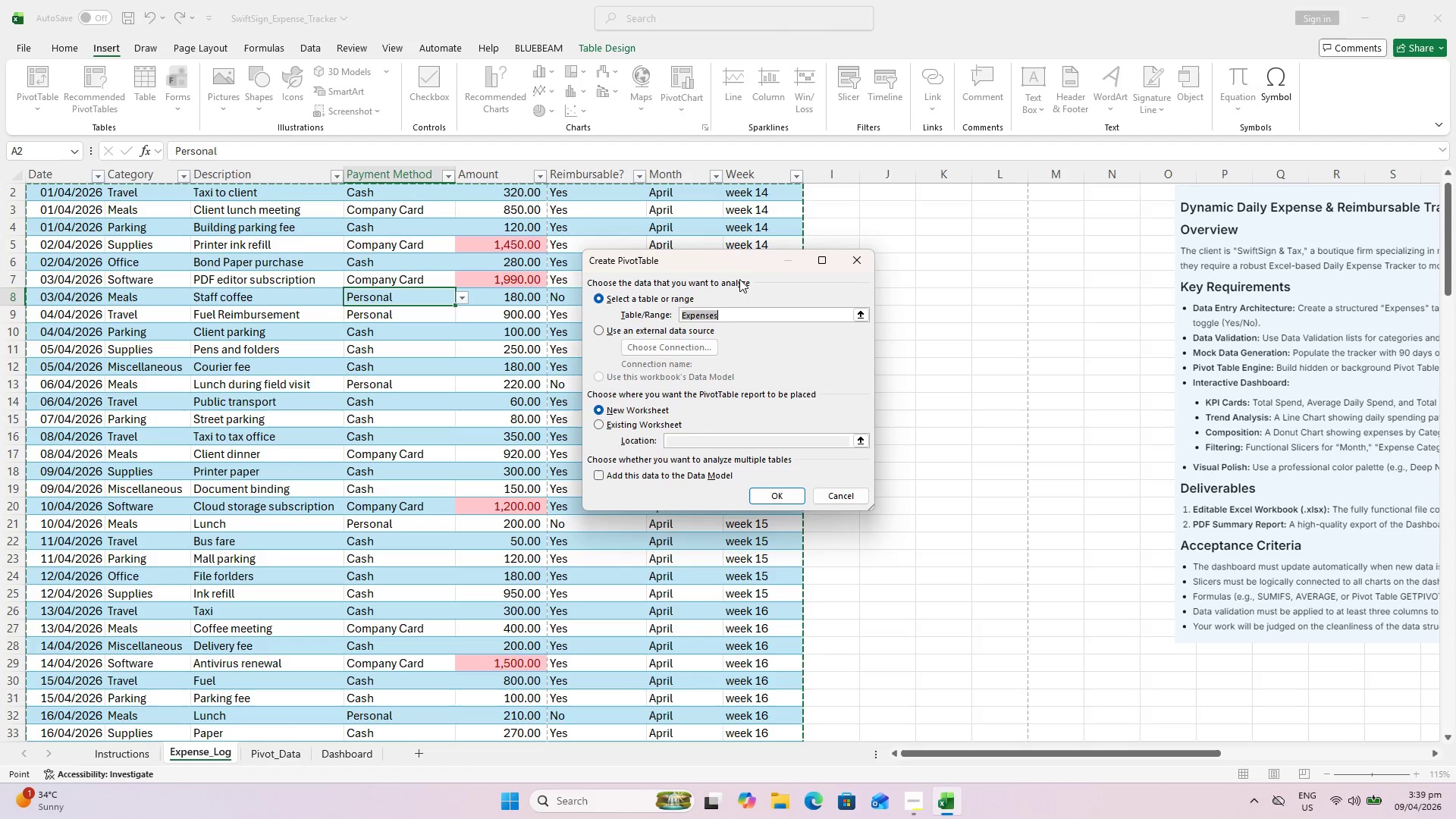 
wait(8.95)
 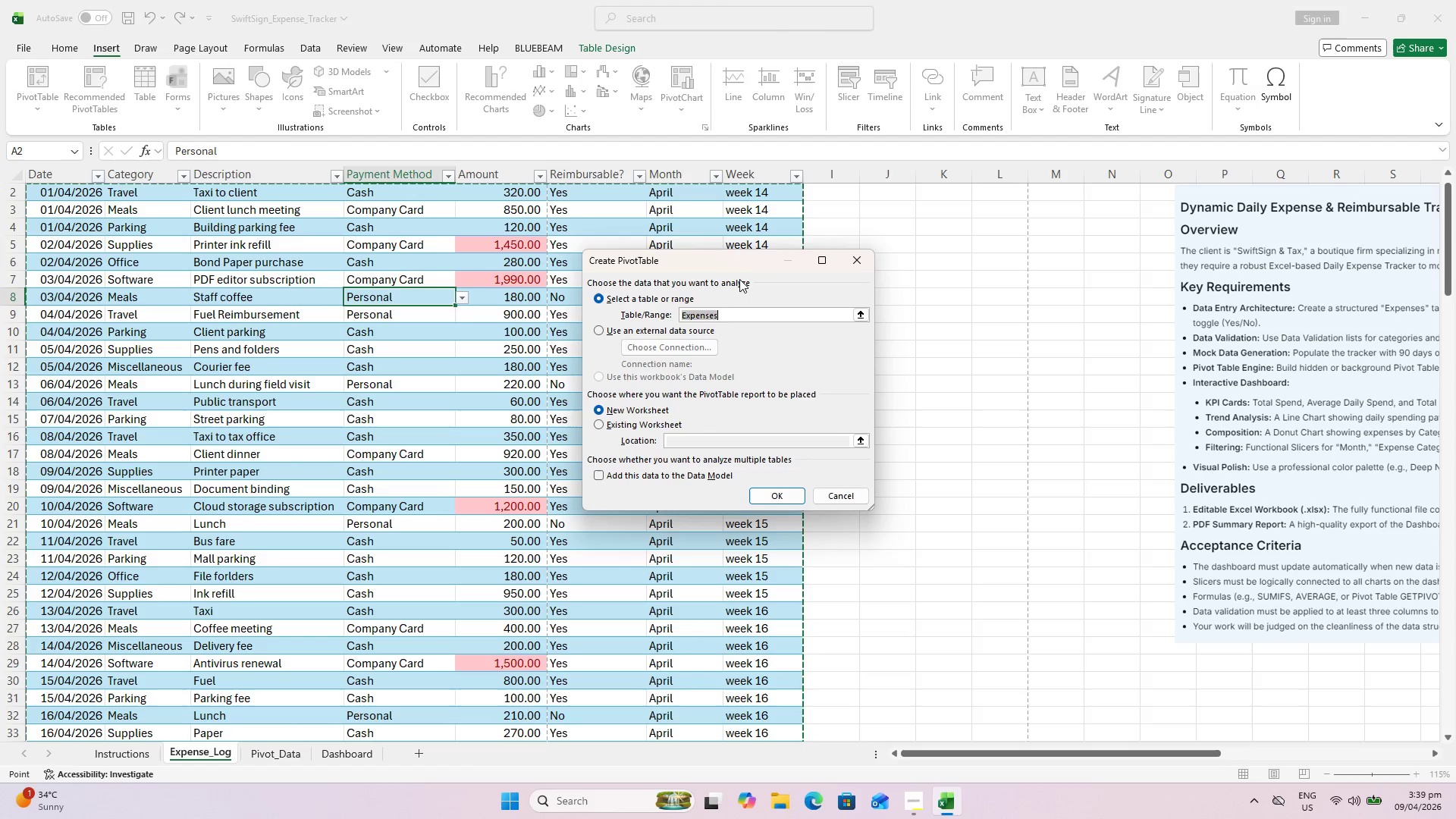 
left_click([622, 422])
 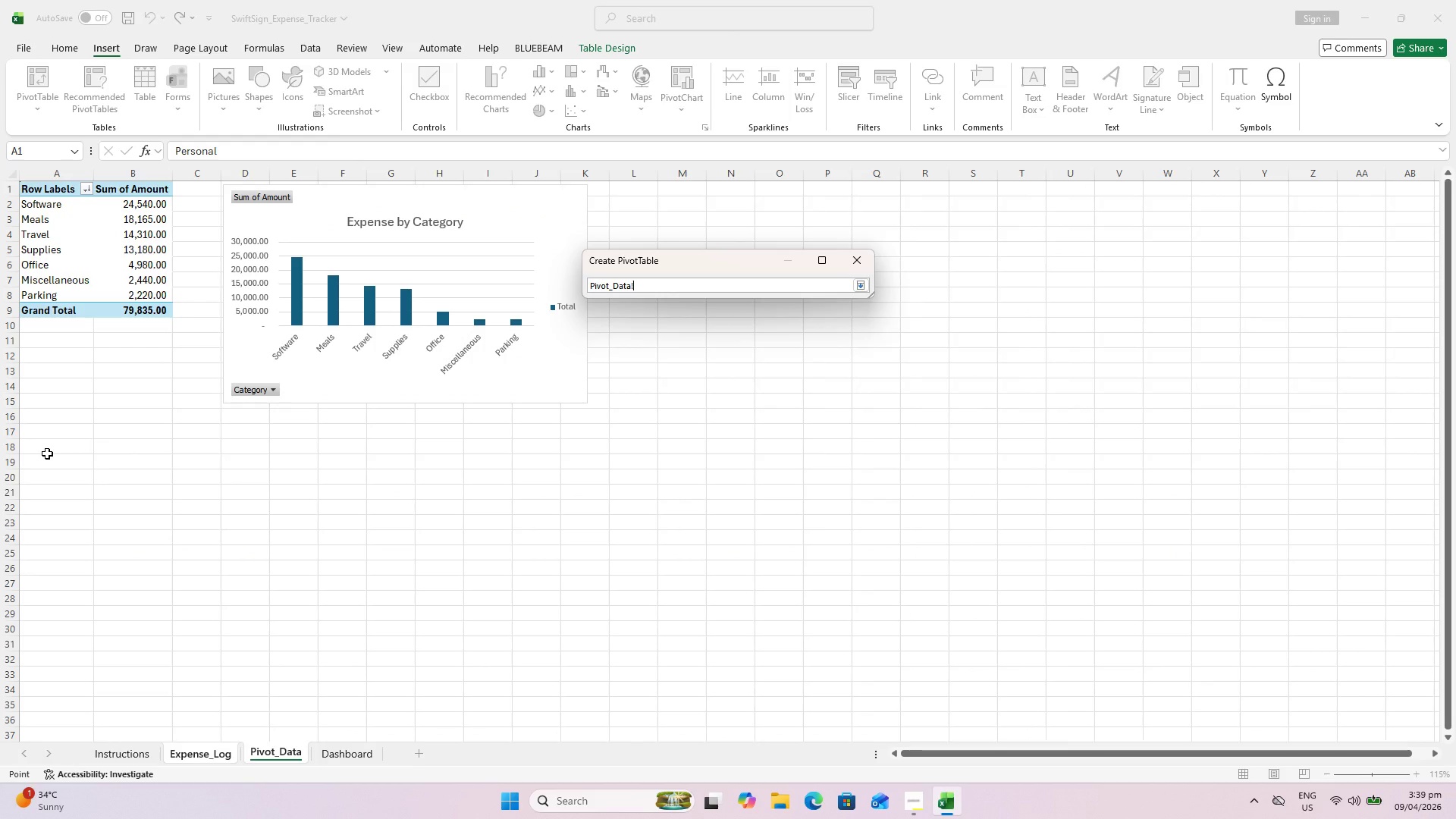 
left_click([44, 451])
 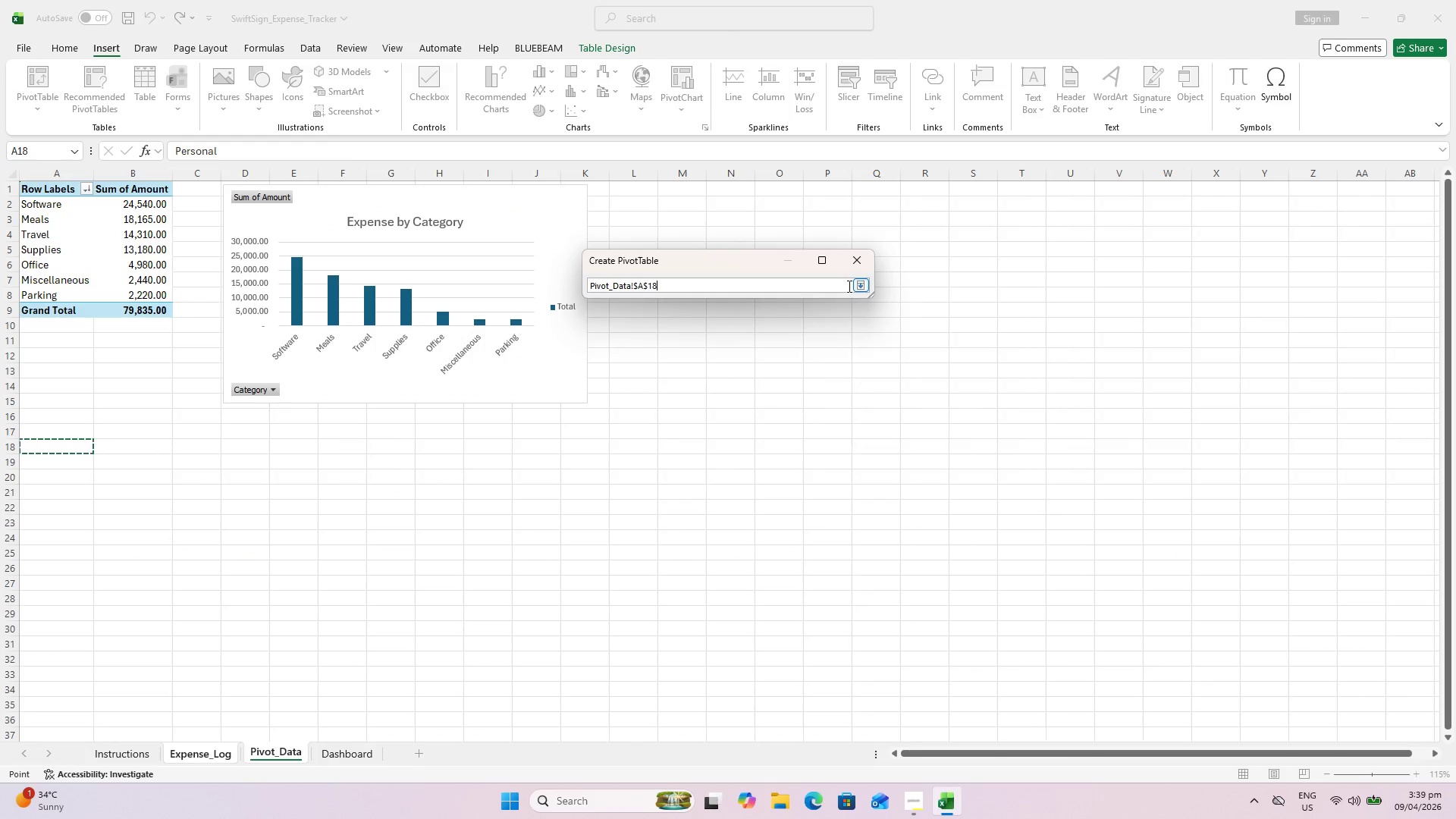 
left_click([864, 286])
 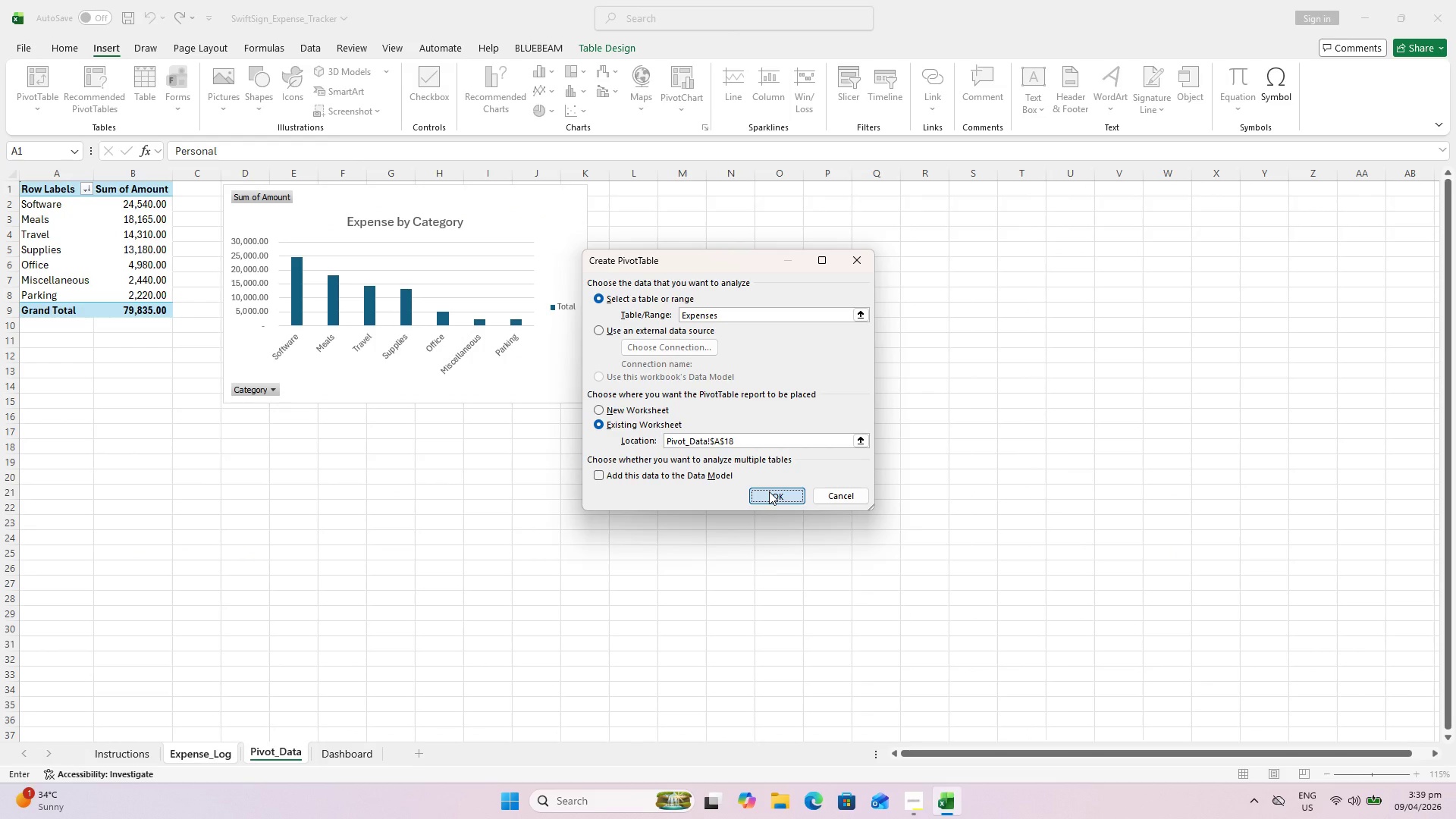 
left_click([769, 491])
 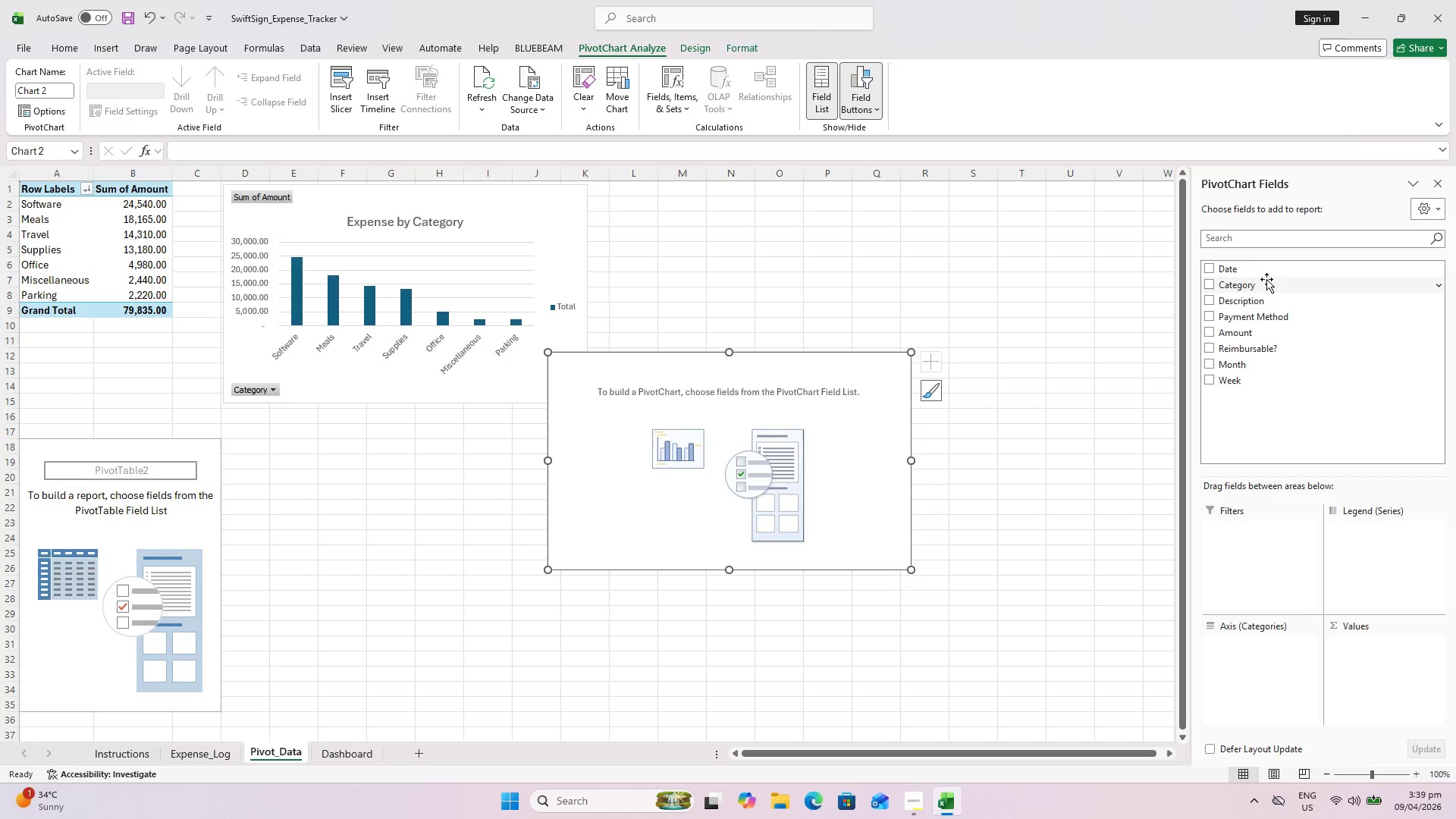 
left_click([1217, 273])
 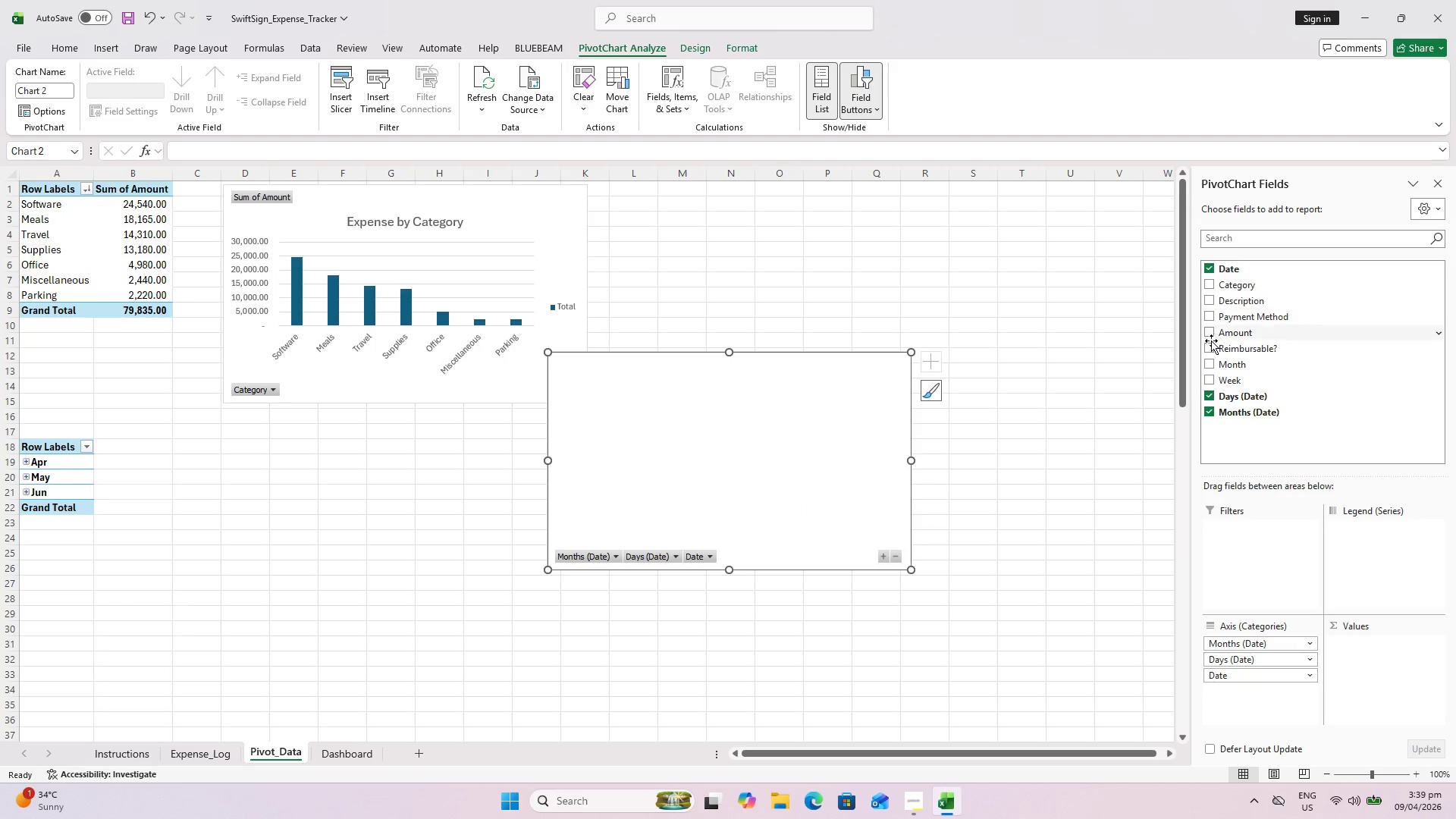 
wait(5.19)
 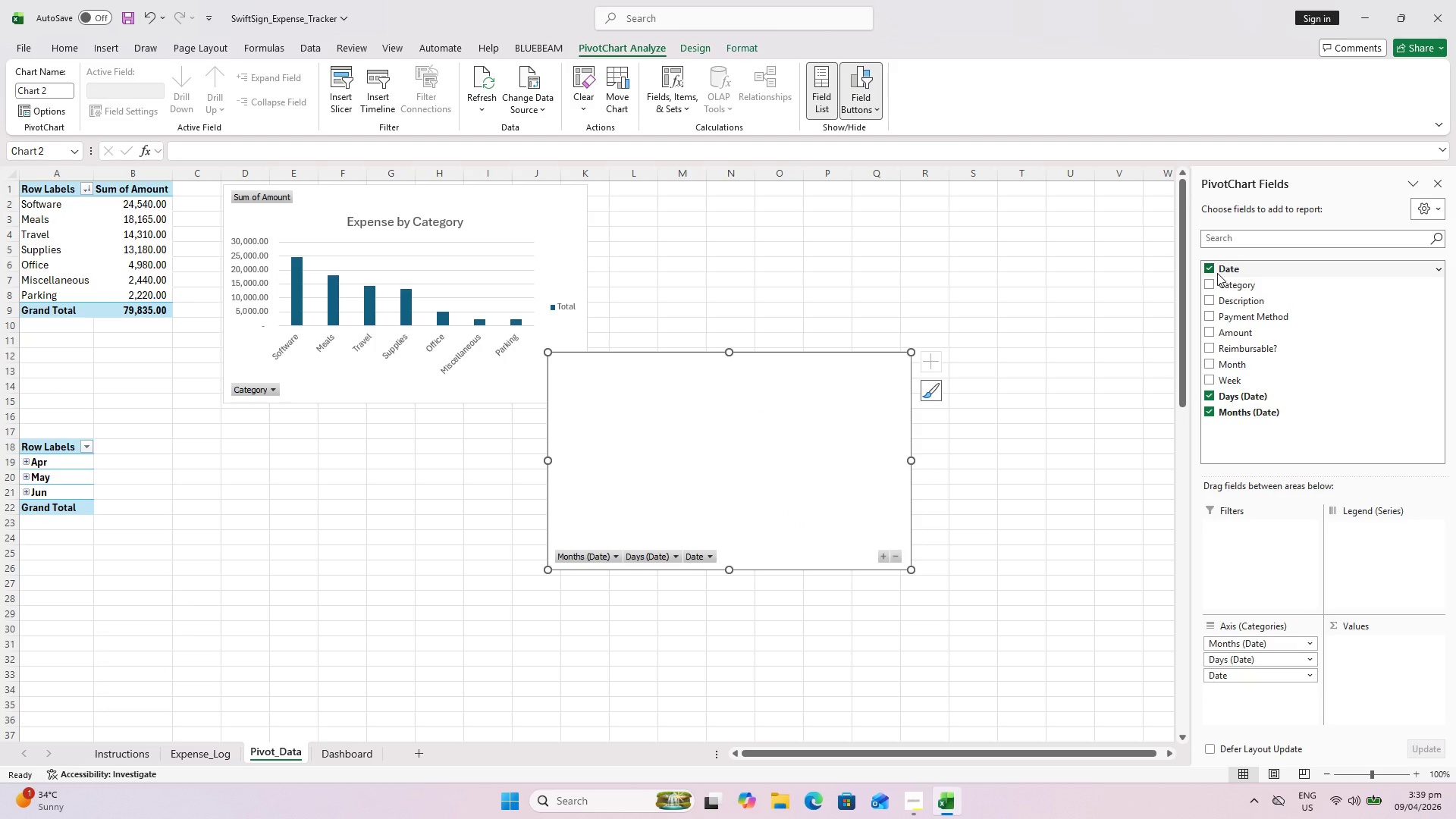 
left_click([1210, 335])
 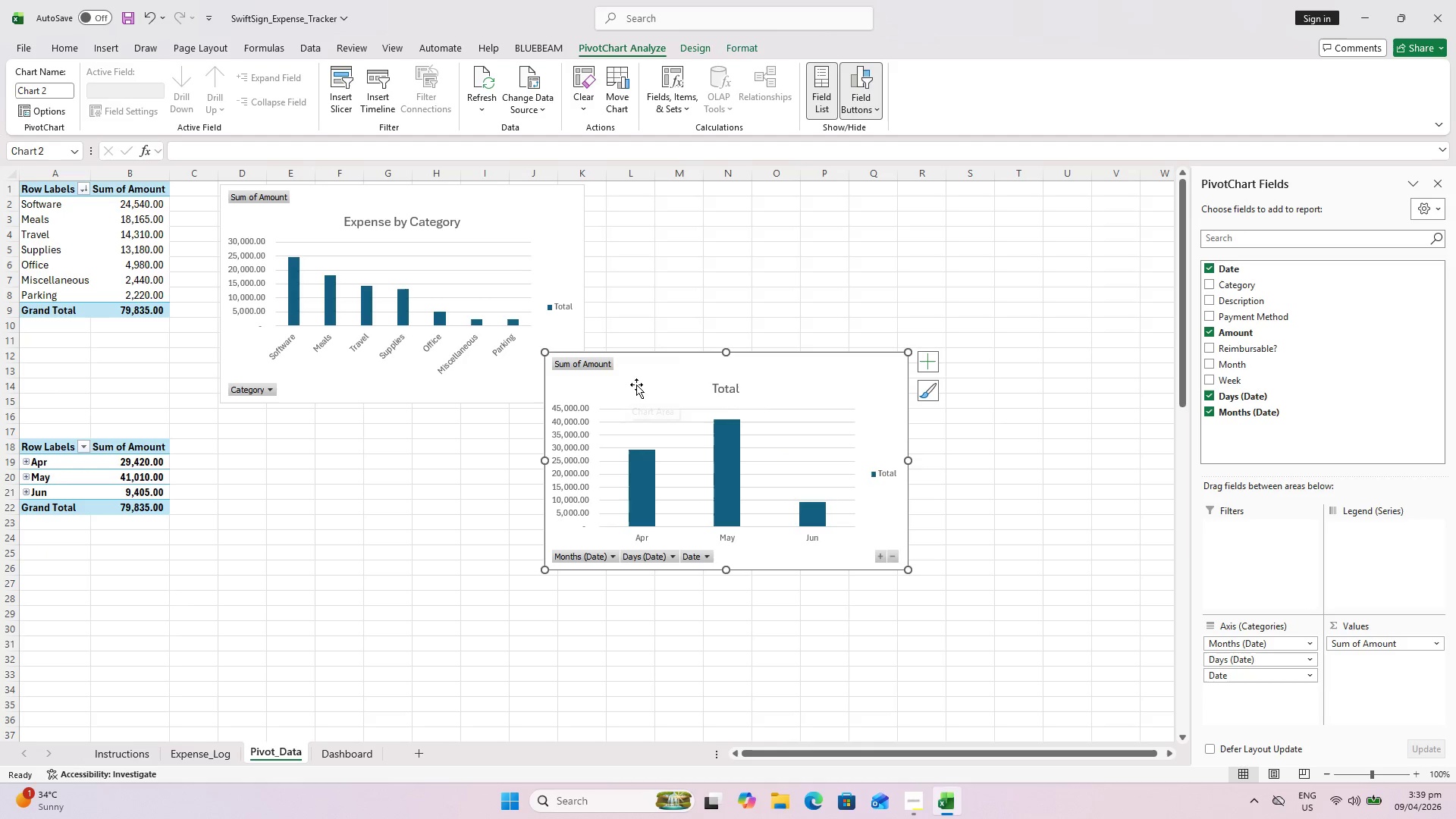 
left_click_drag(start_coordinate=[720, 367], to_coordinate=[429, 444])
 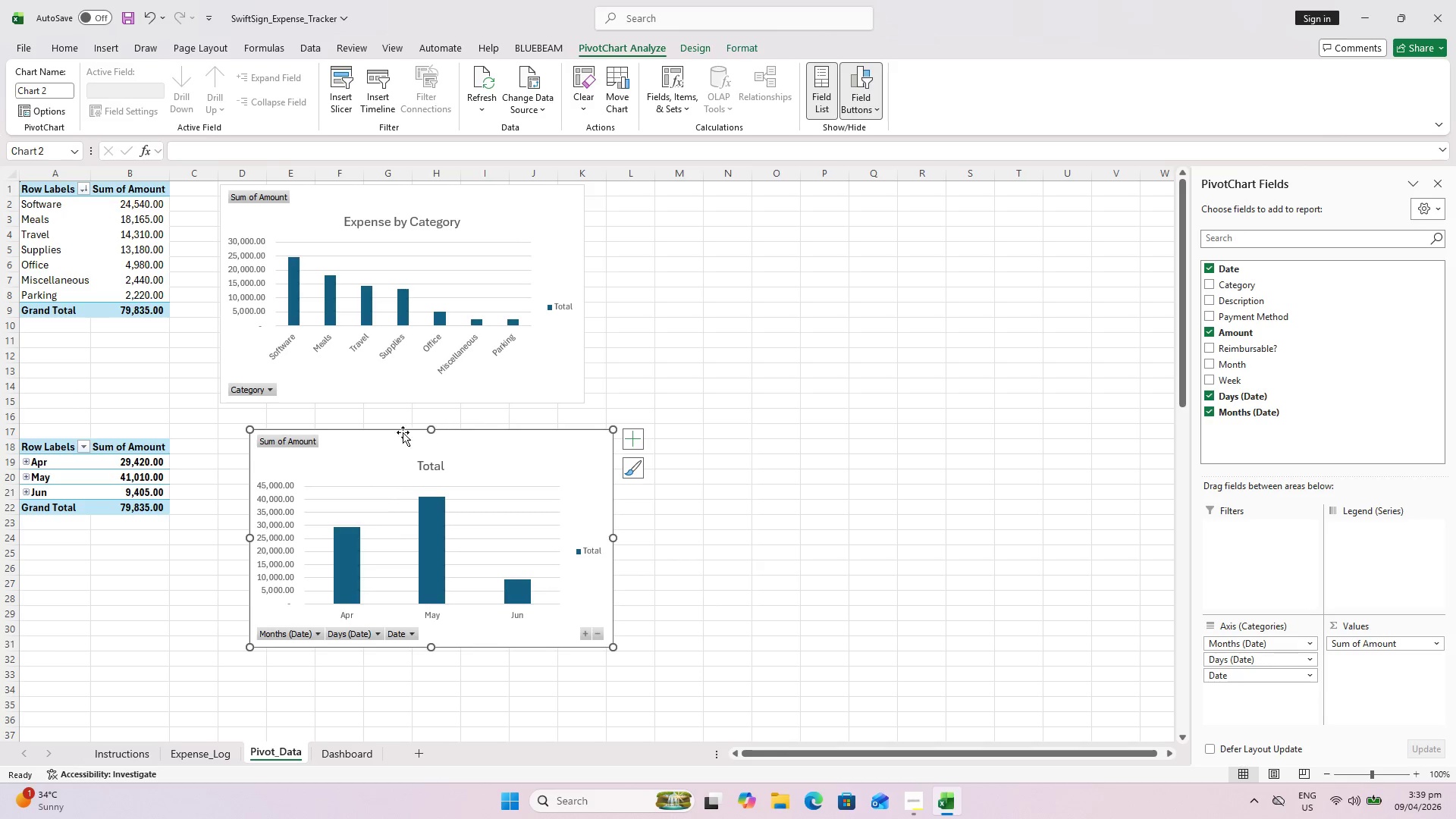 
wait(5.29)
 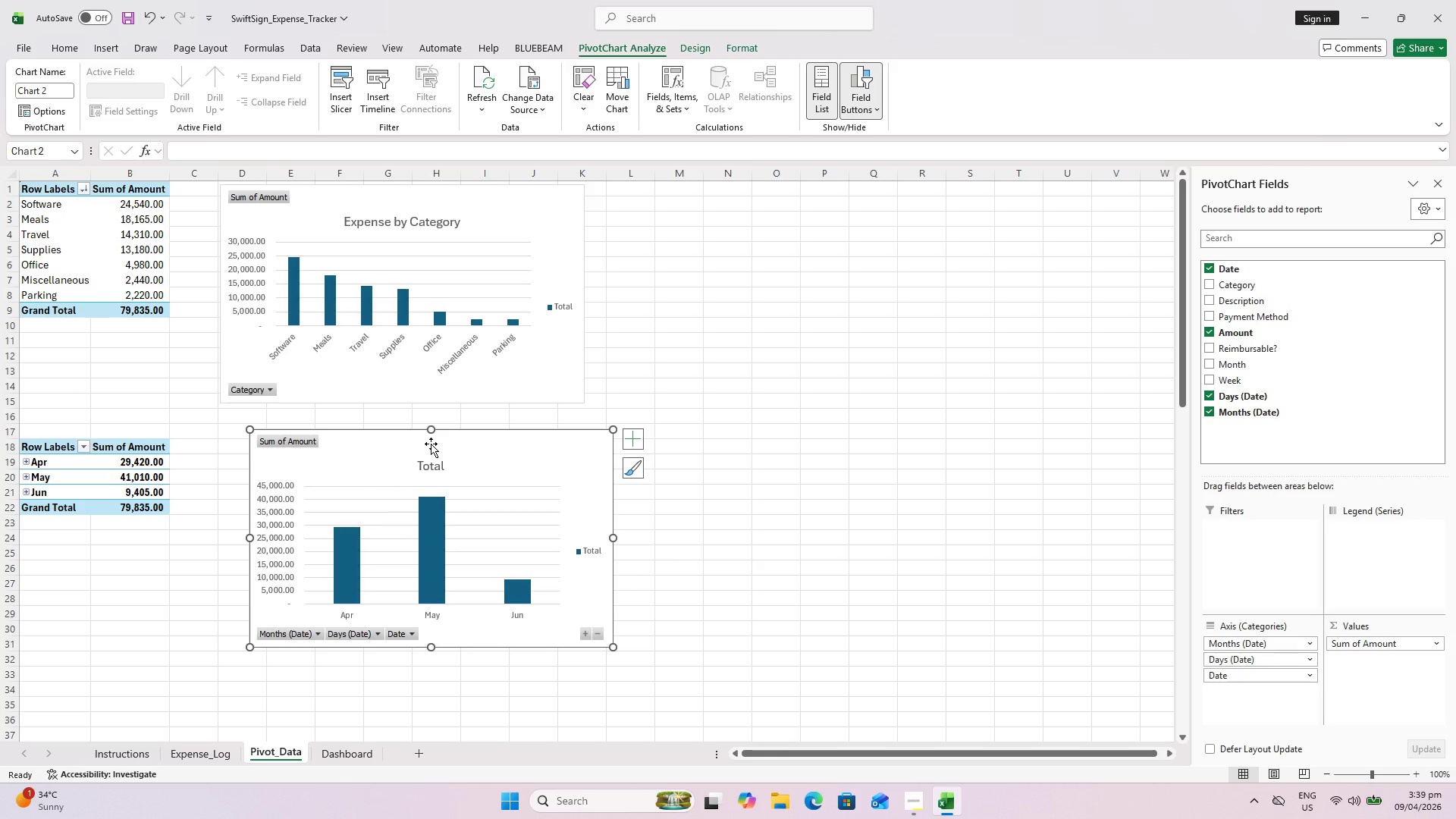 
mouse_move([55, 482])
 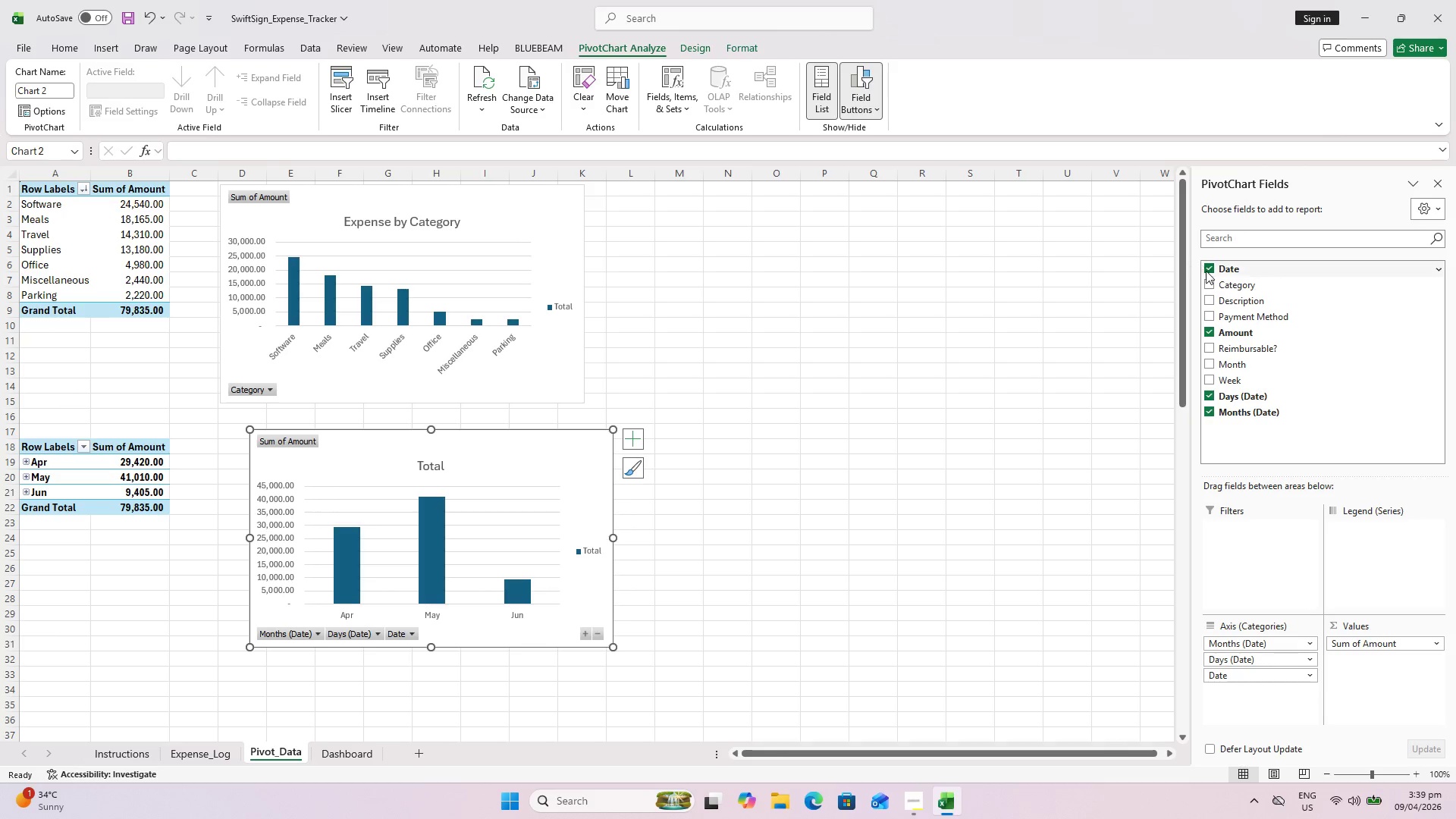 
wait(8.12)
 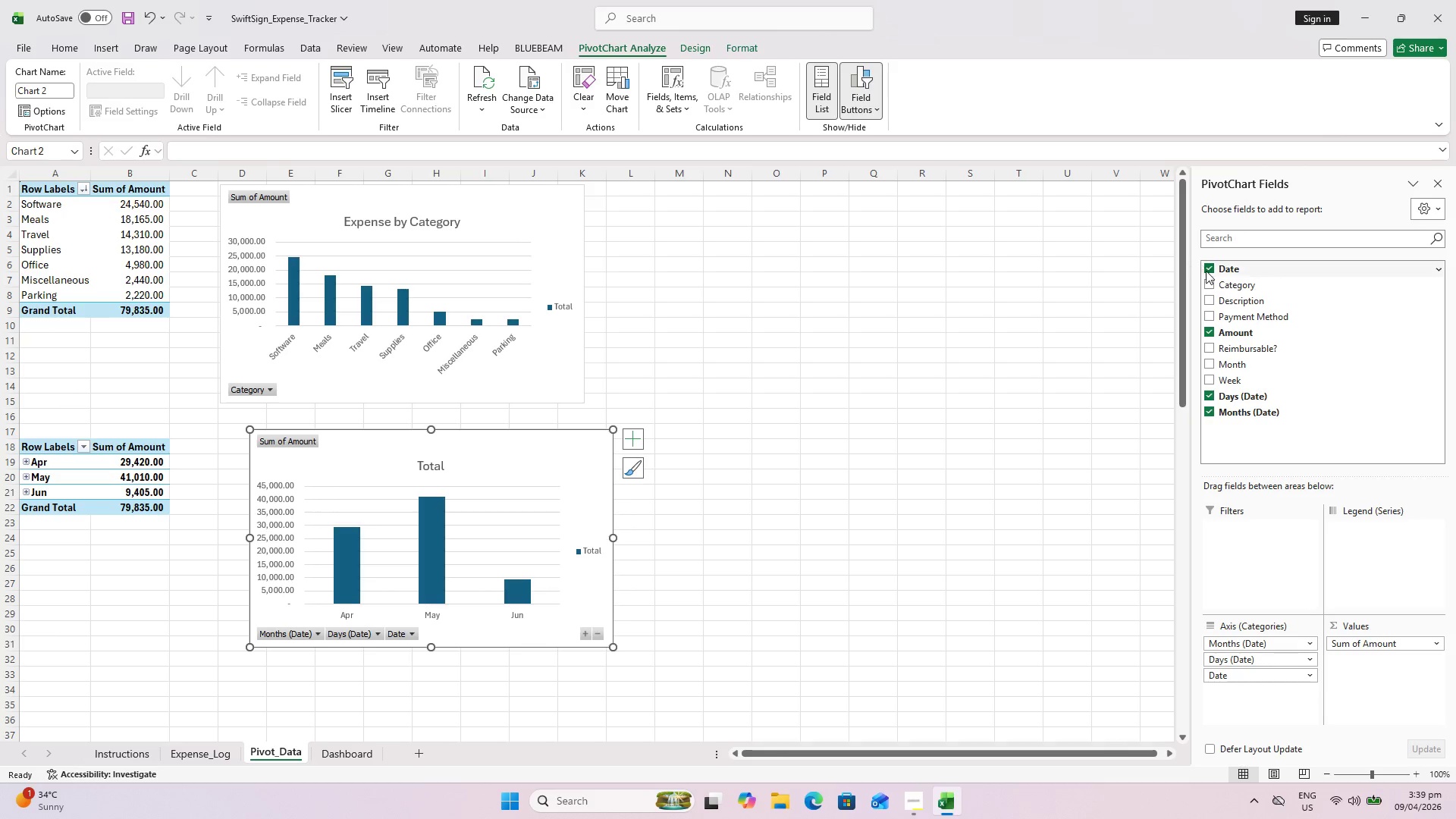 
left_click([28, 463])
 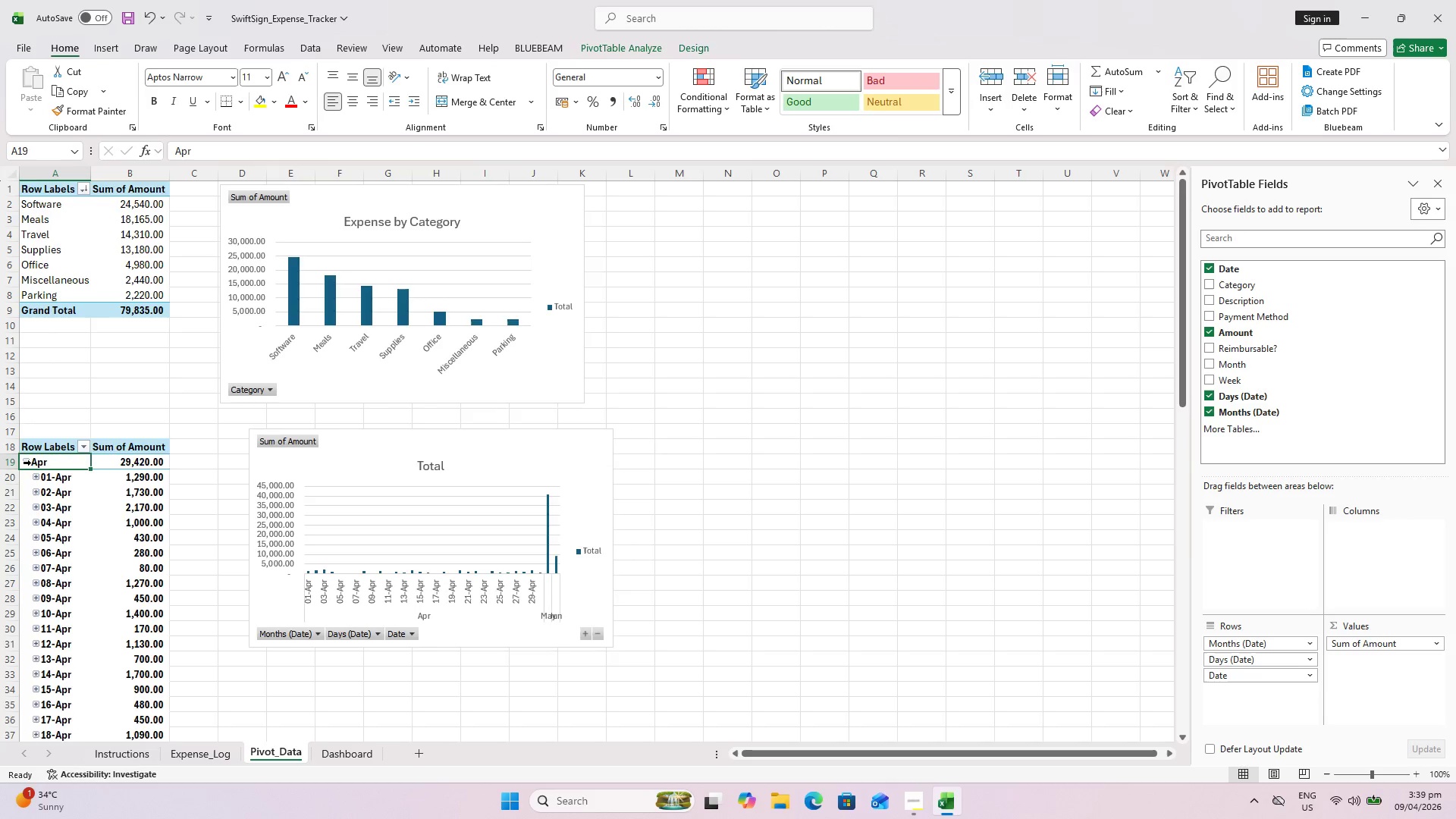 
scroll: coordinate [33, 469], scroll_direction: down, amount: 2.0
 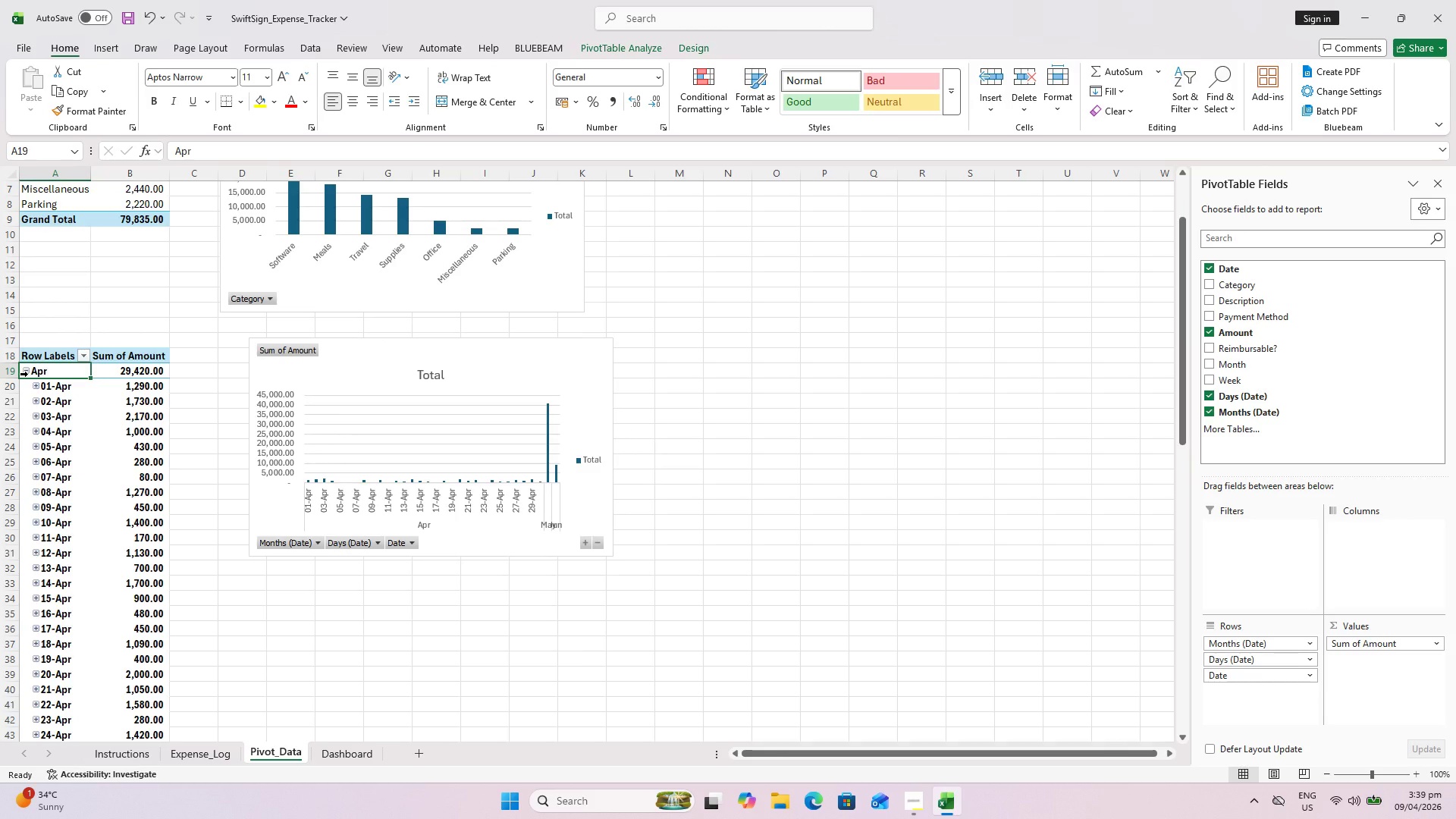 
left_click([28, 372])
 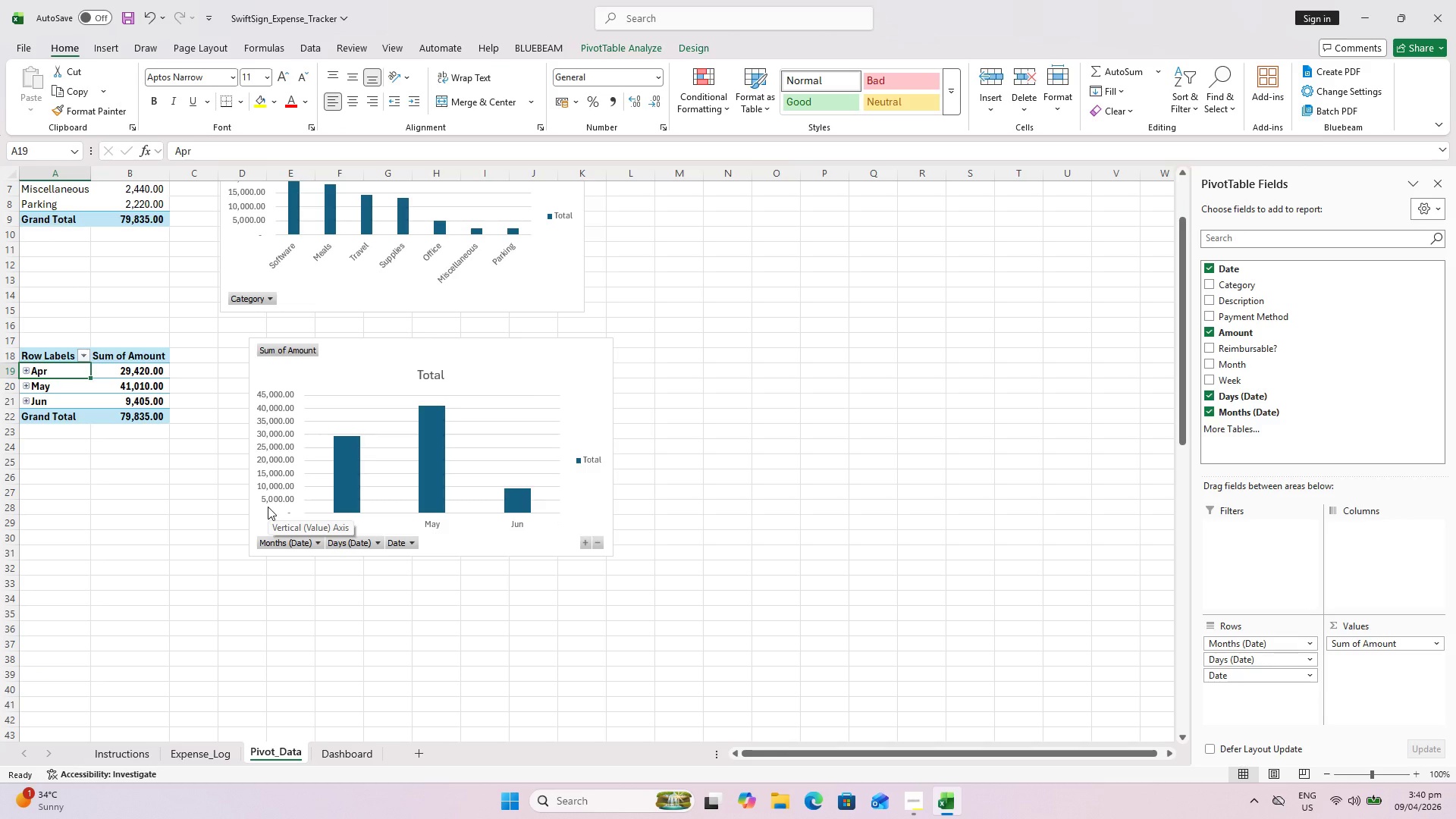 
wait(6.77)
 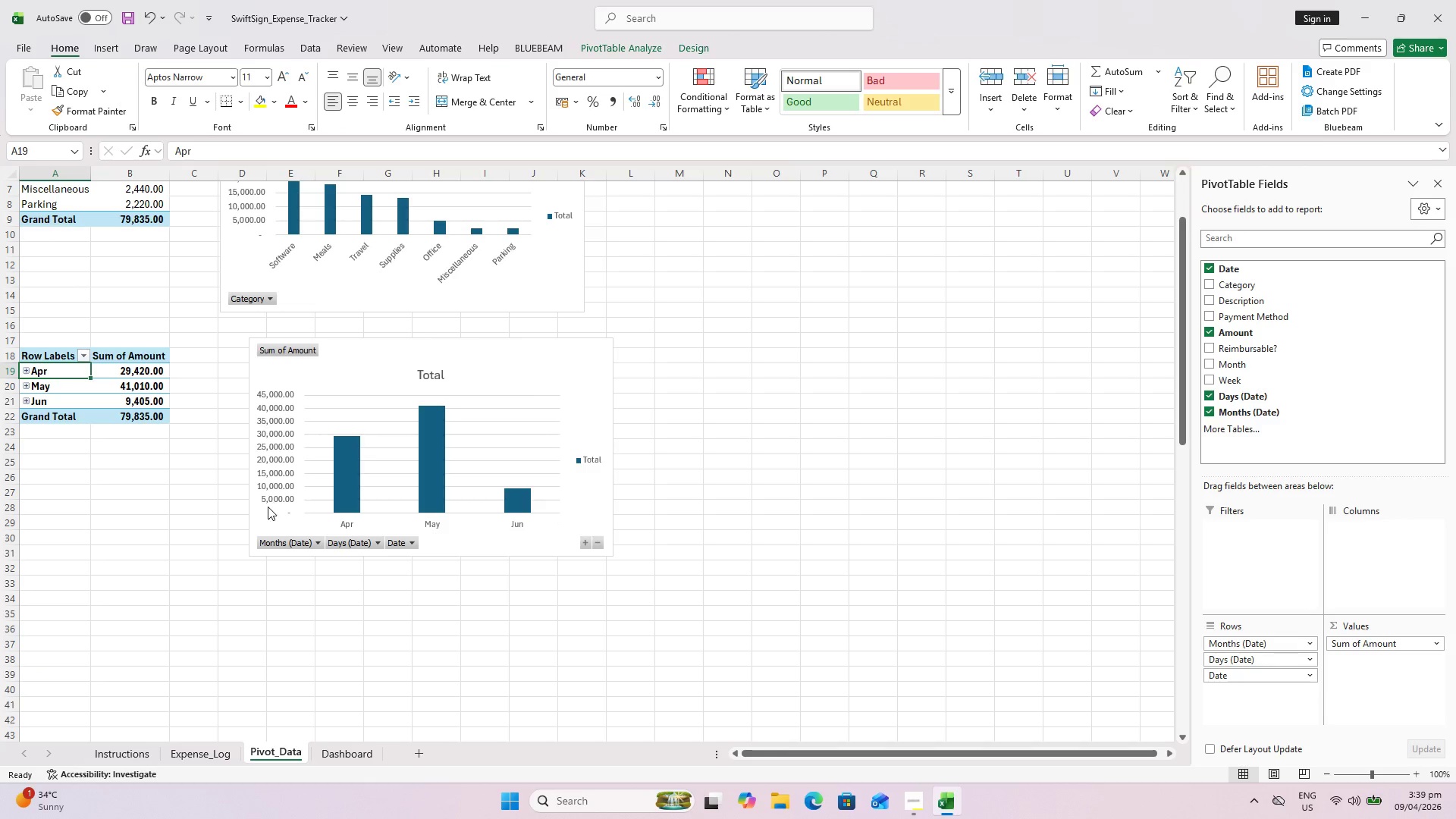 
left_click_drag(start_coordinate=[500, 345], to_coordinate=[472, 339])
 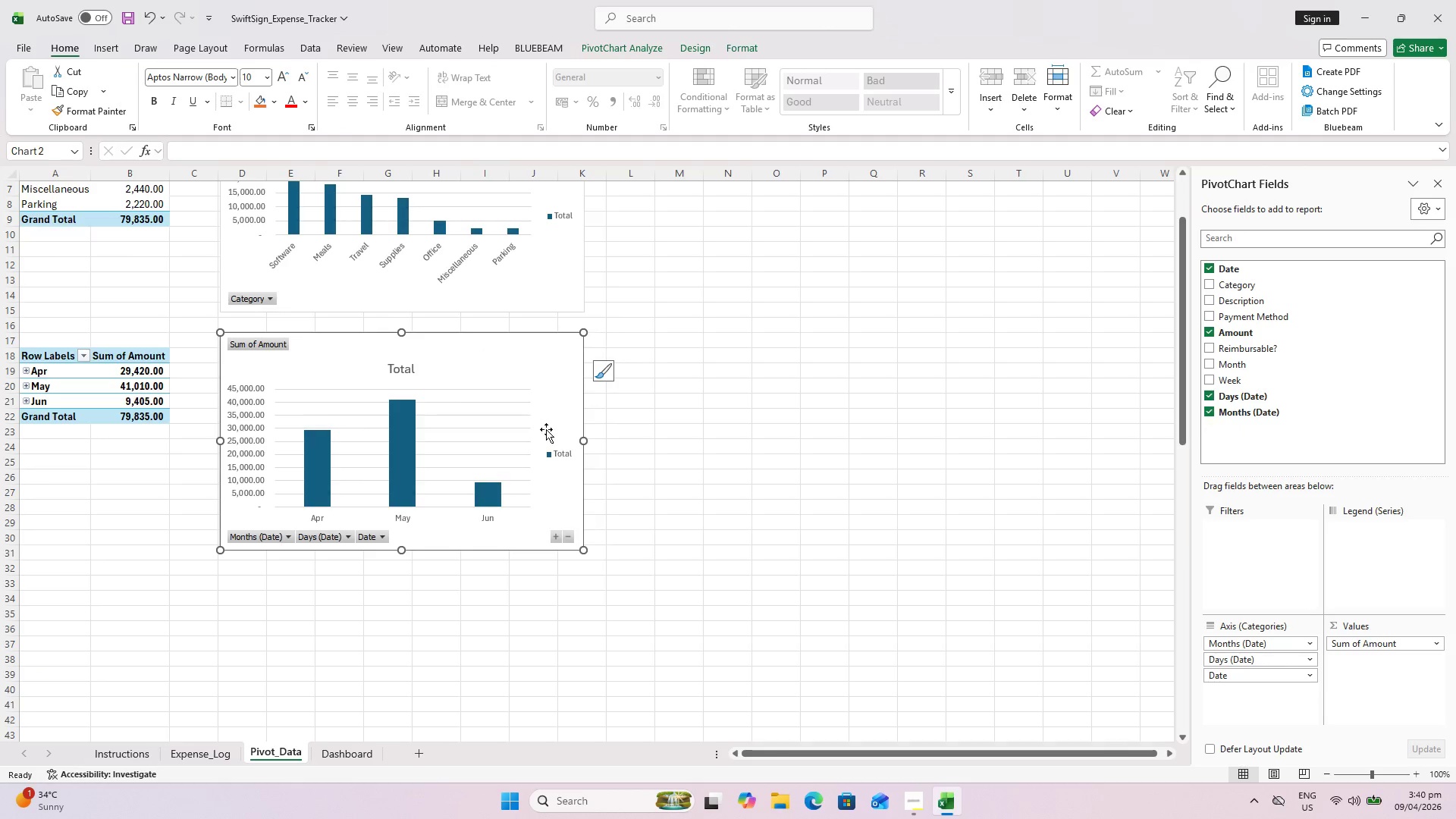 
scroll: coordinate [546, 429], scroll_direction: up, amount: 4.0
 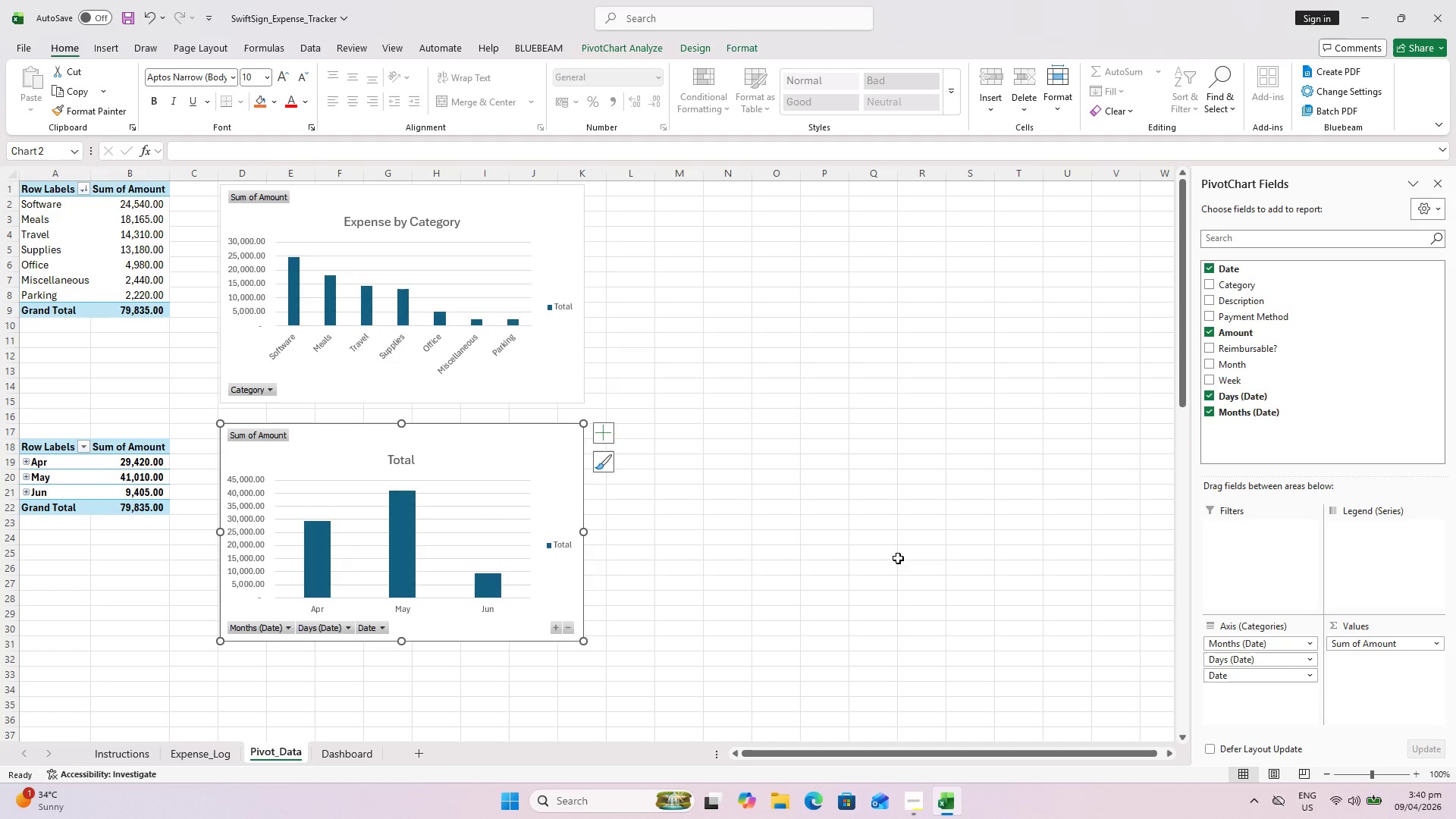 
wait(12.66)
 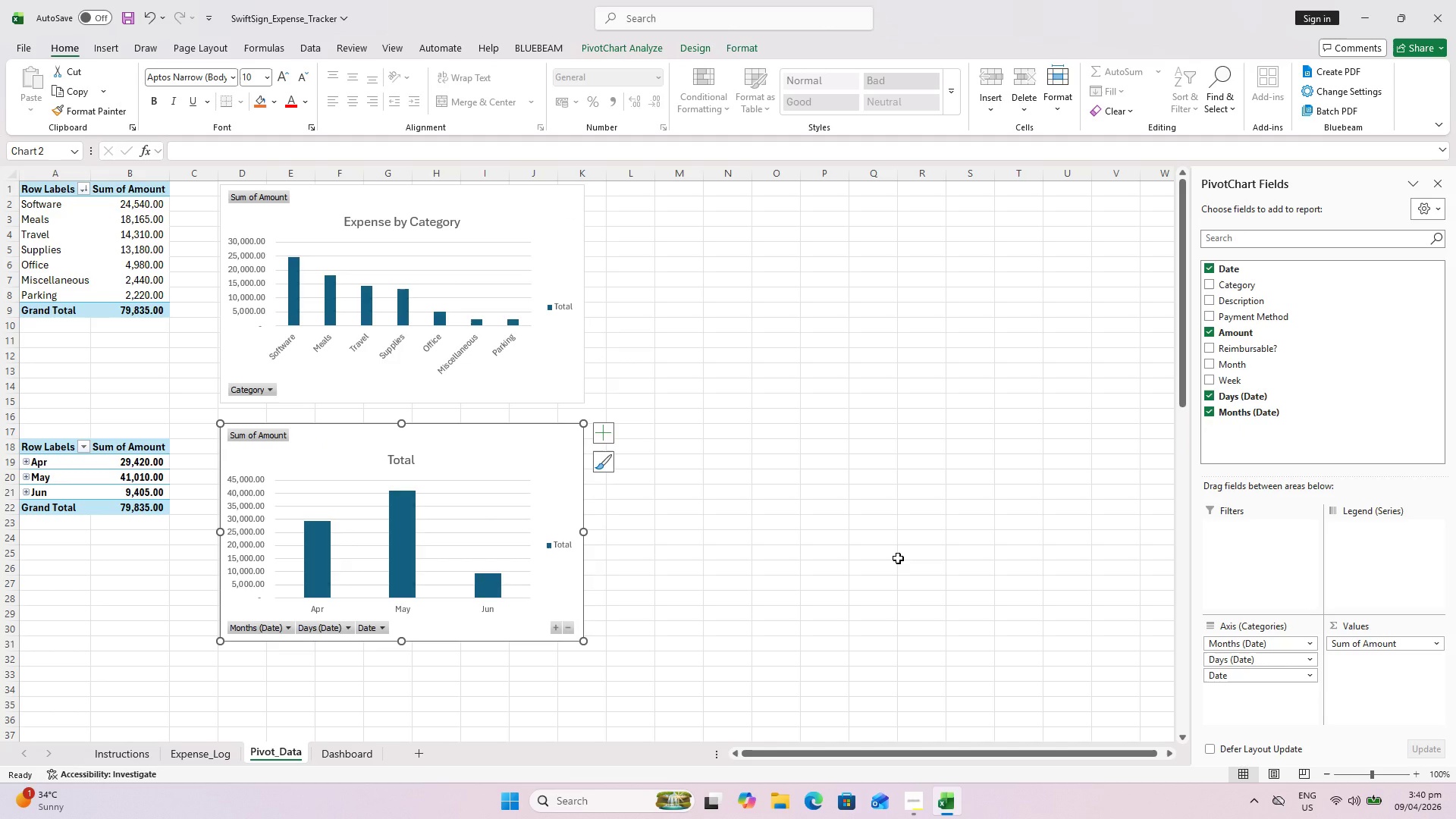 
scroll: coordinate [695, 615], scroll_direction: down, amount: 6.0
 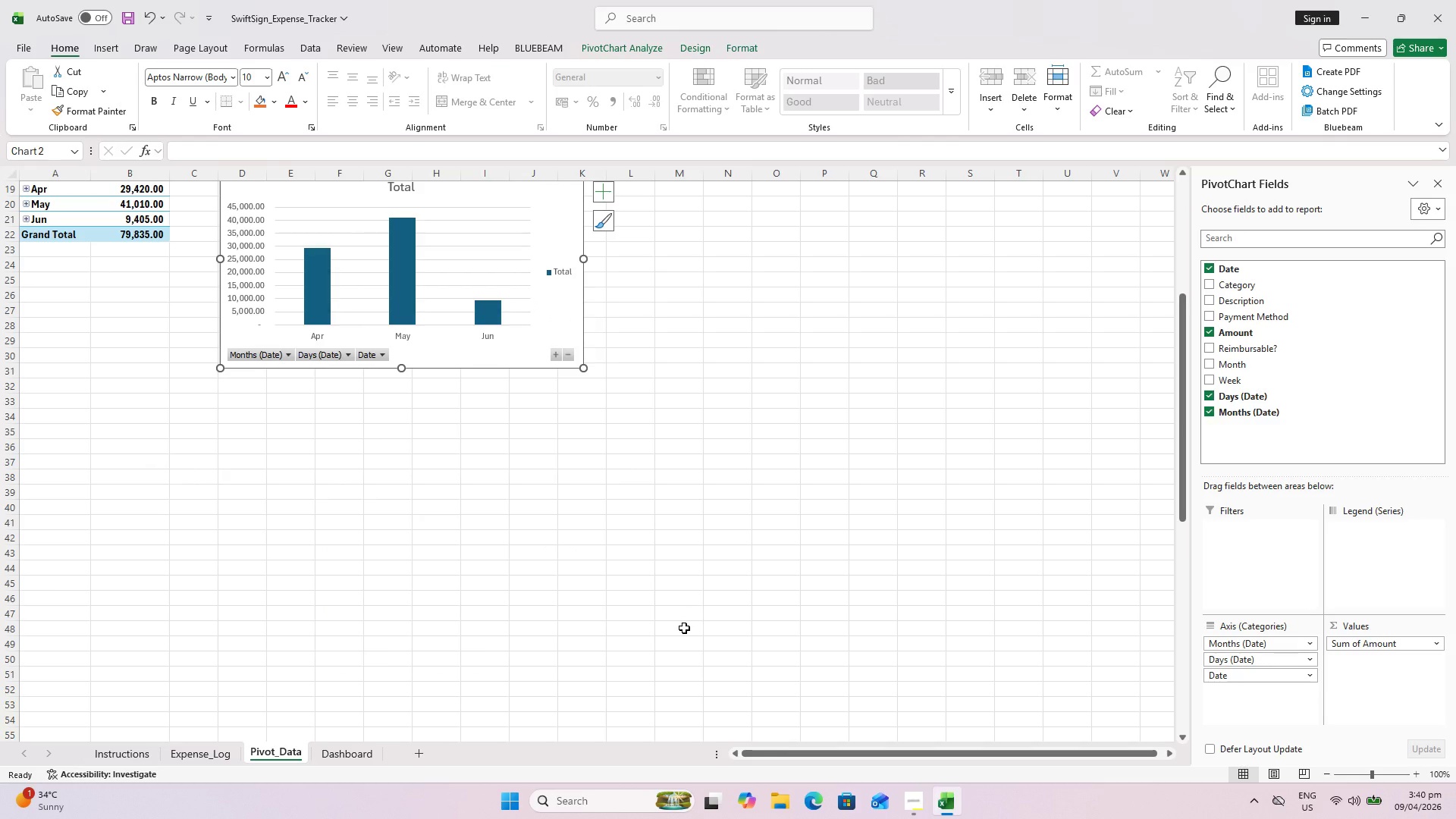 
wait(7.3)
 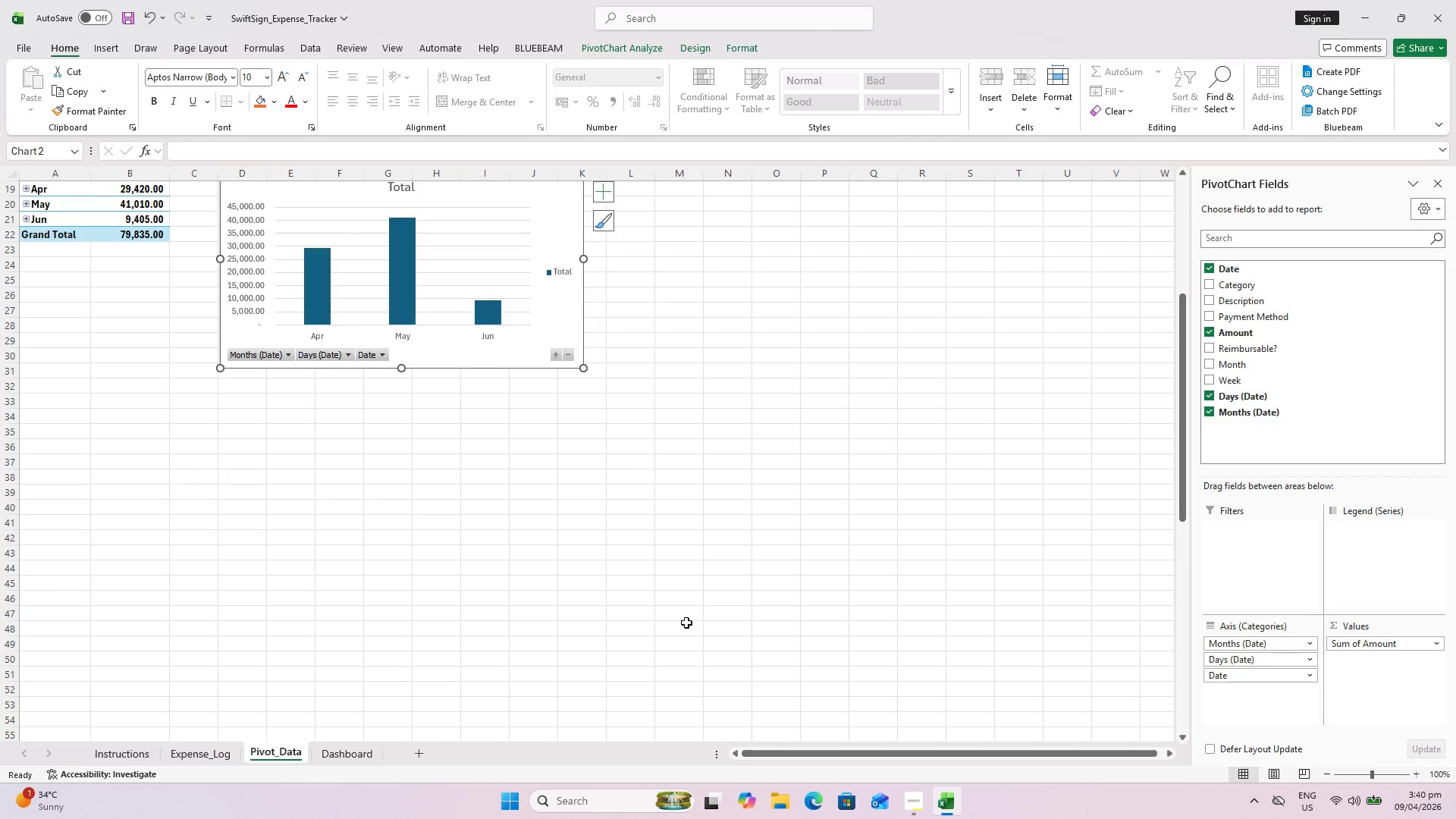 
scroll: coordinate [469, 501], scroll_direction: up, amount: 1.0
 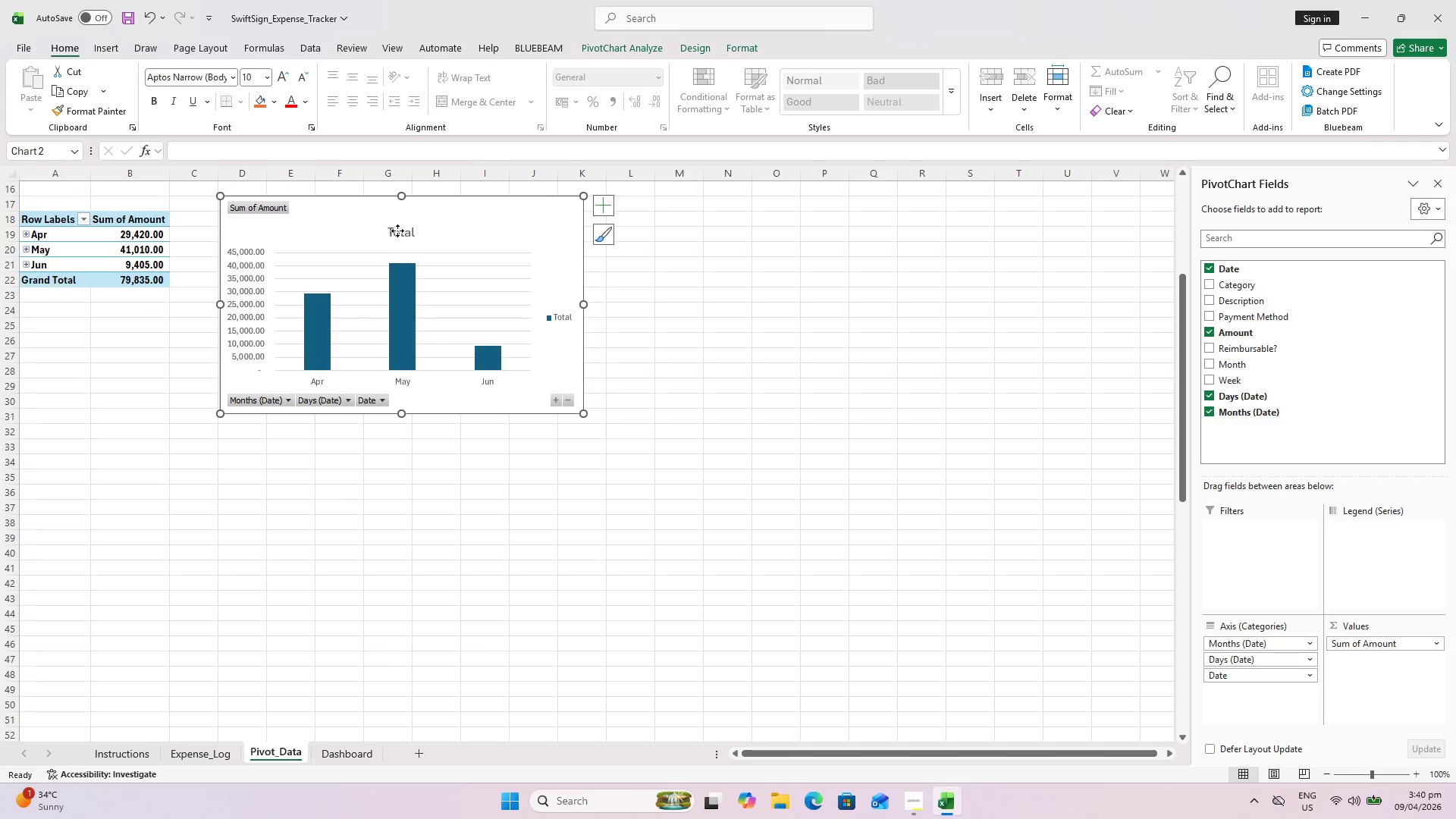 
double_click([397, 231])
 